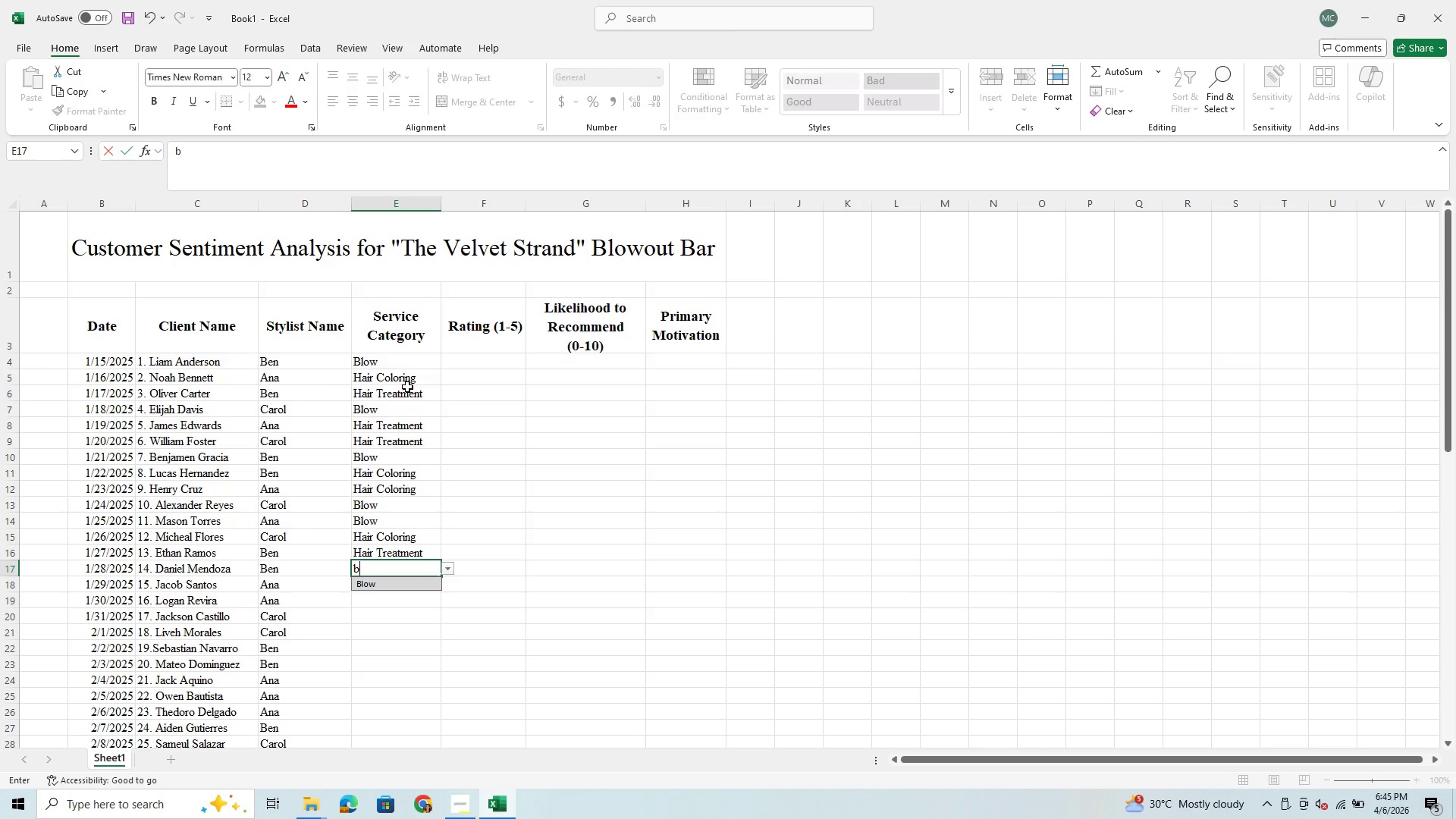 
key(Enter)
 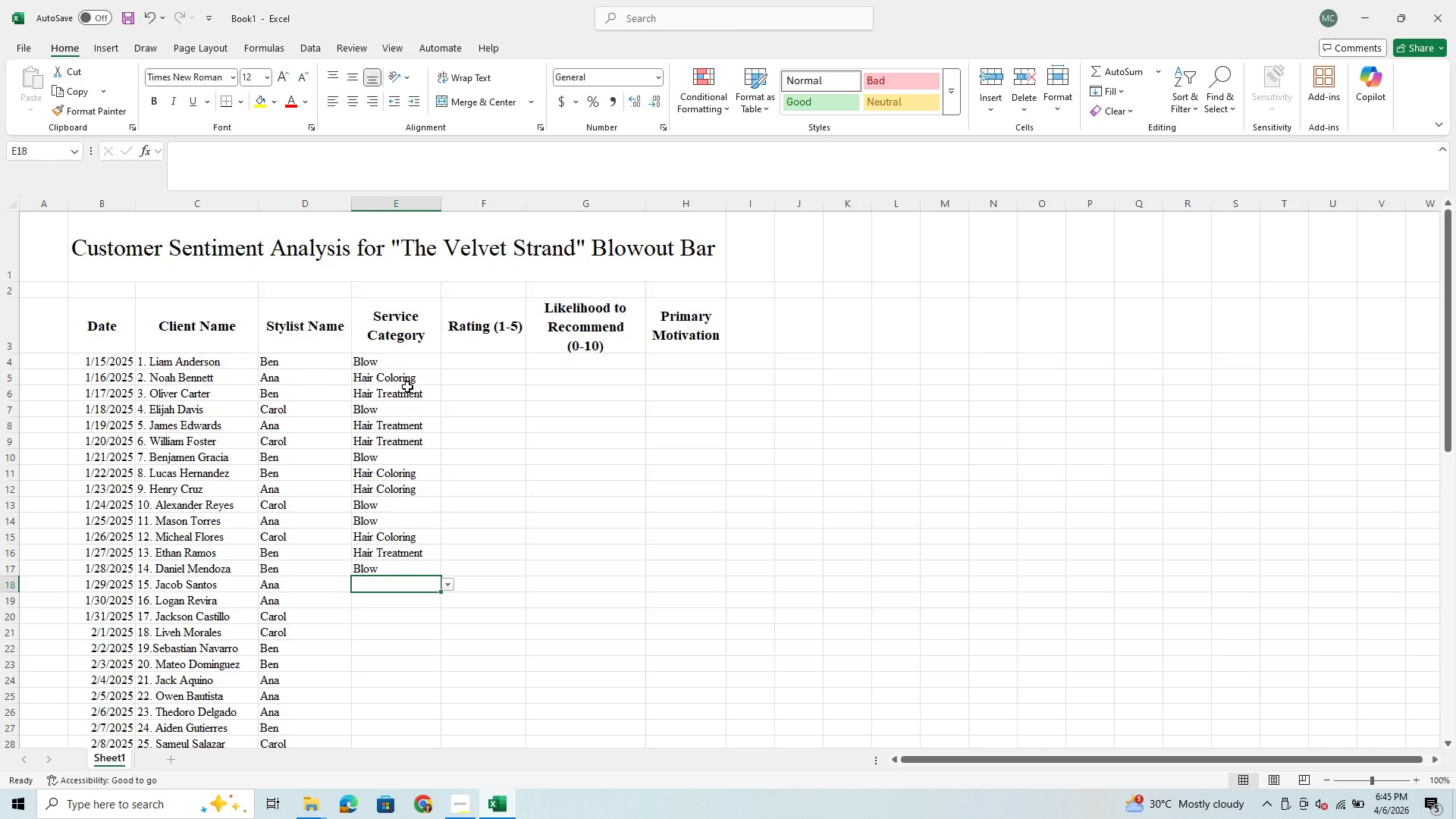 
key(T)
 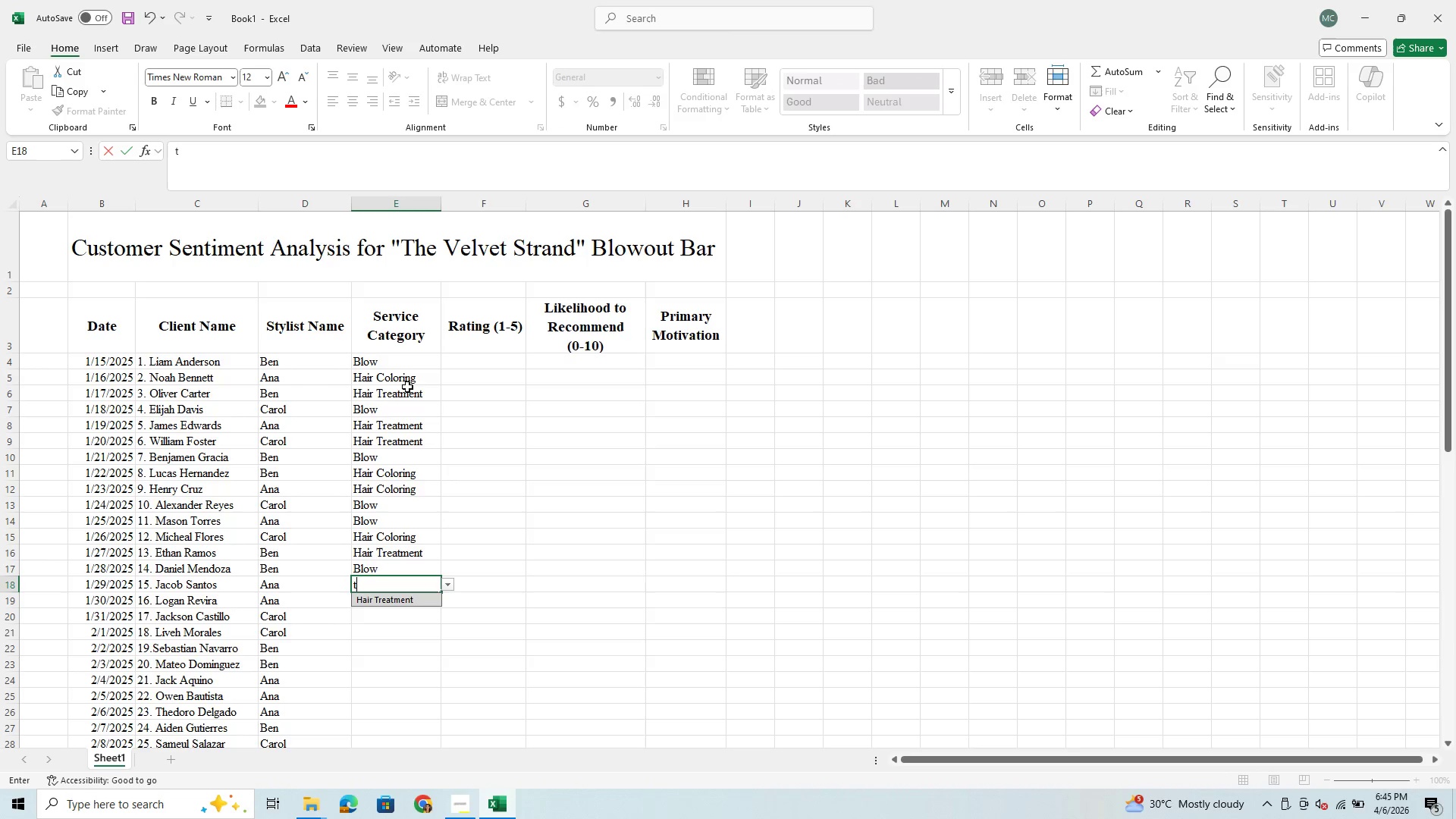 
key(Enter)
 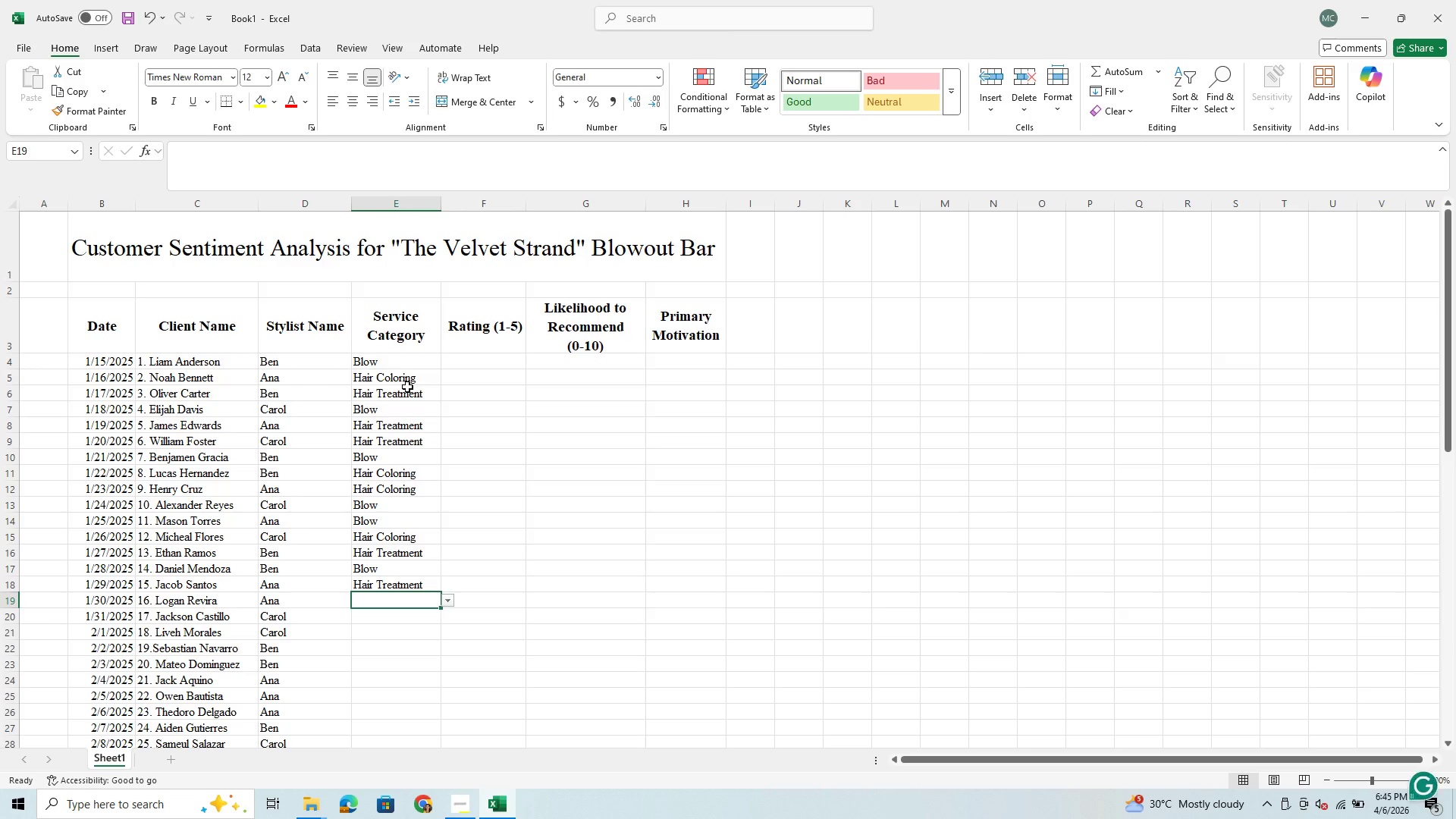 
key(C)
 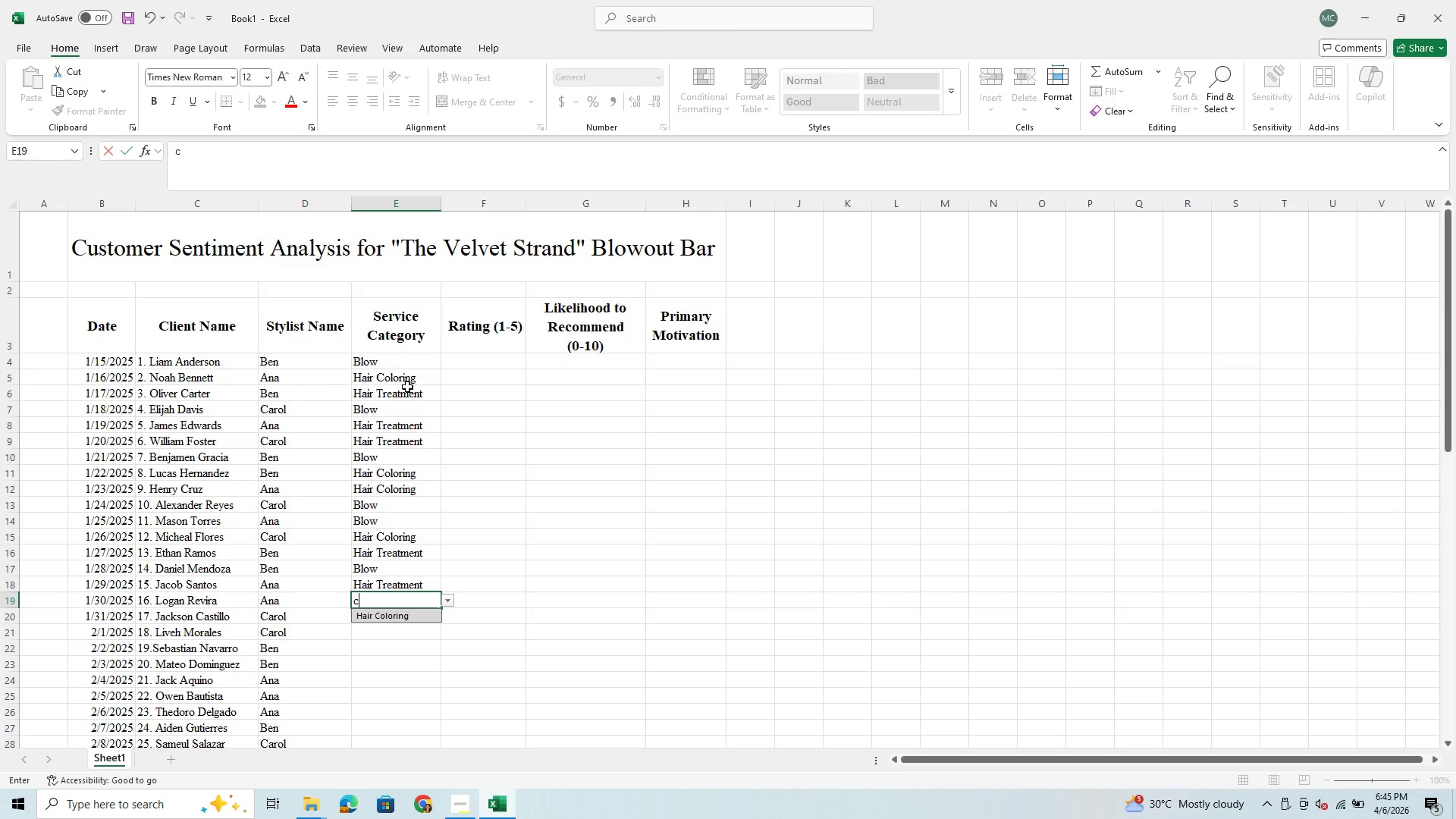 
key(Enter)
 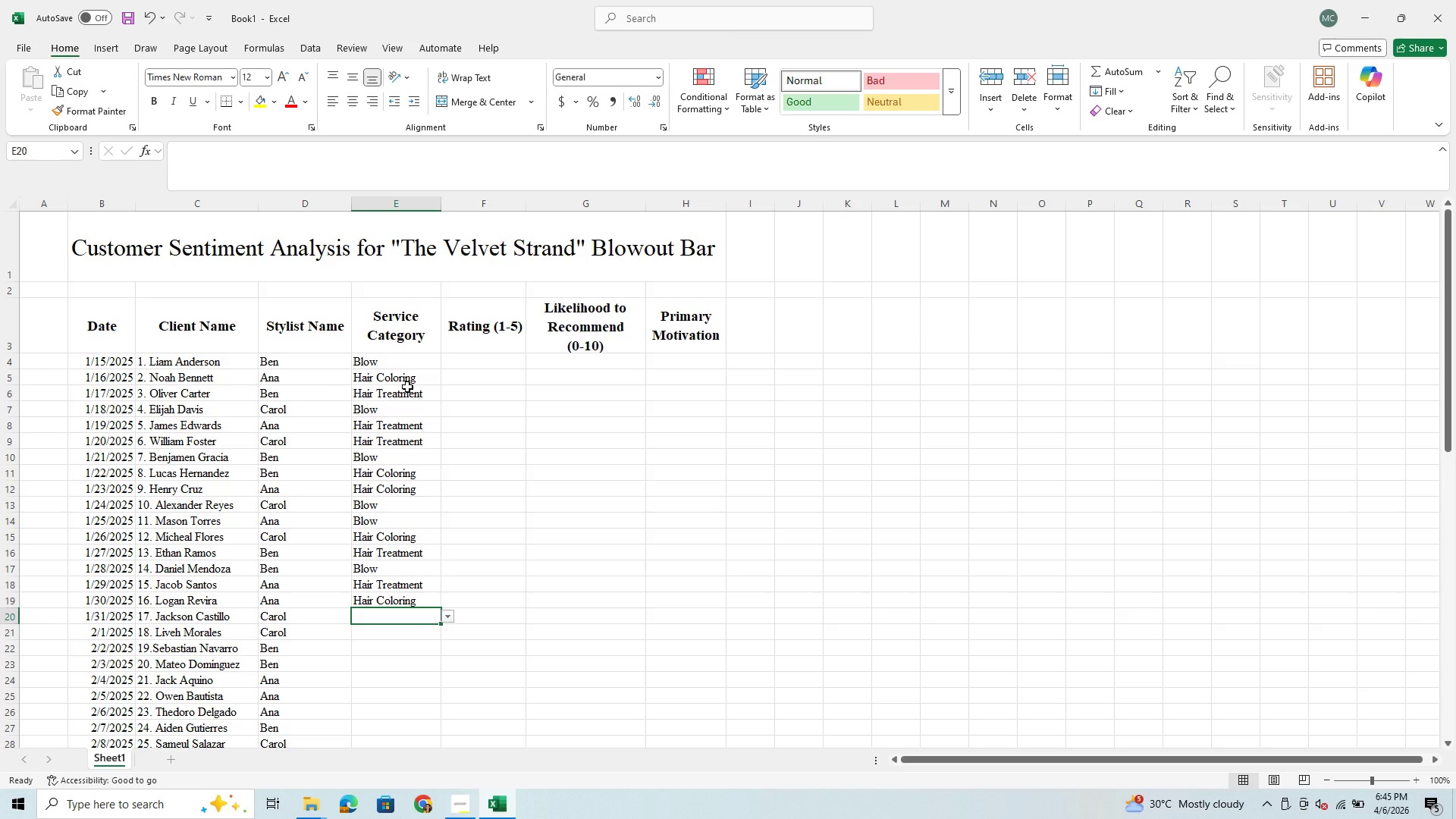 
key(A)
 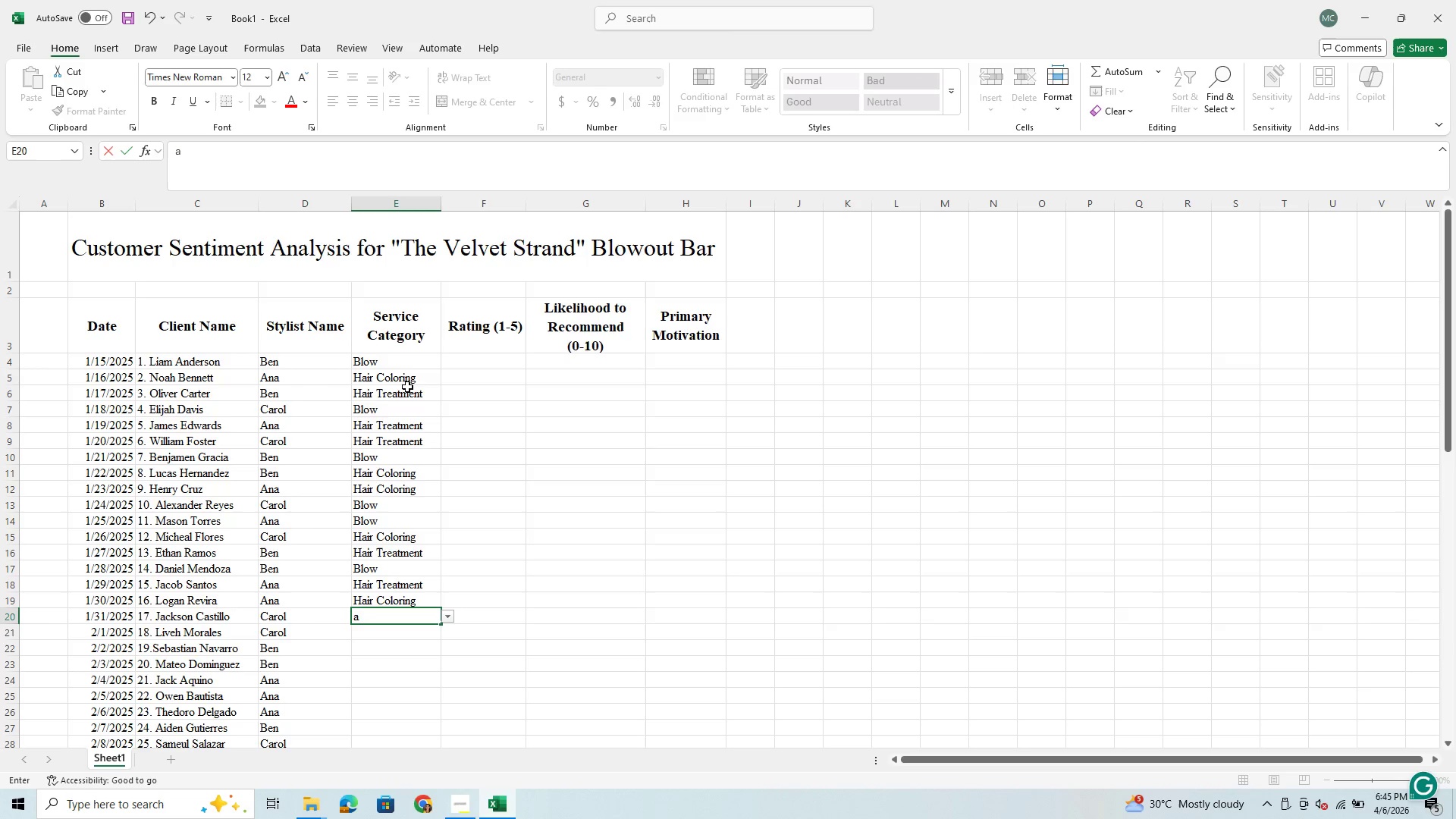 
key(Backspace)
 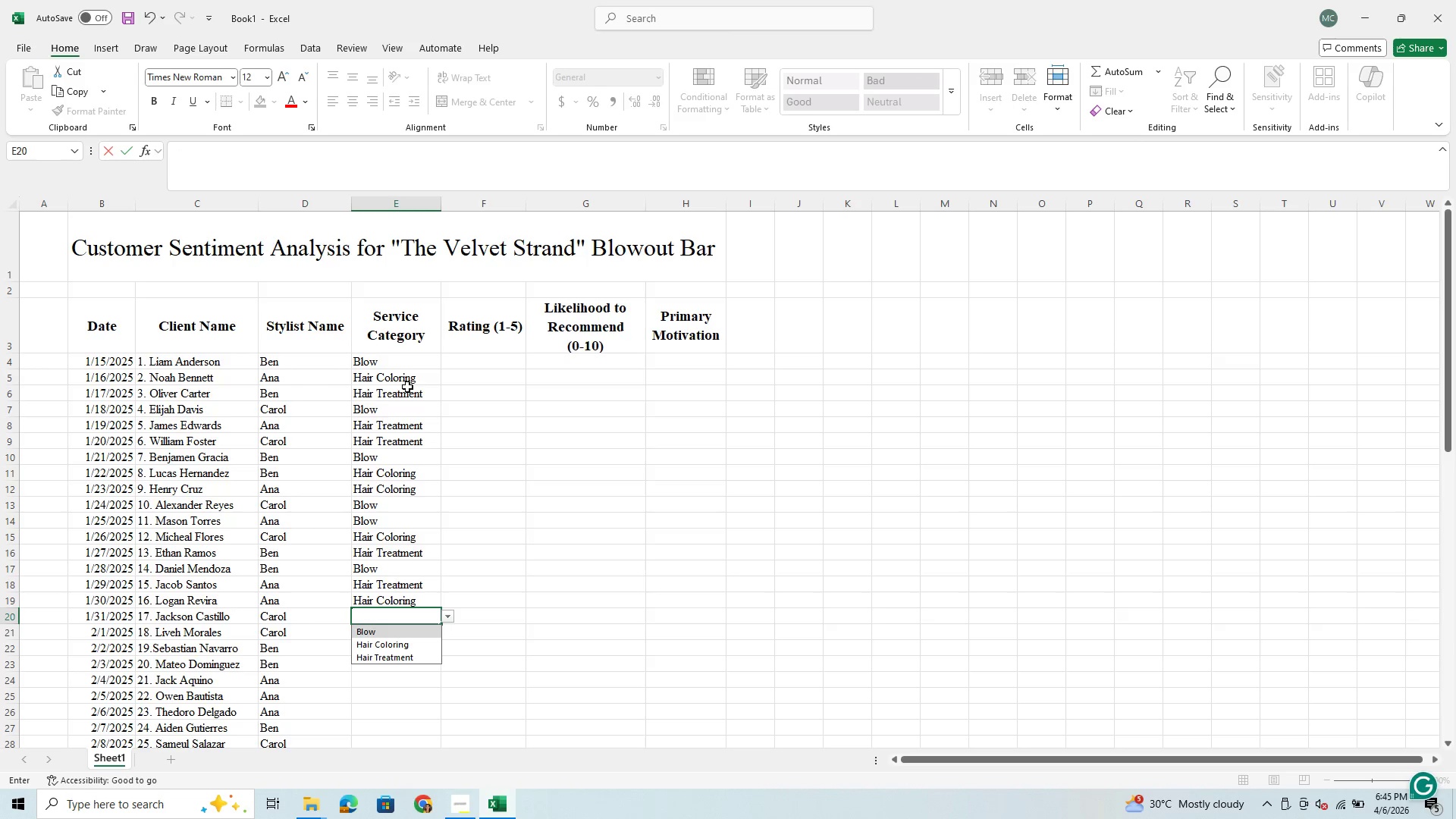 
key(B)
 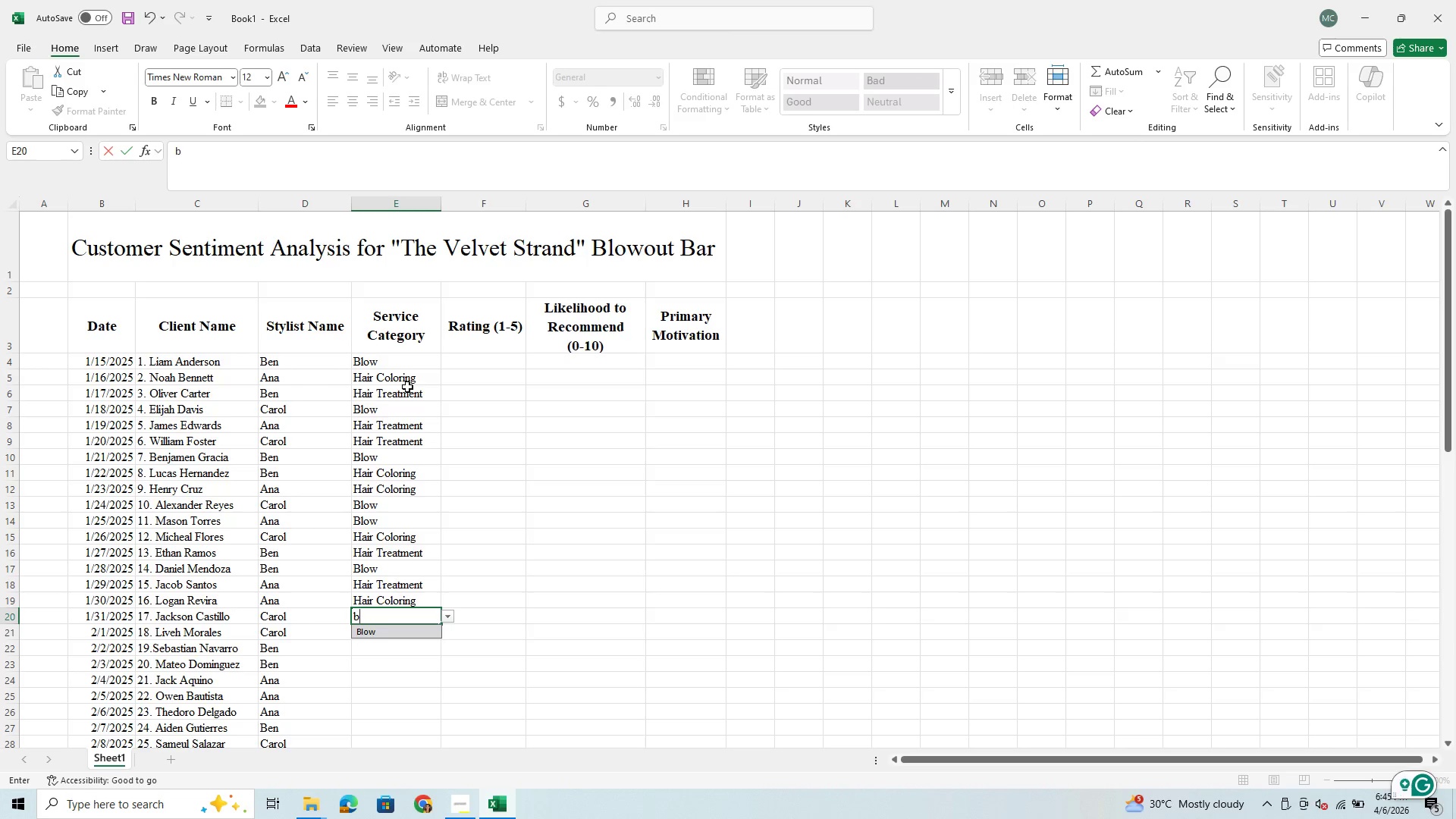 
key(Enter)
 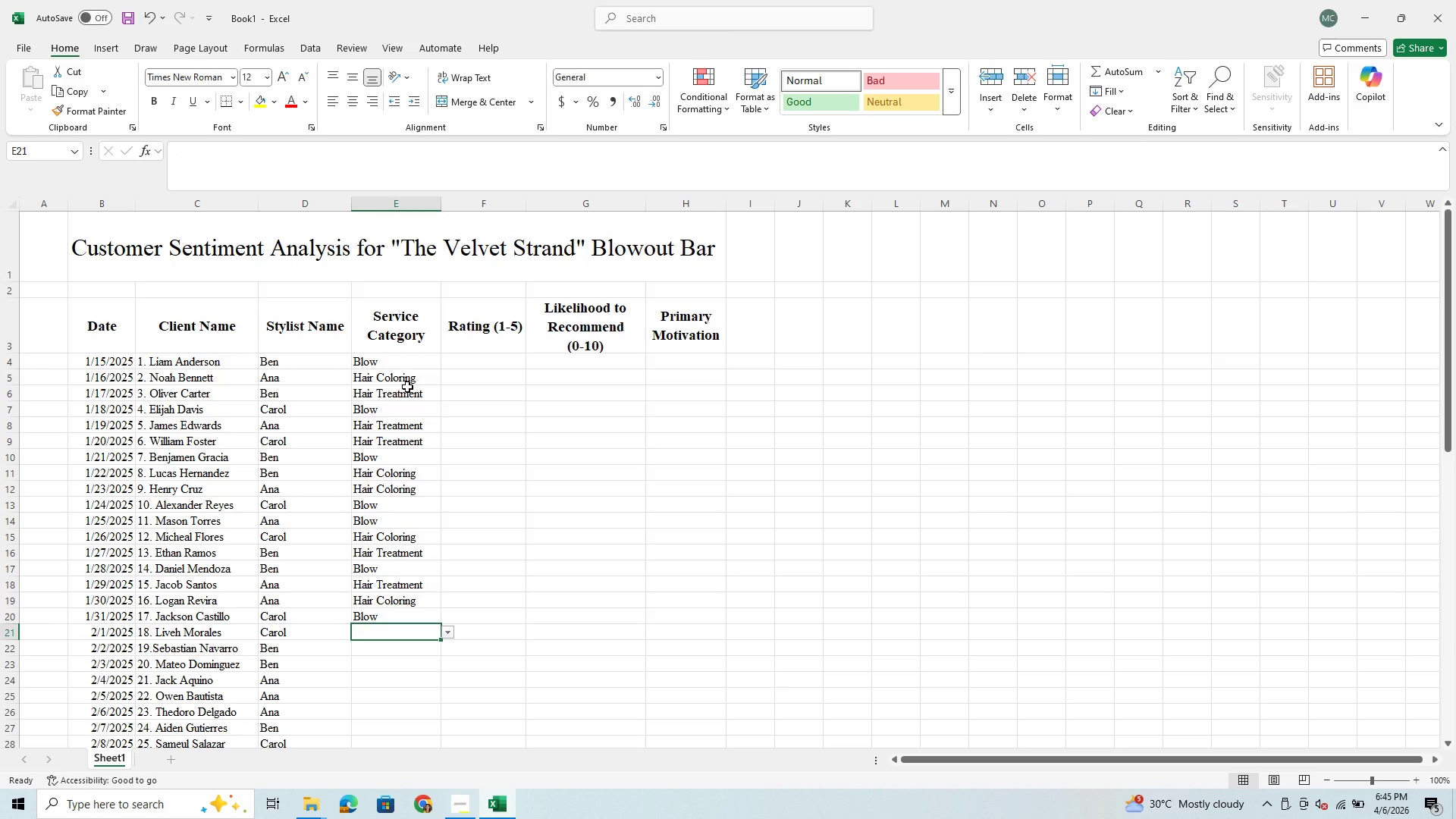 
key(B)
 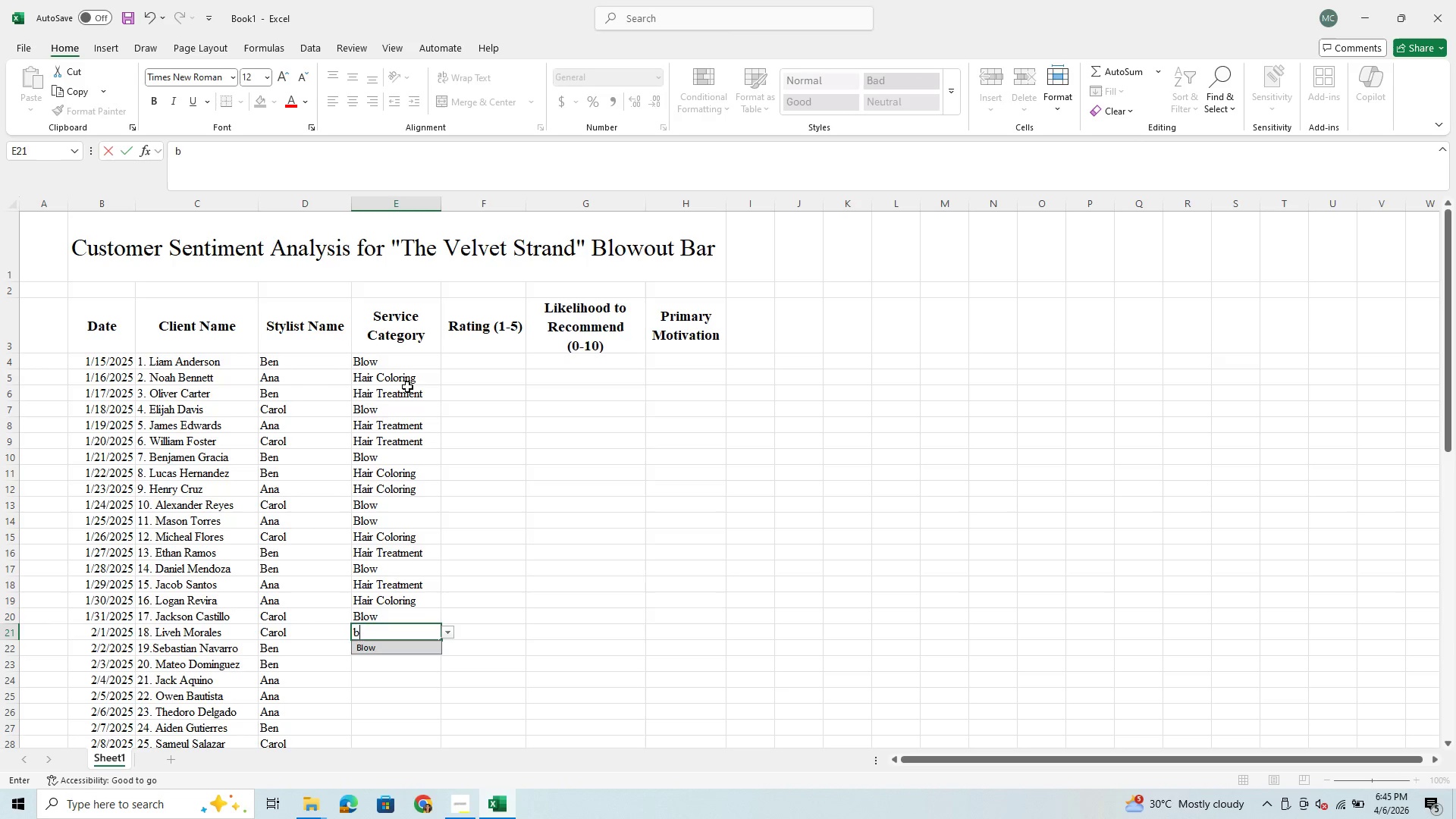 
key(Enter)
 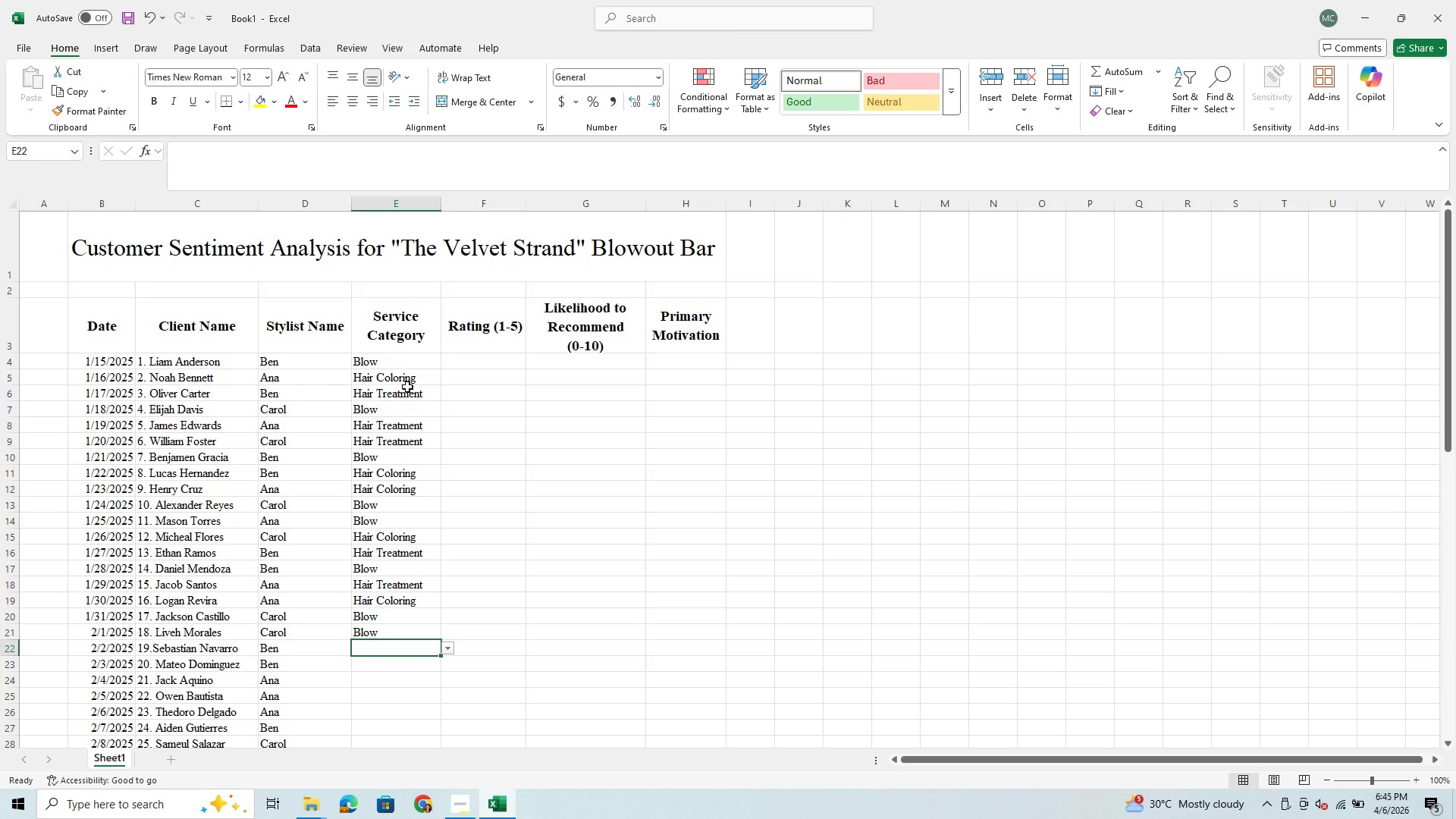 
key(T)
 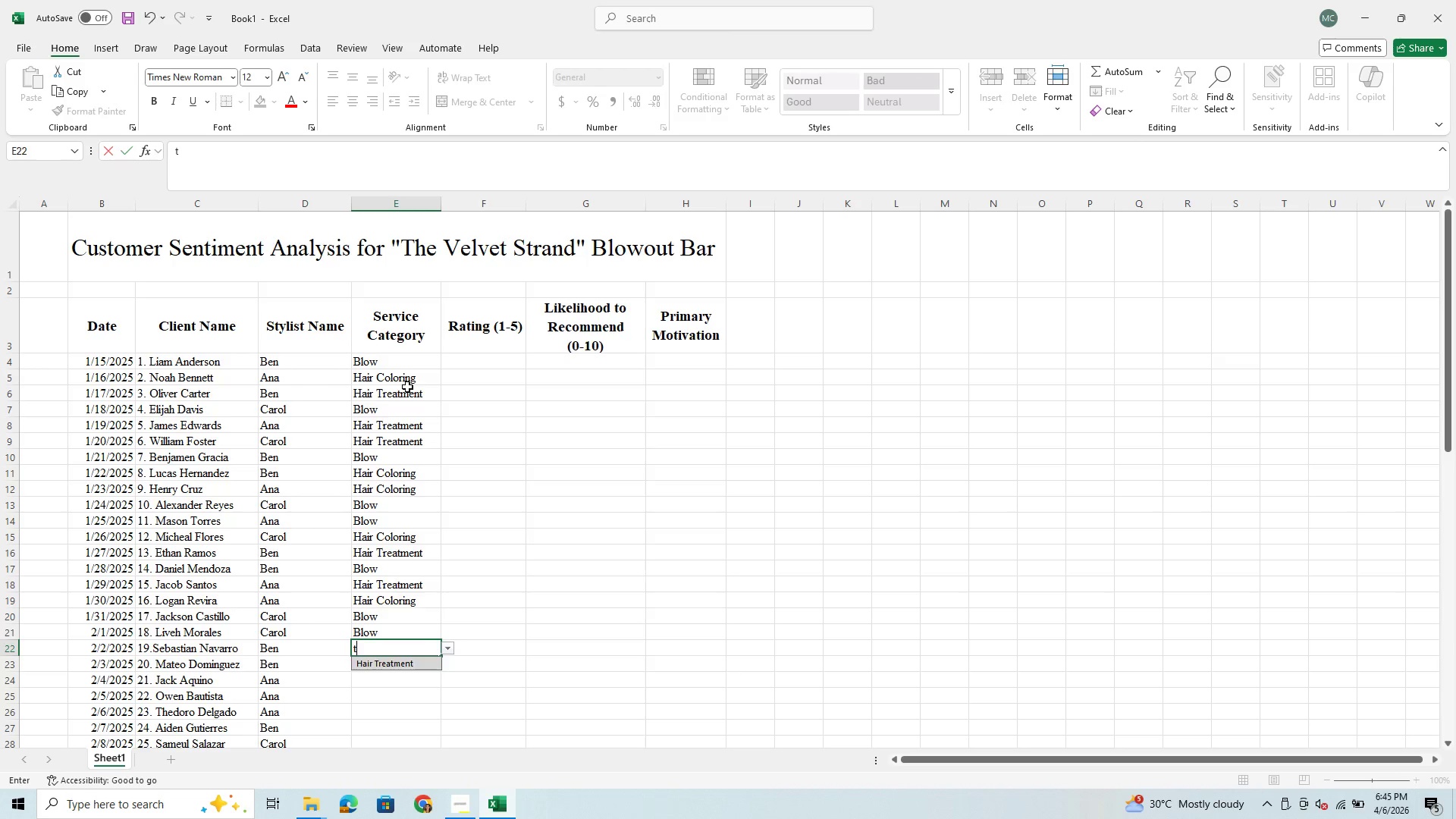 
key(Enter)
 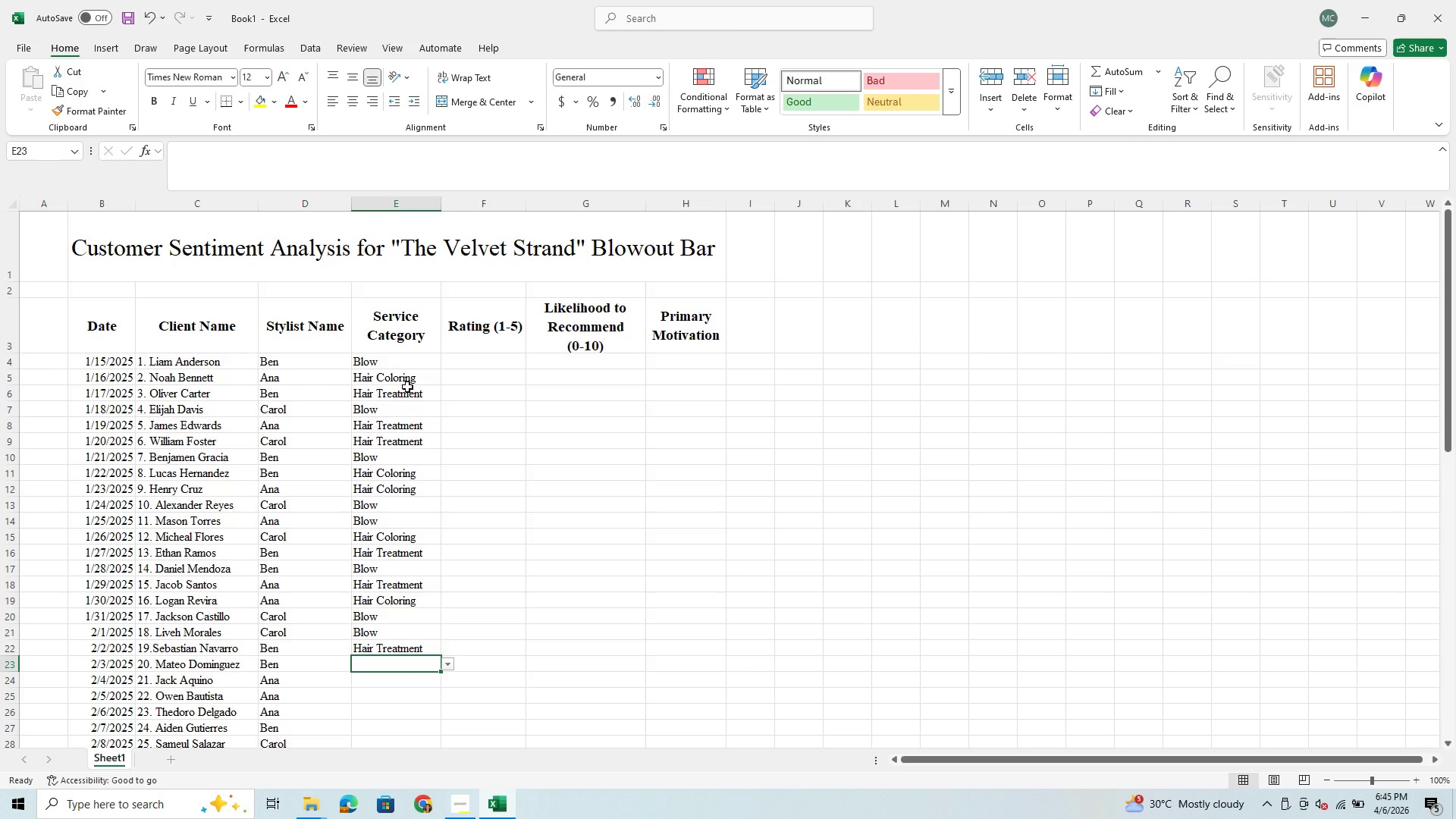 
key(C)
 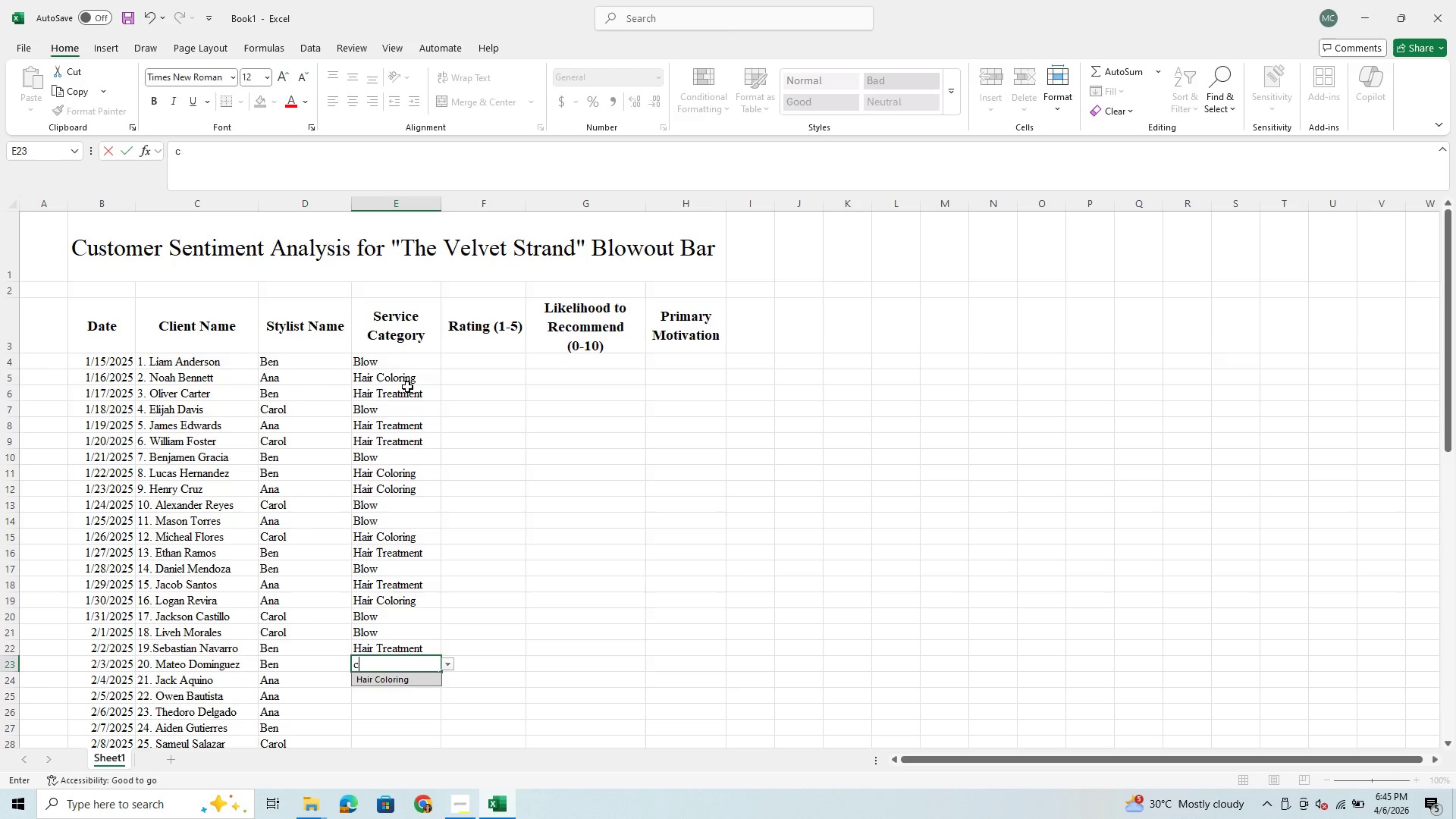 
key(Enter)
 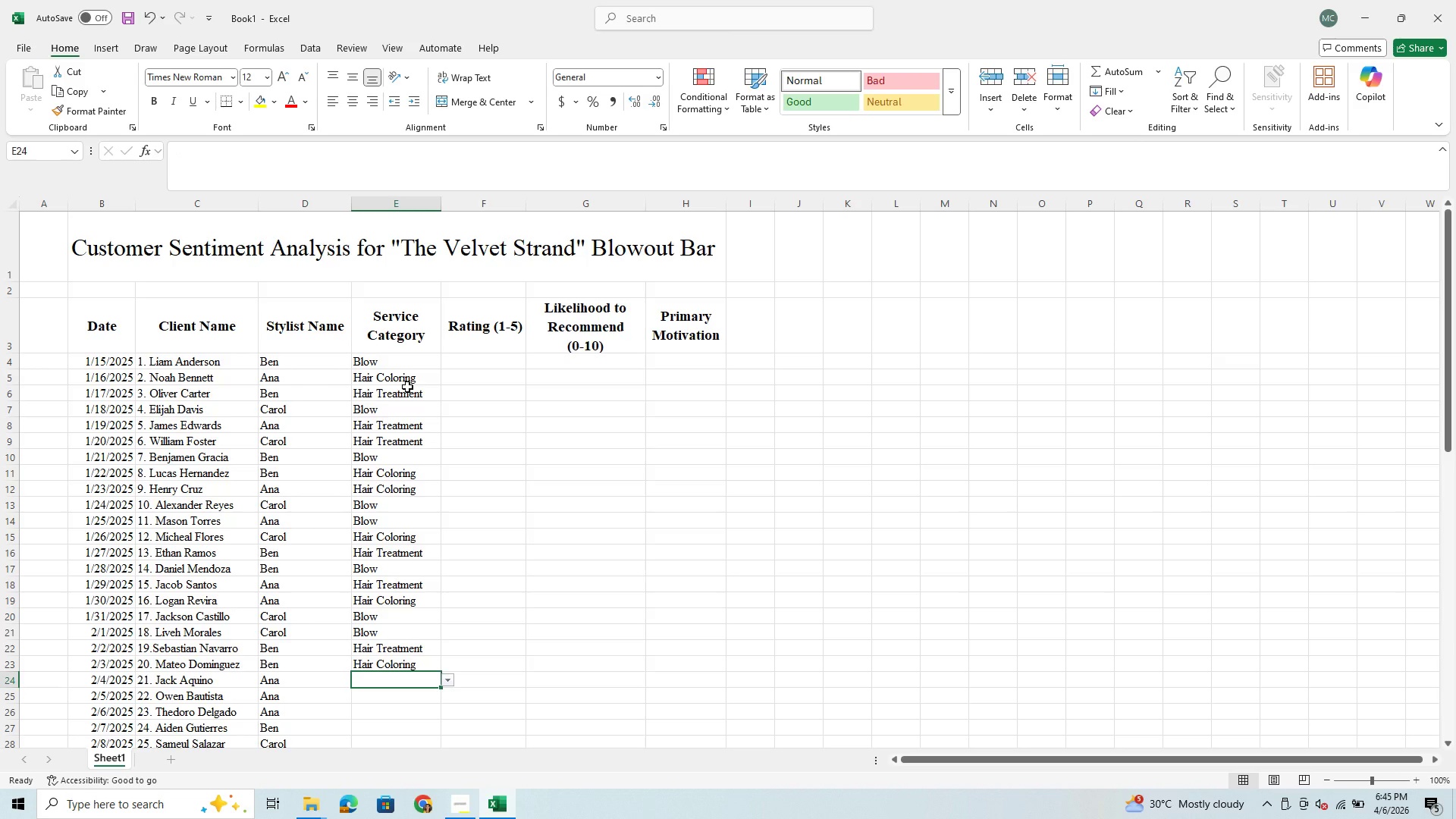 
key(T)
 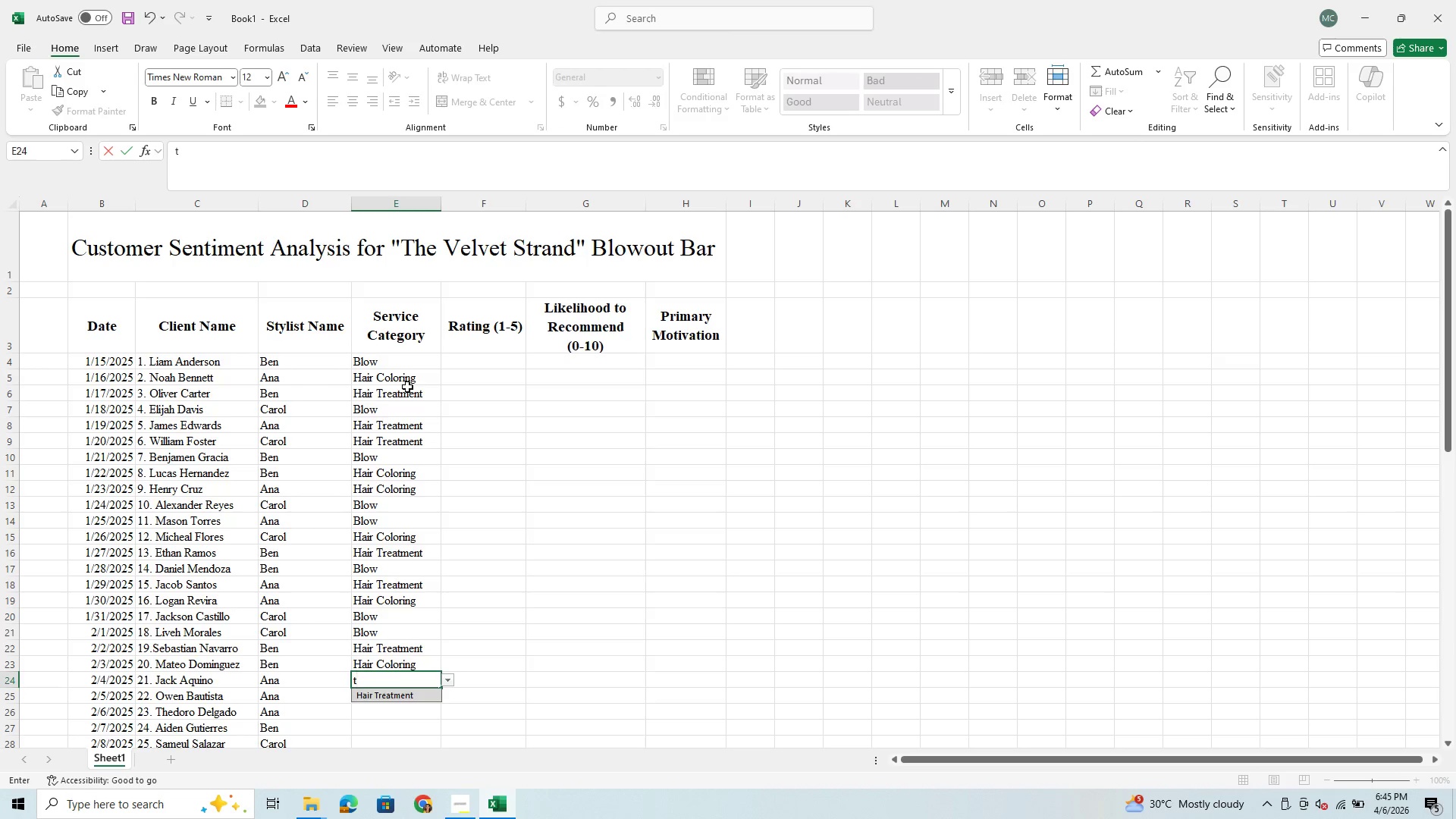 
key(Enter)
 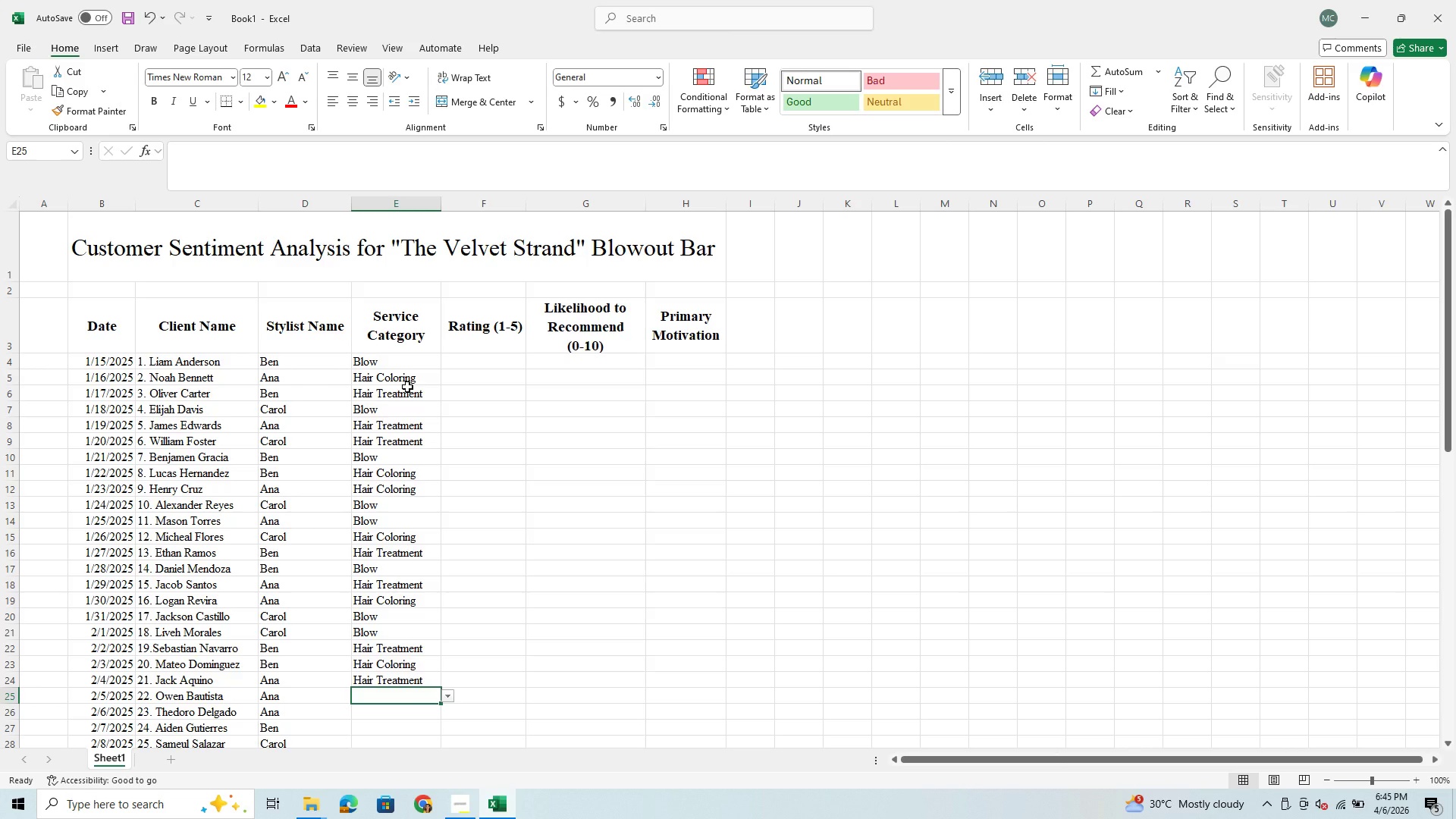 
key(C)
 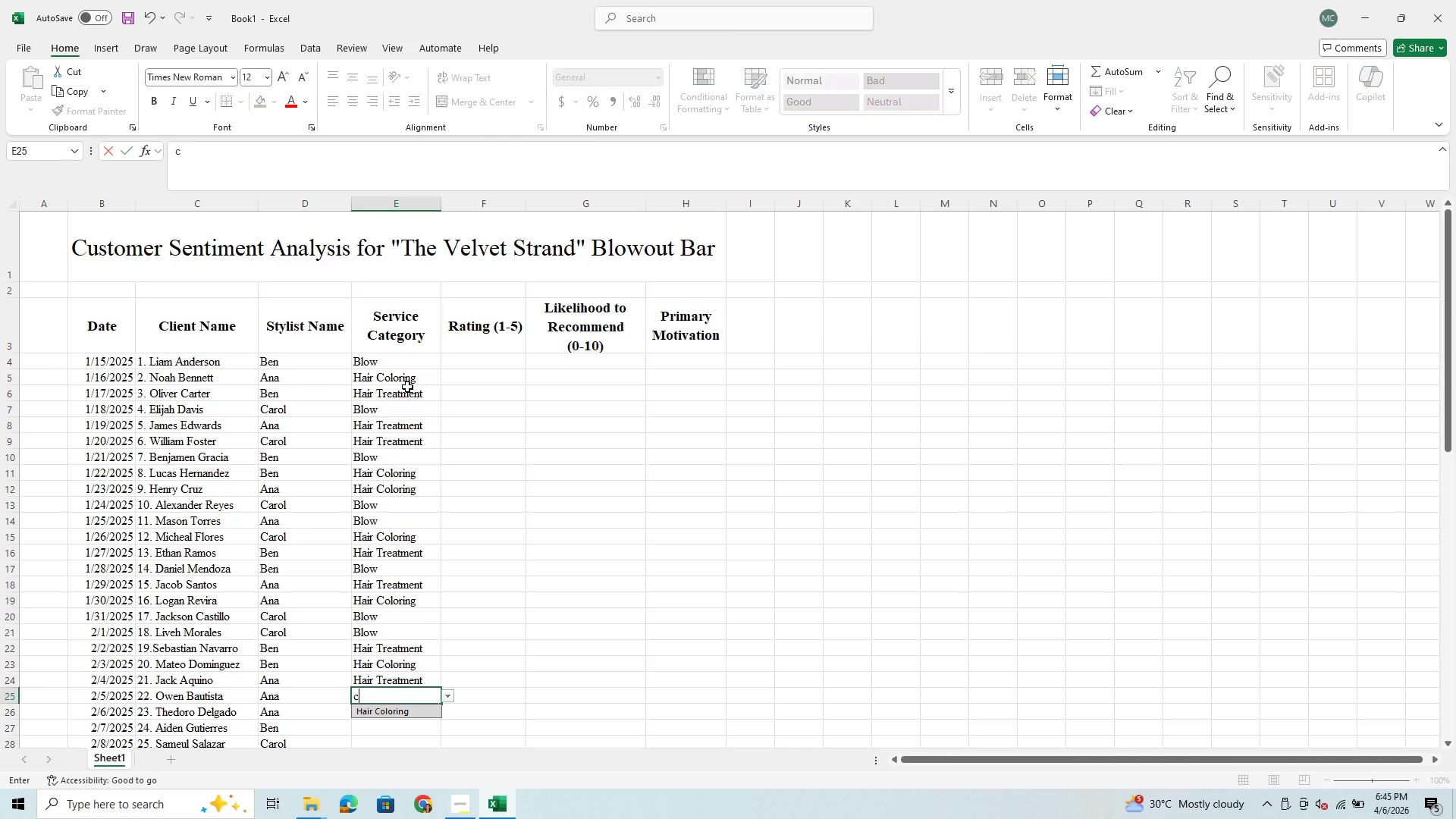 
key(Enter)
 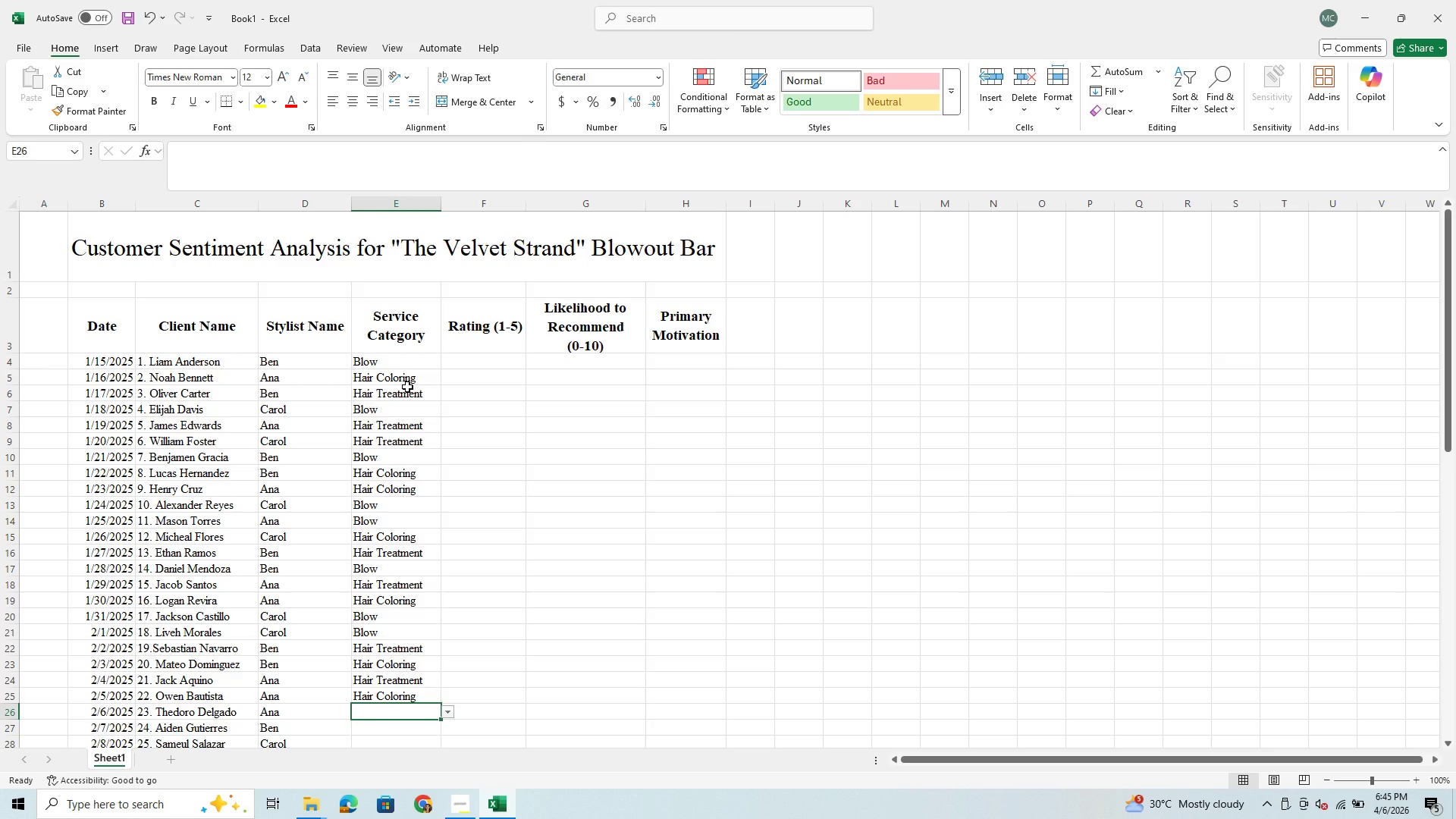 
key(B)
 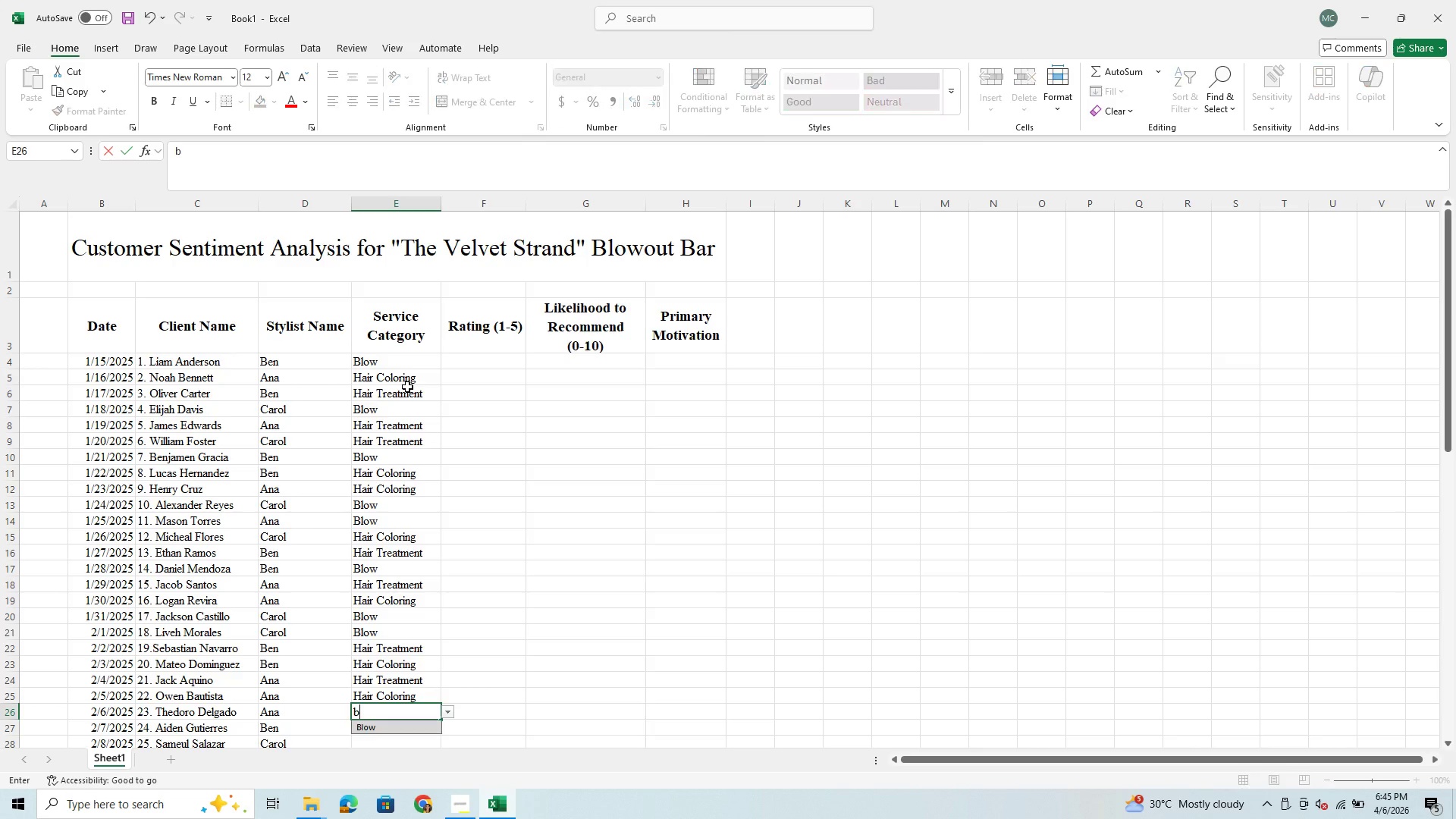 
key(Enter)
 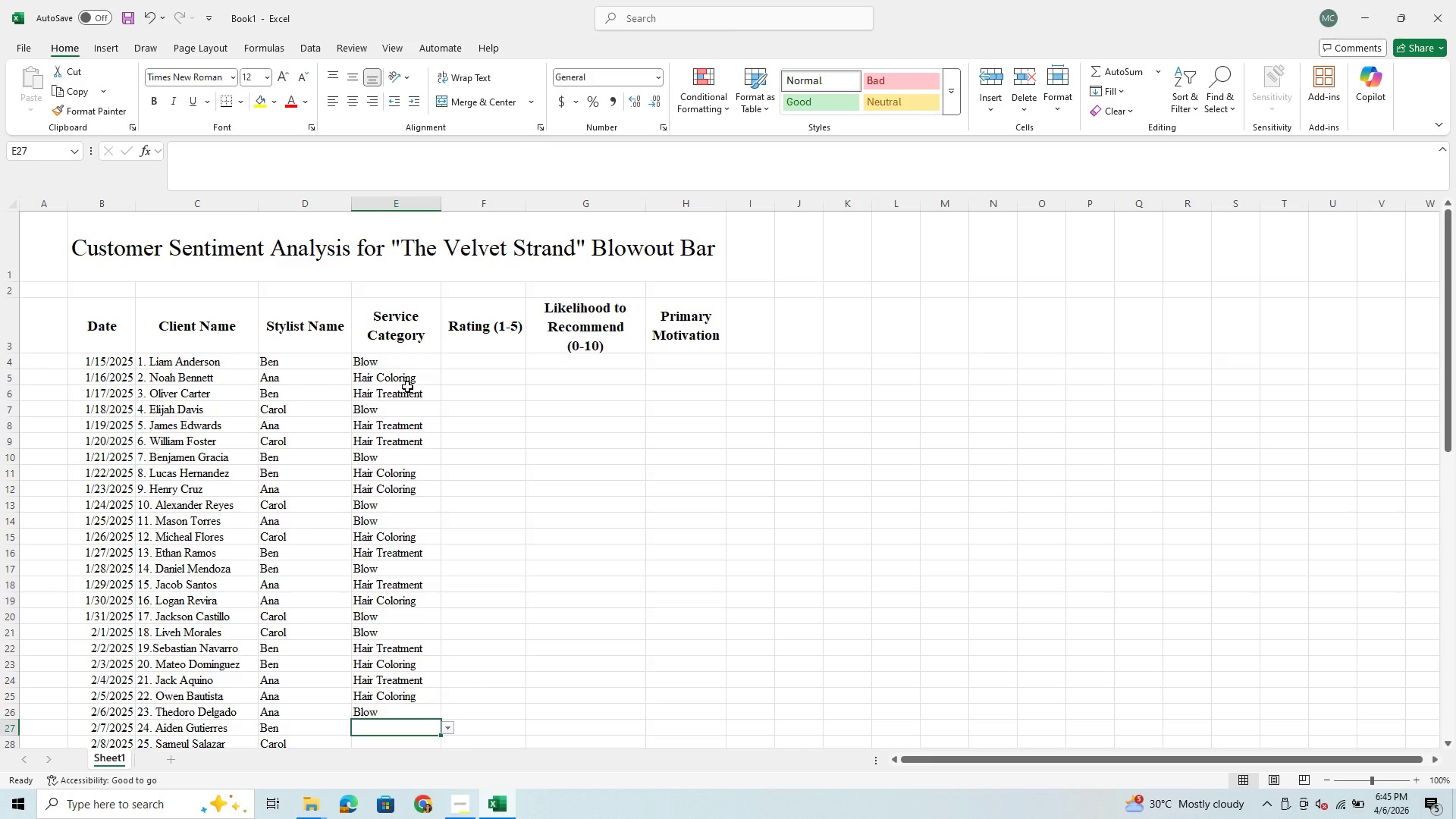 
key(C)
 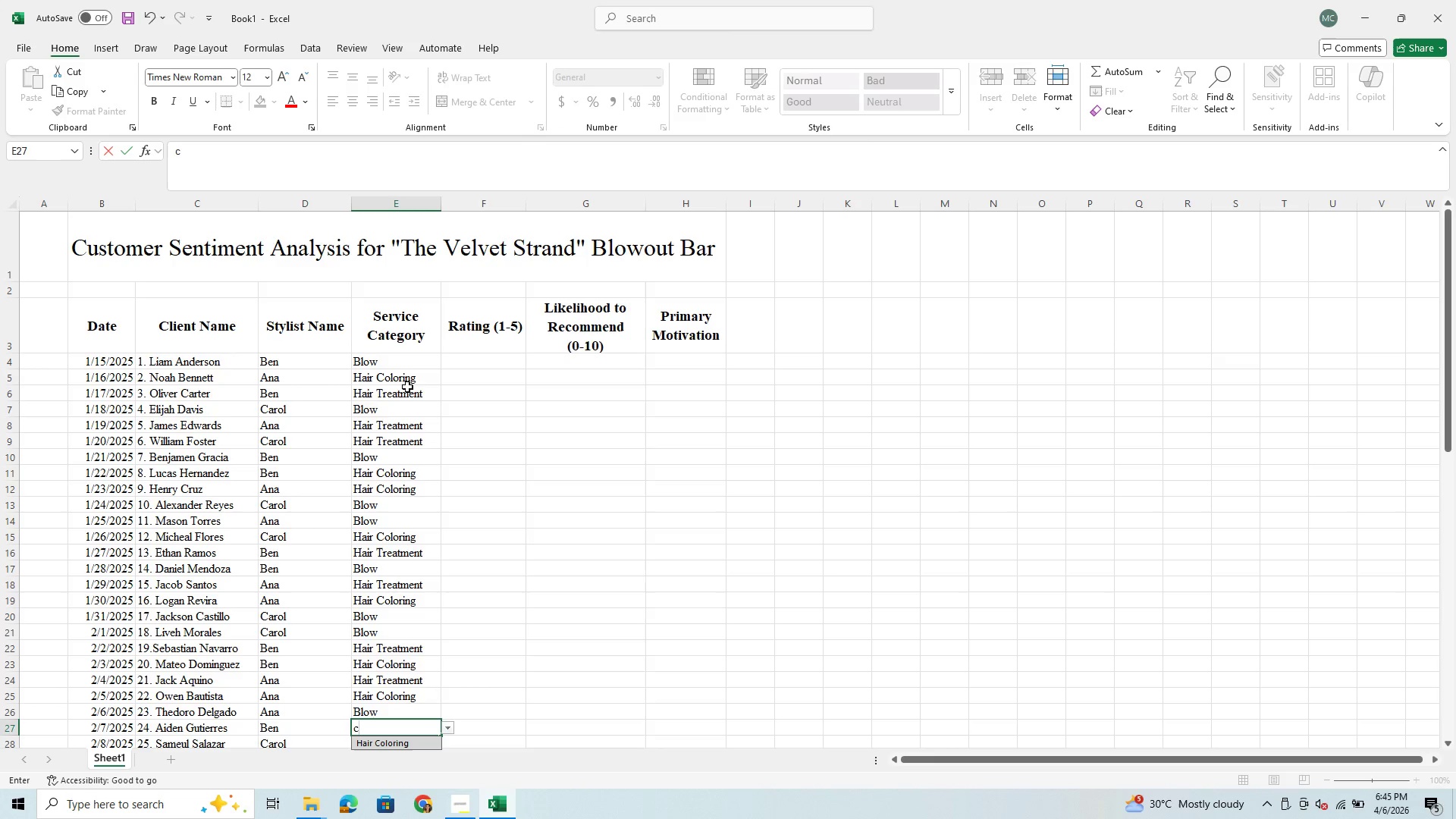 
key(Enter)
 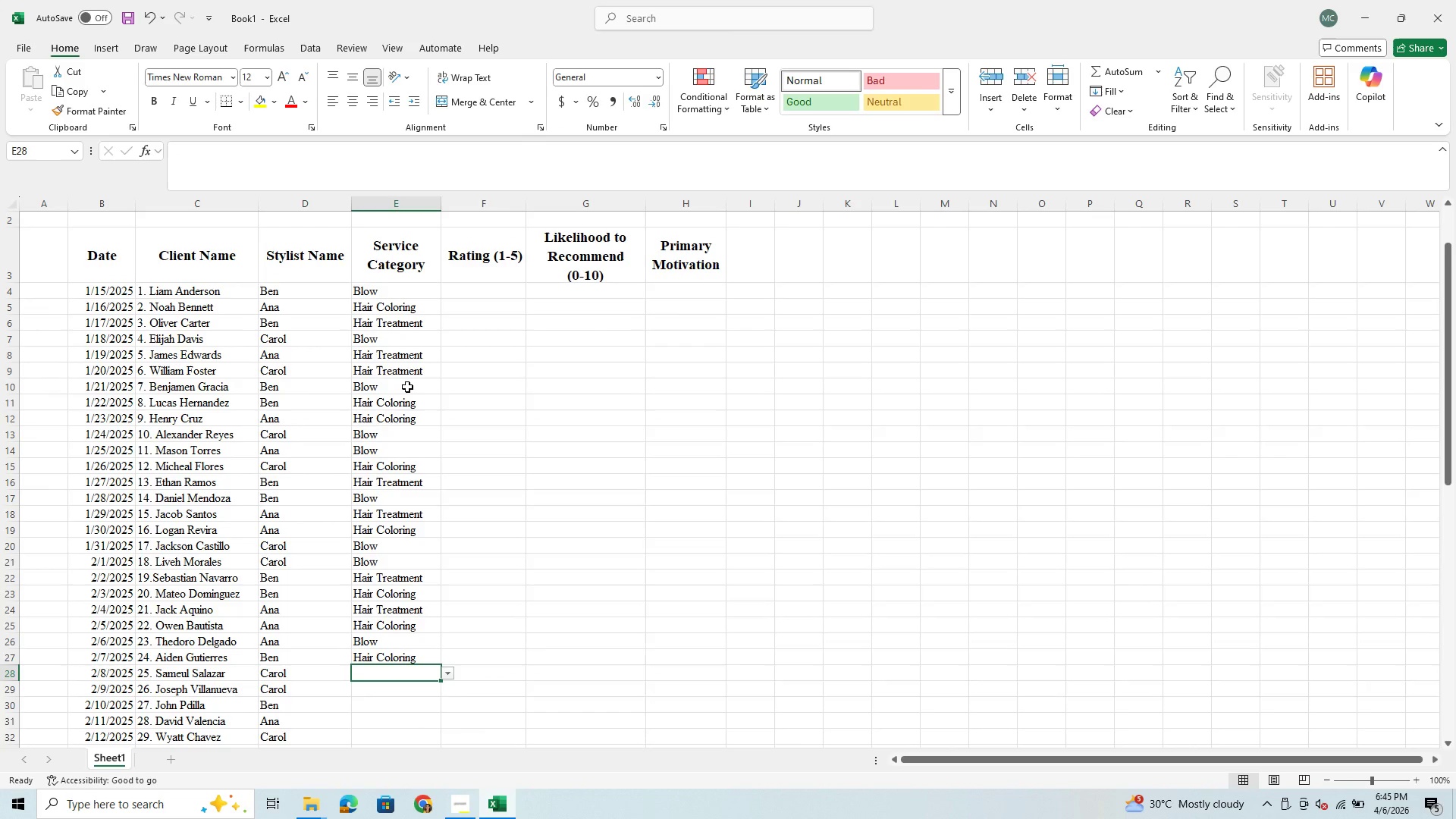 
key(B)
 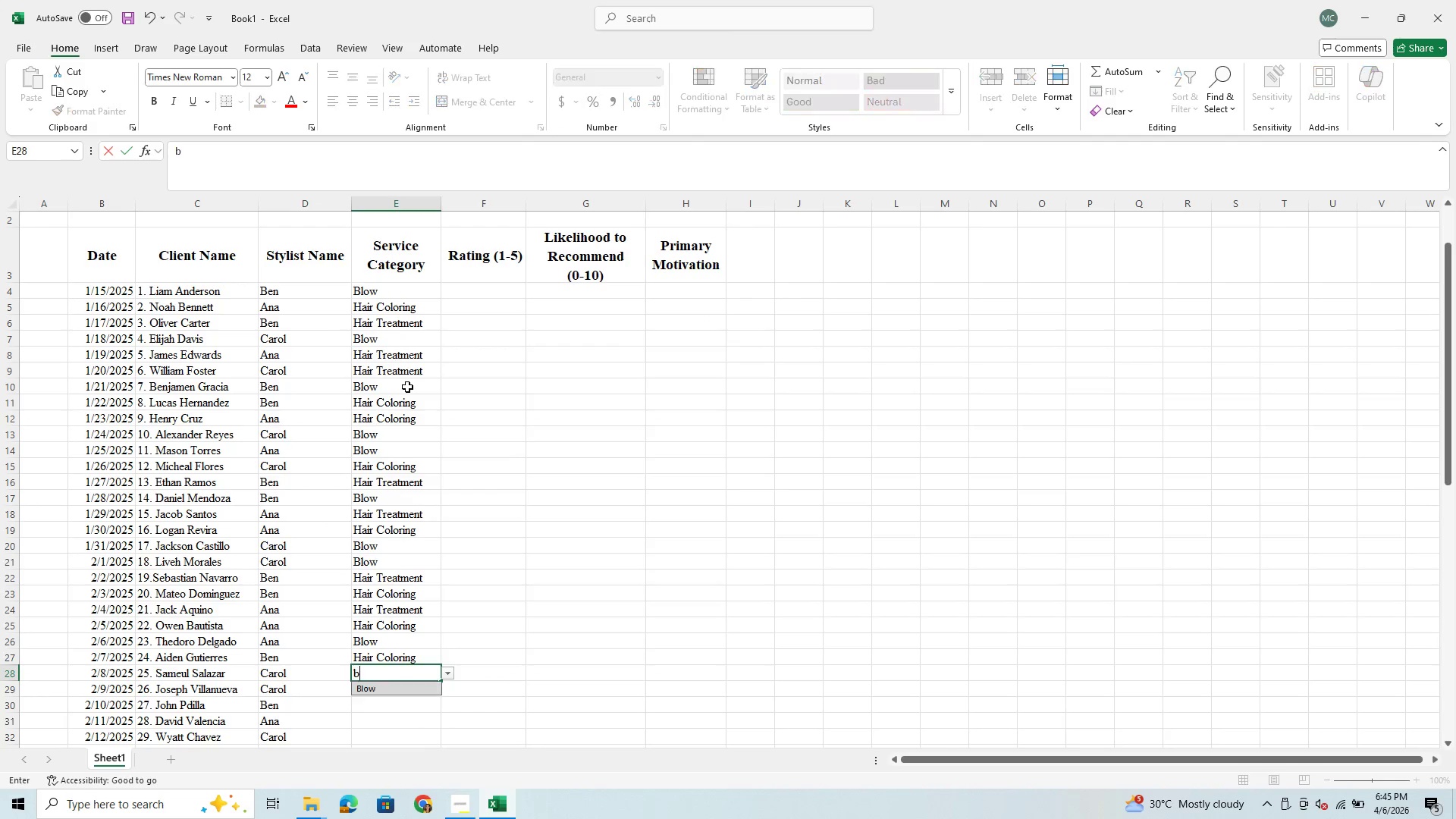 
key(Enter)
 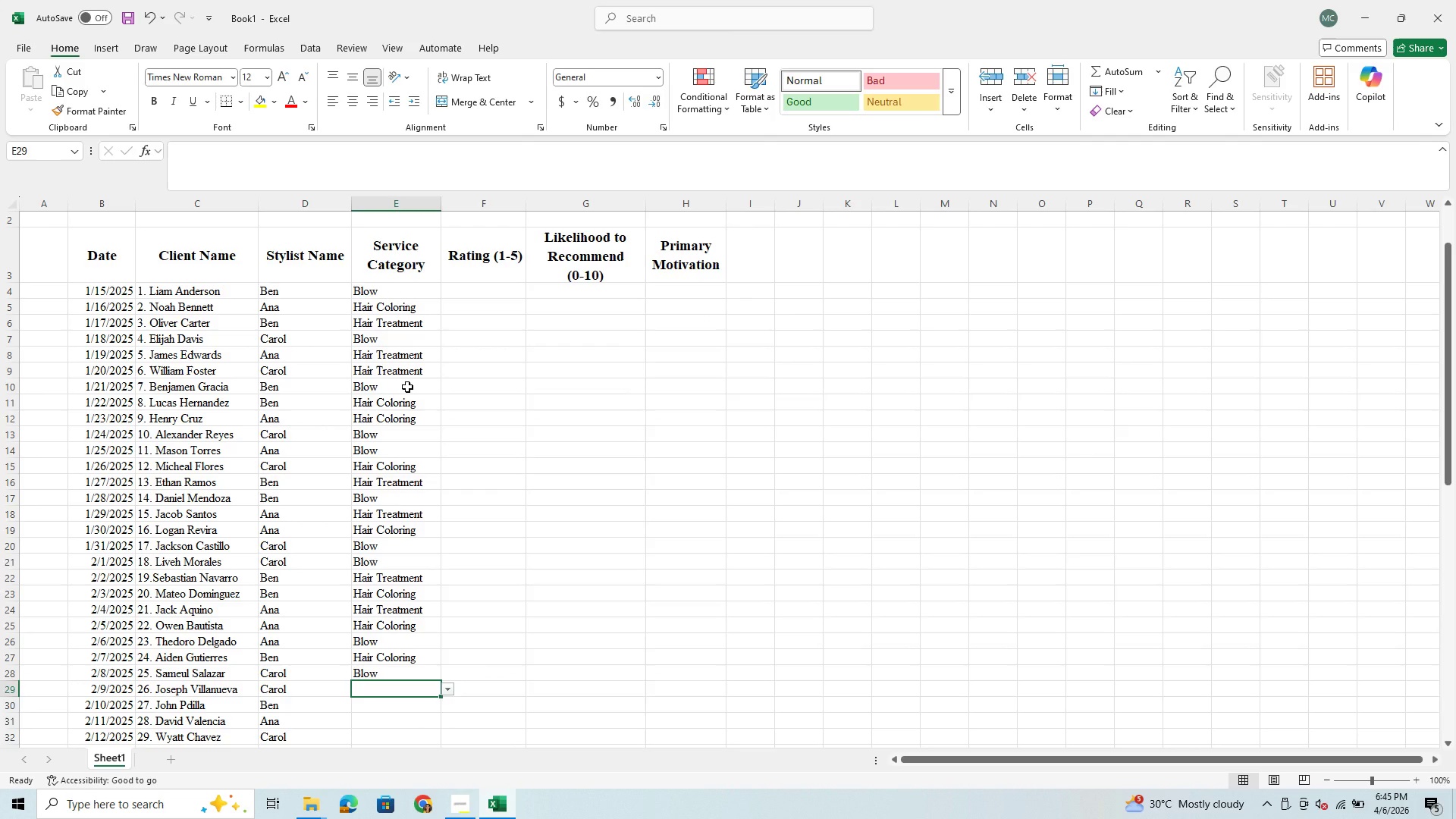 
key(T)
 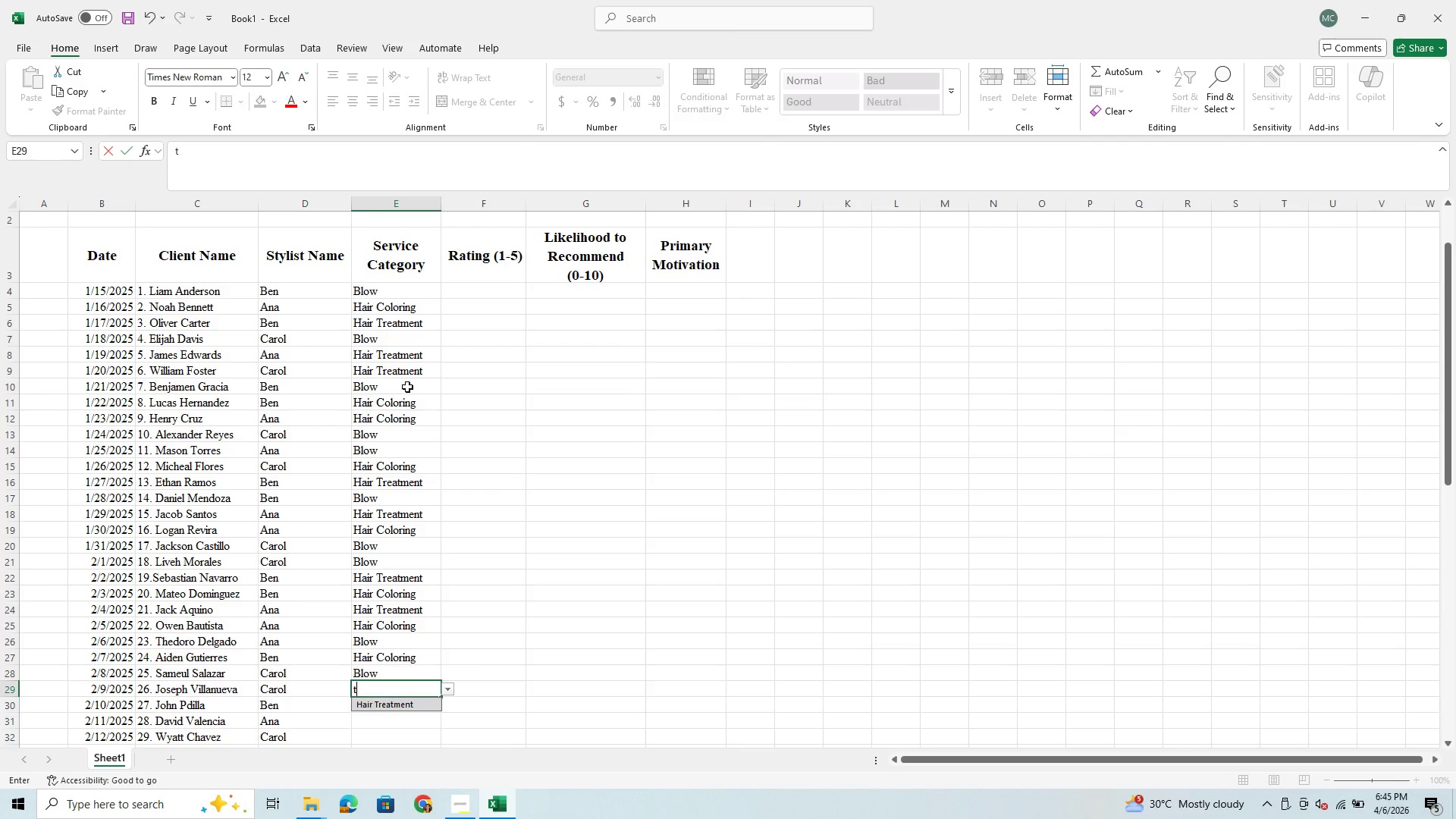 
key(Enter)
 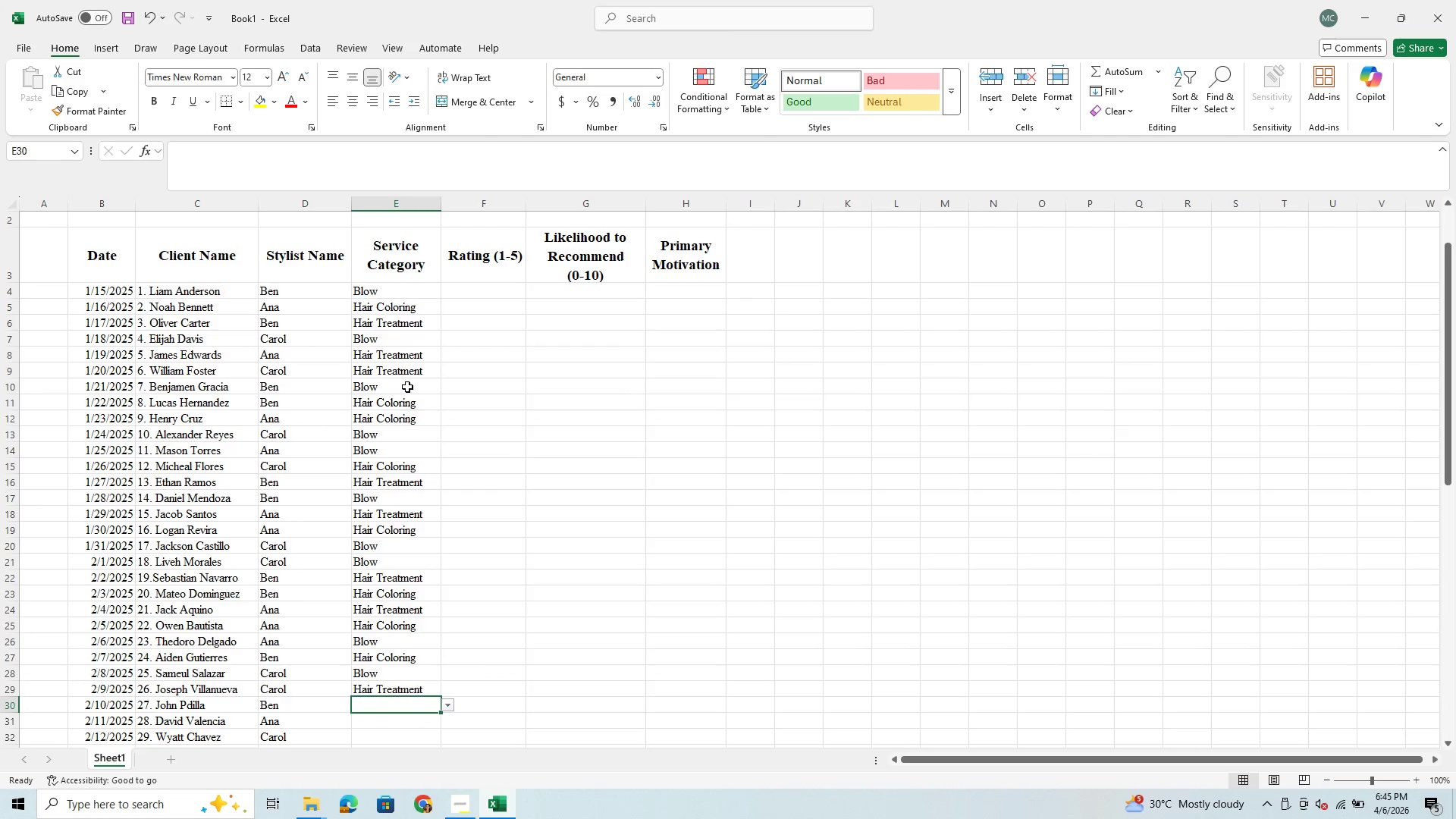 
key(B)
 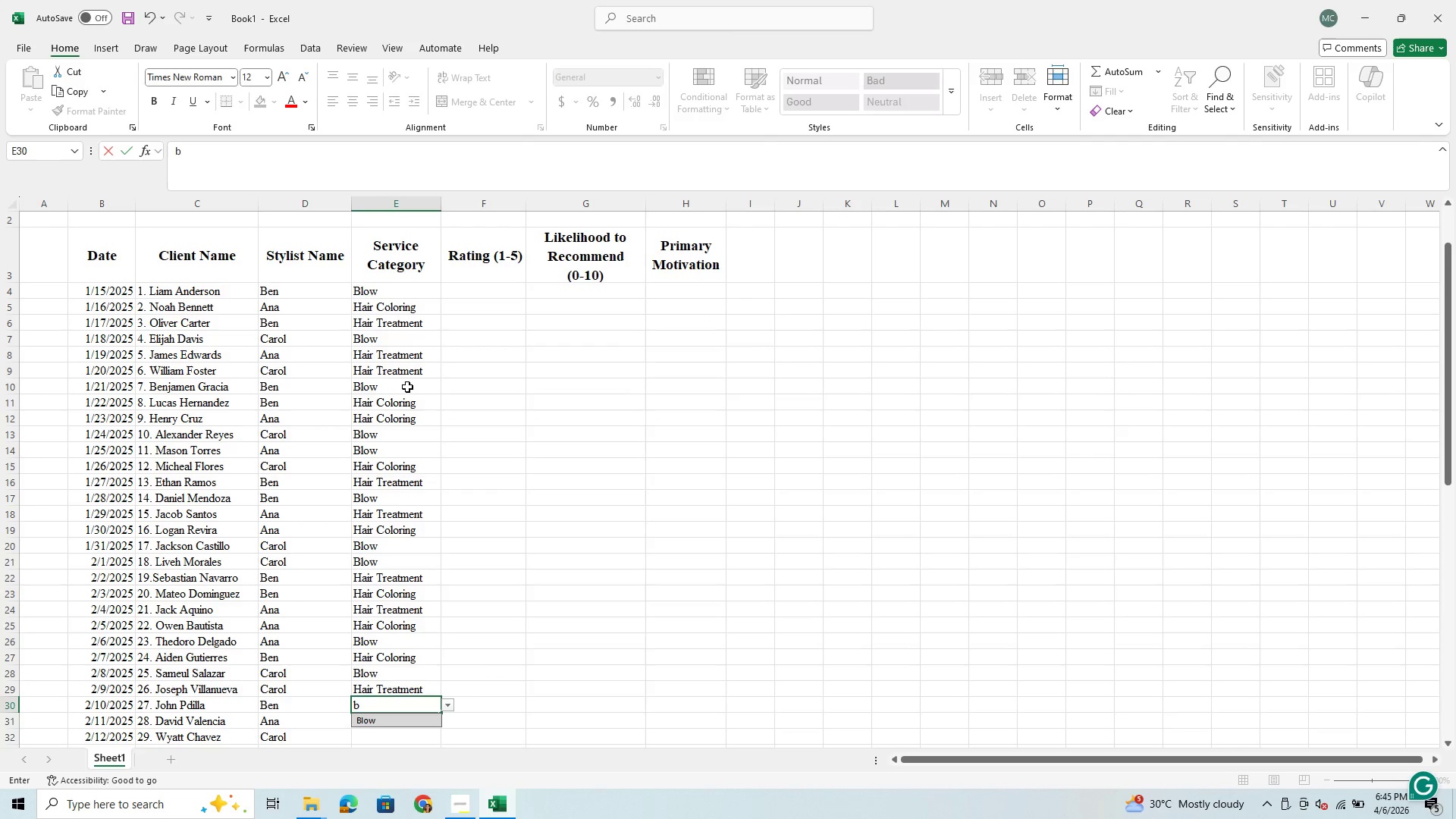 
key(Enter)
 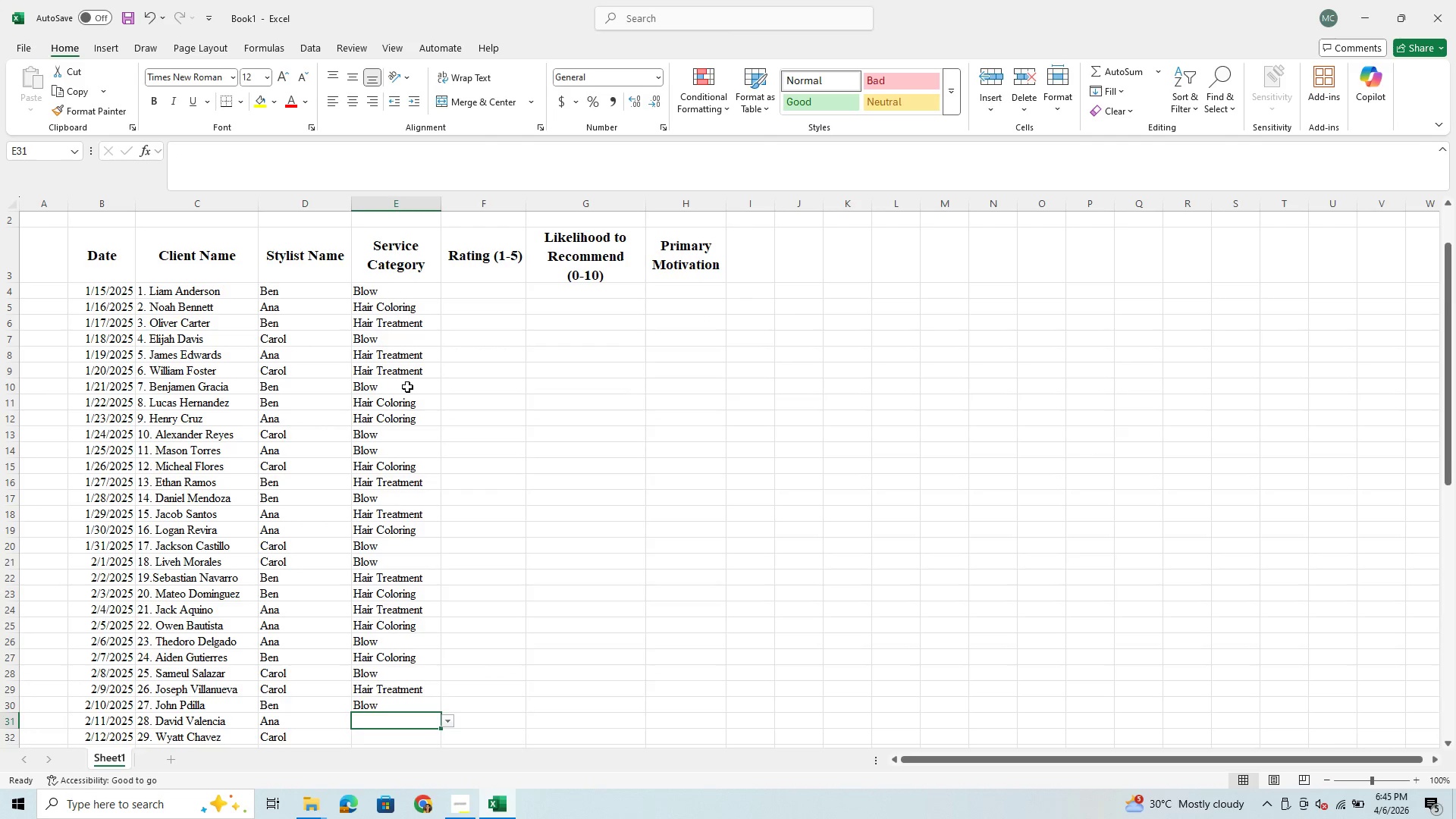 
key(T)
 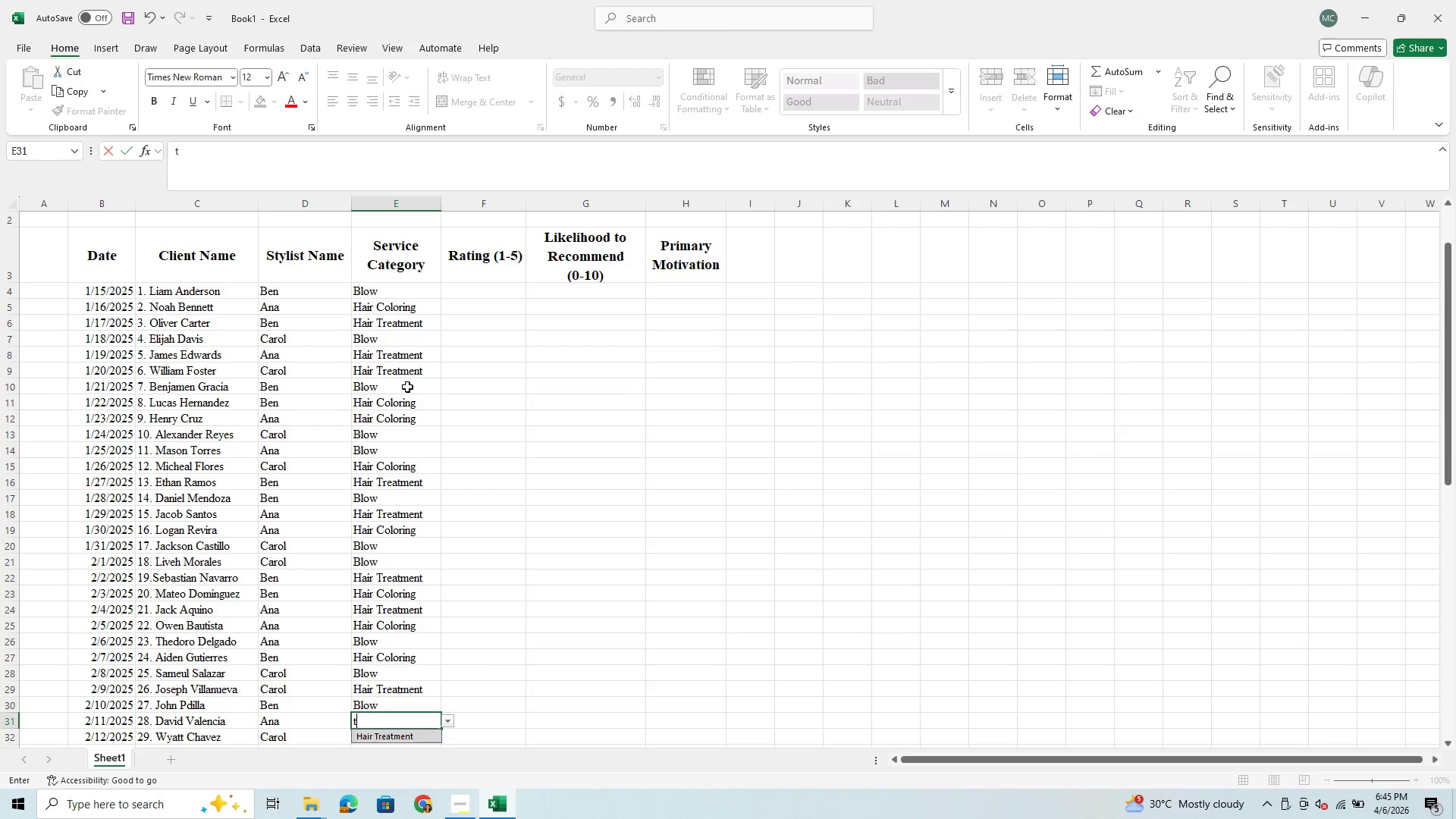 
key(Enter)
 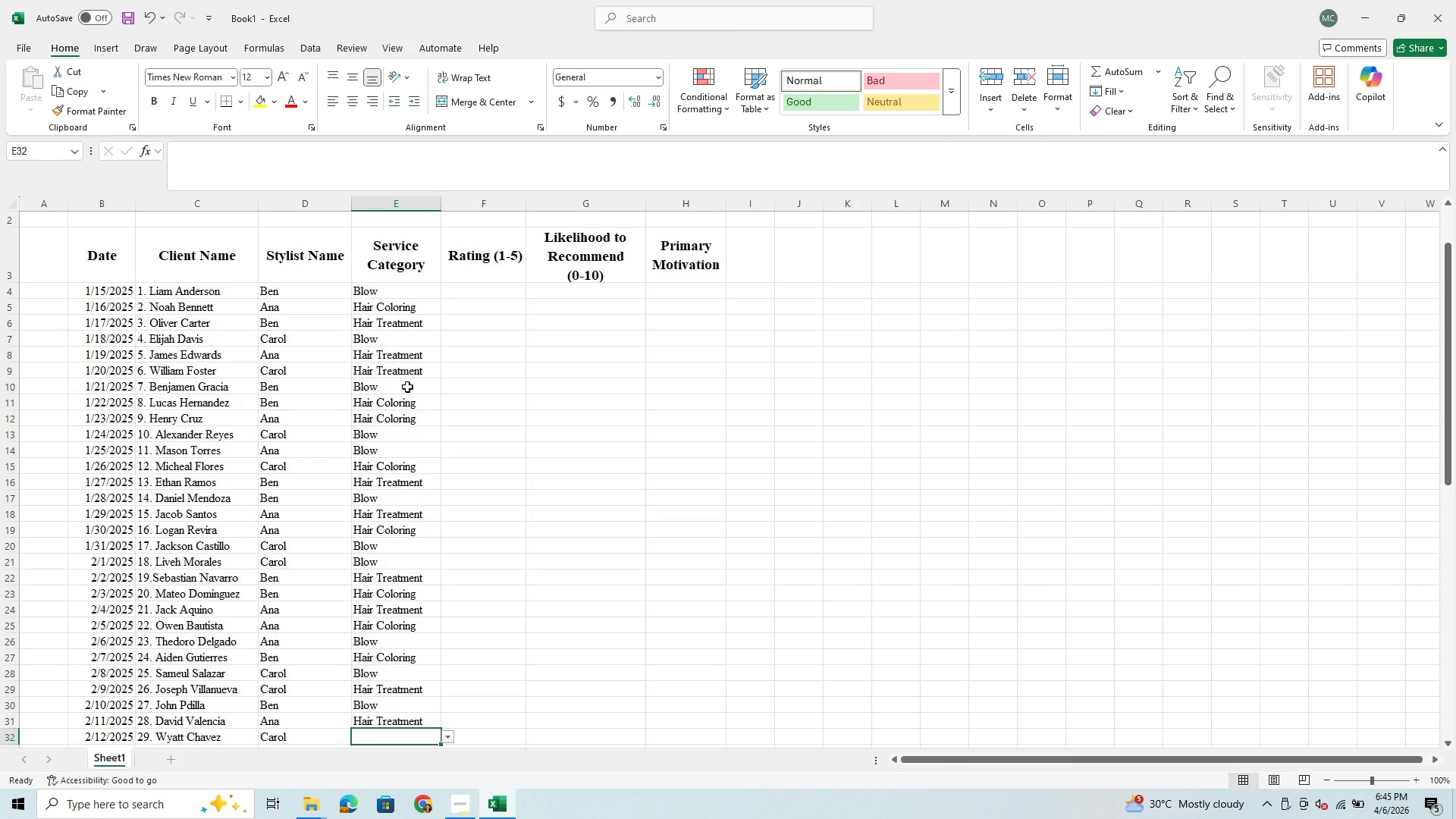 
key(C)
 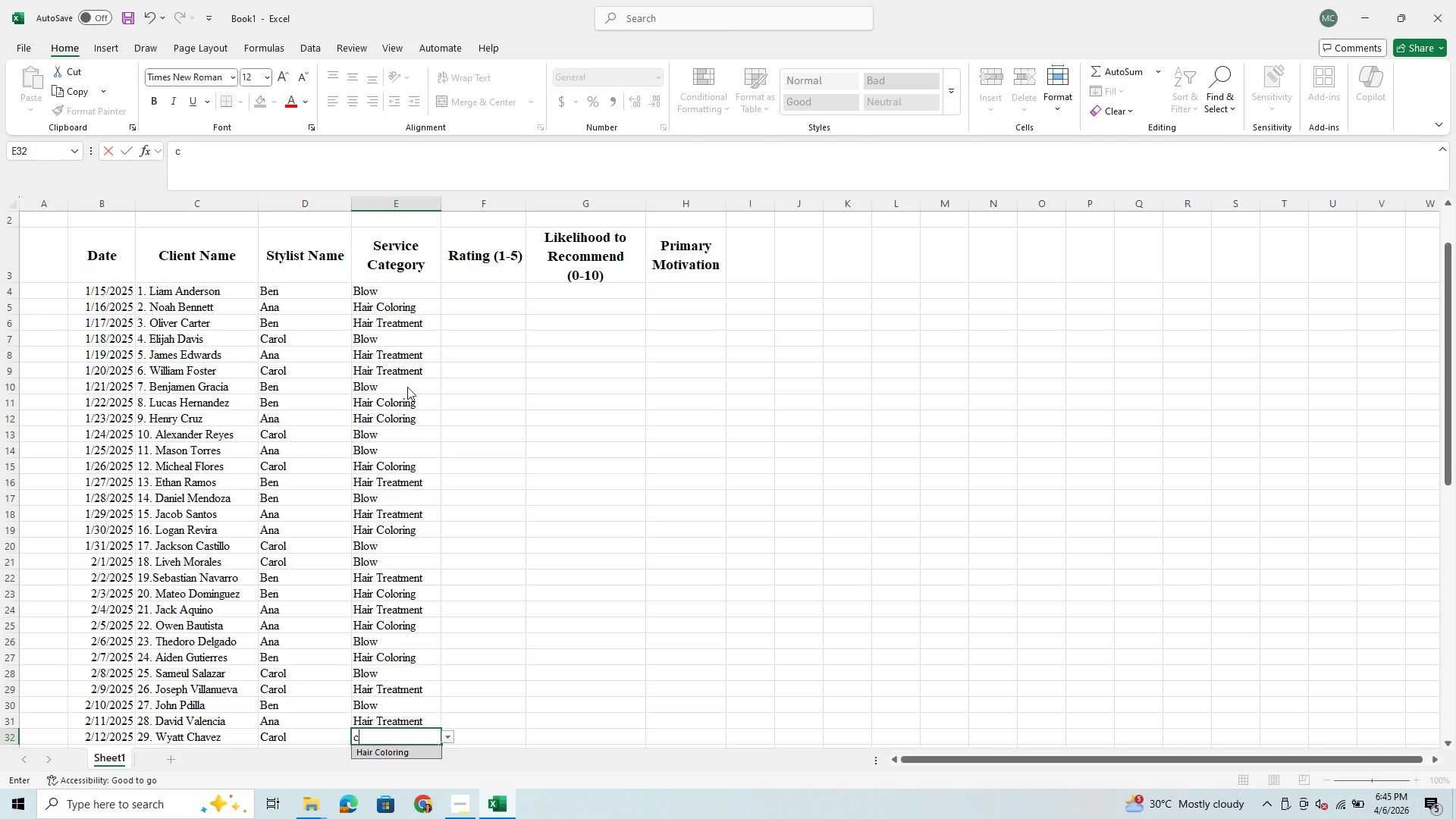 
key(Enter)
 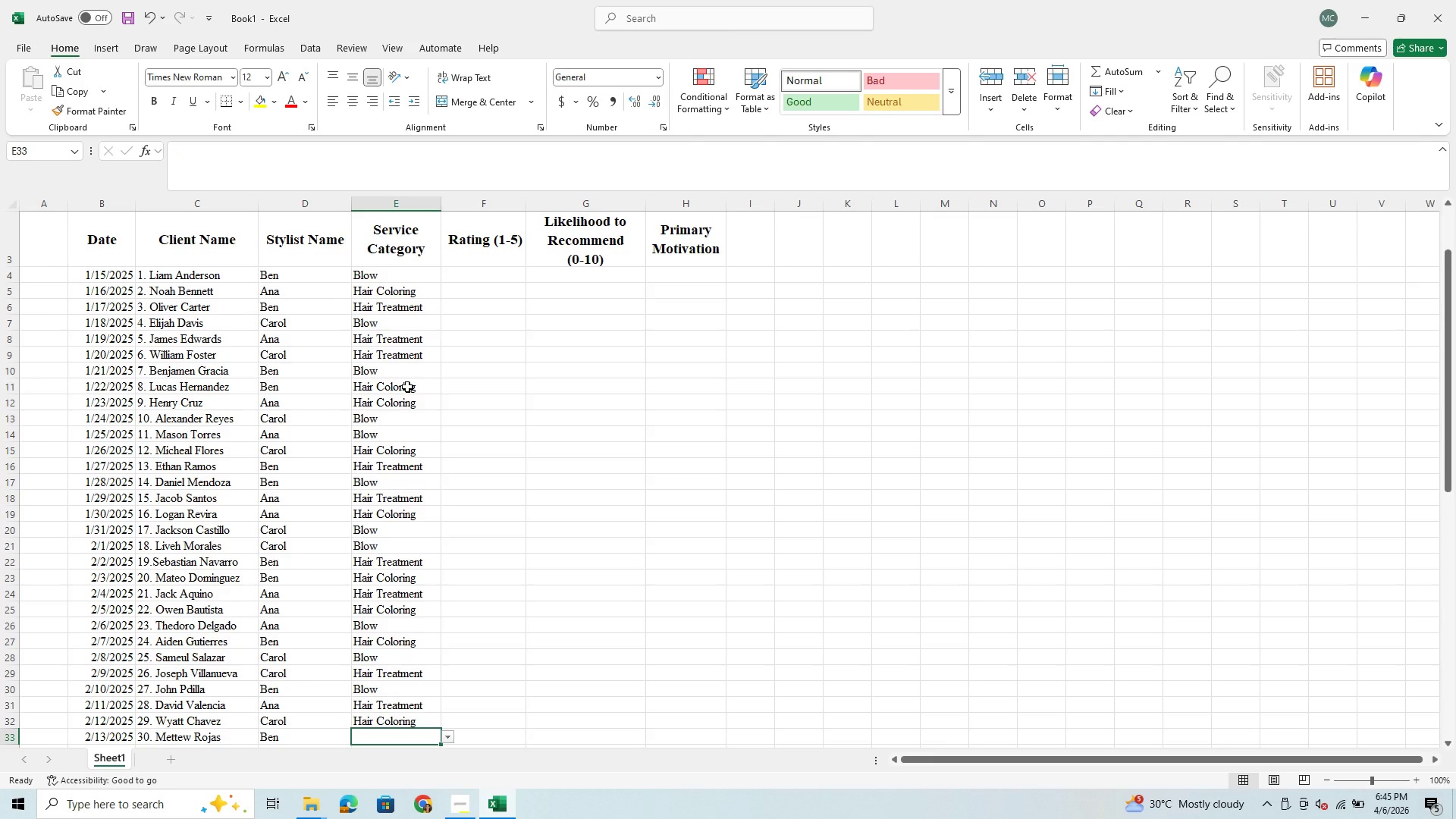 
key(B)
 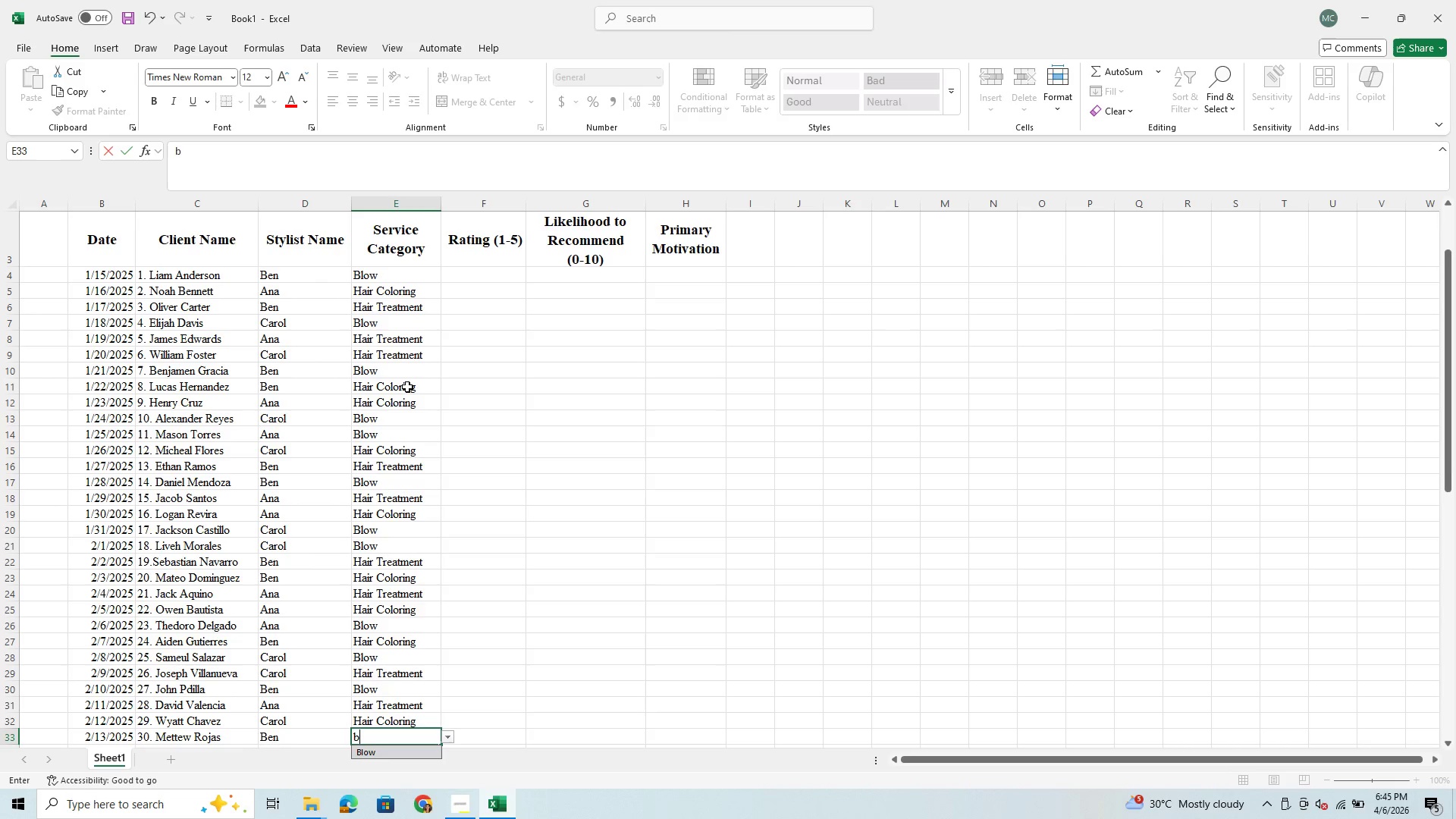 
key(Enter)
 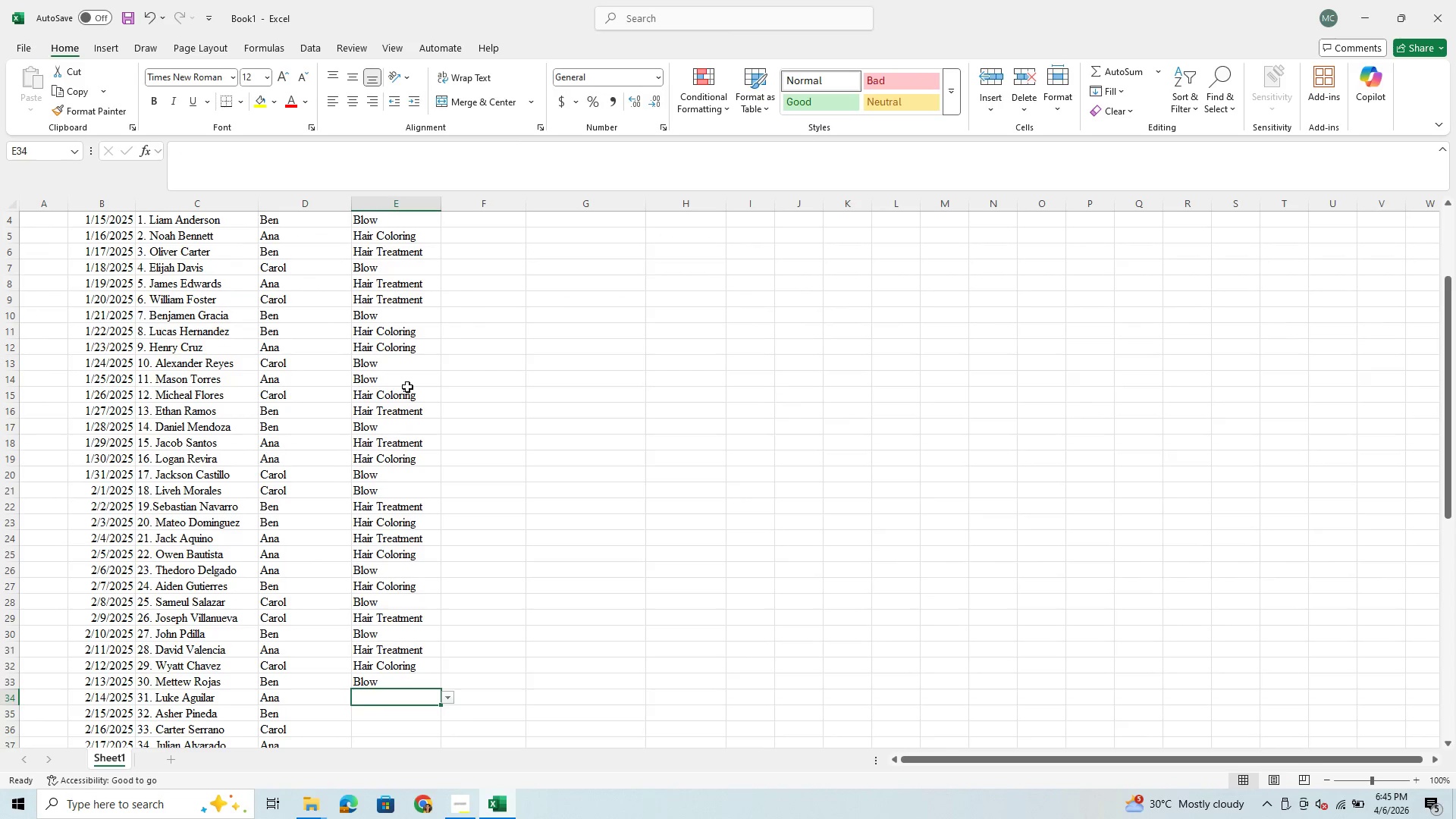 
key(T)
 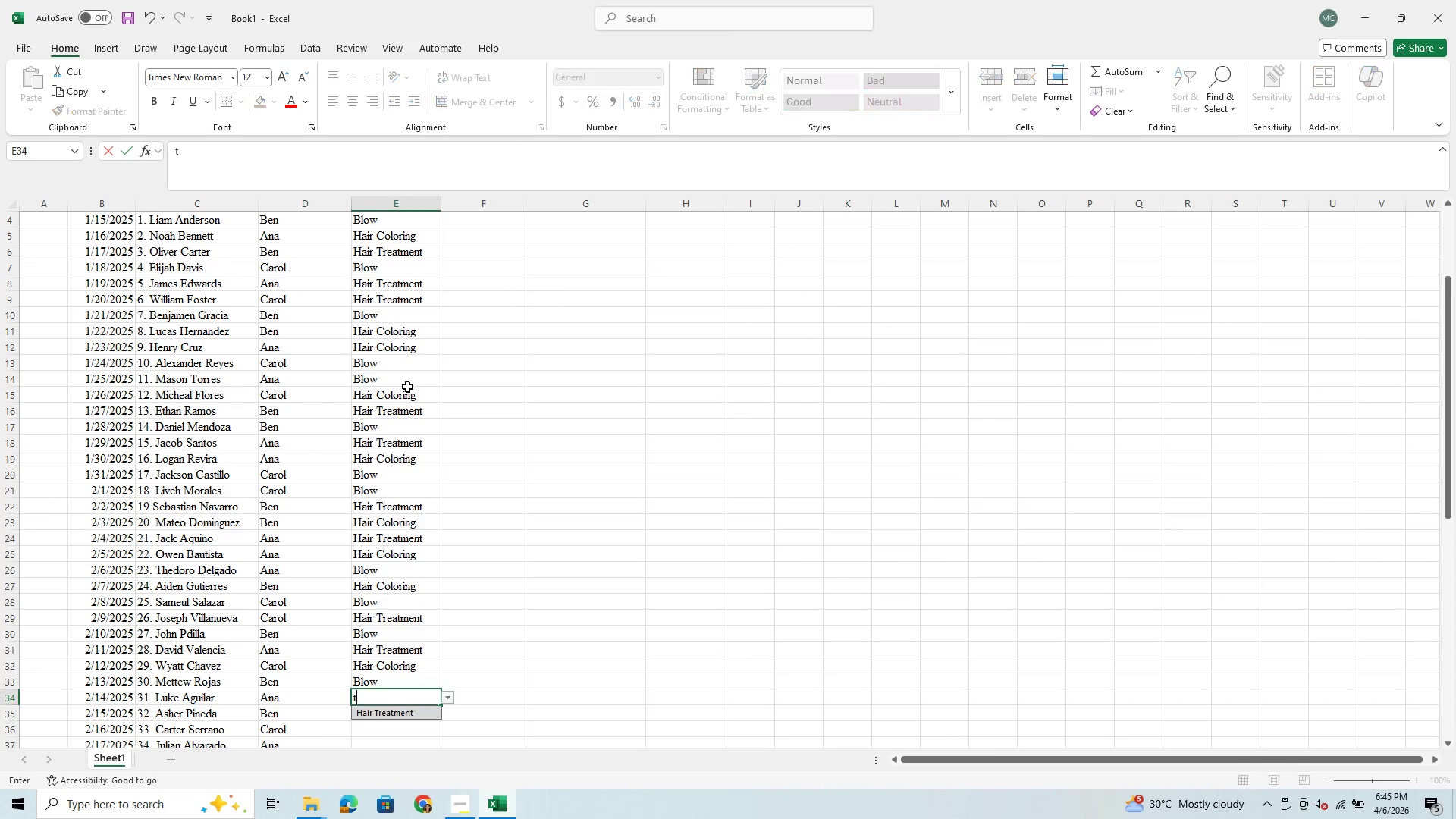 
key(Enter)
 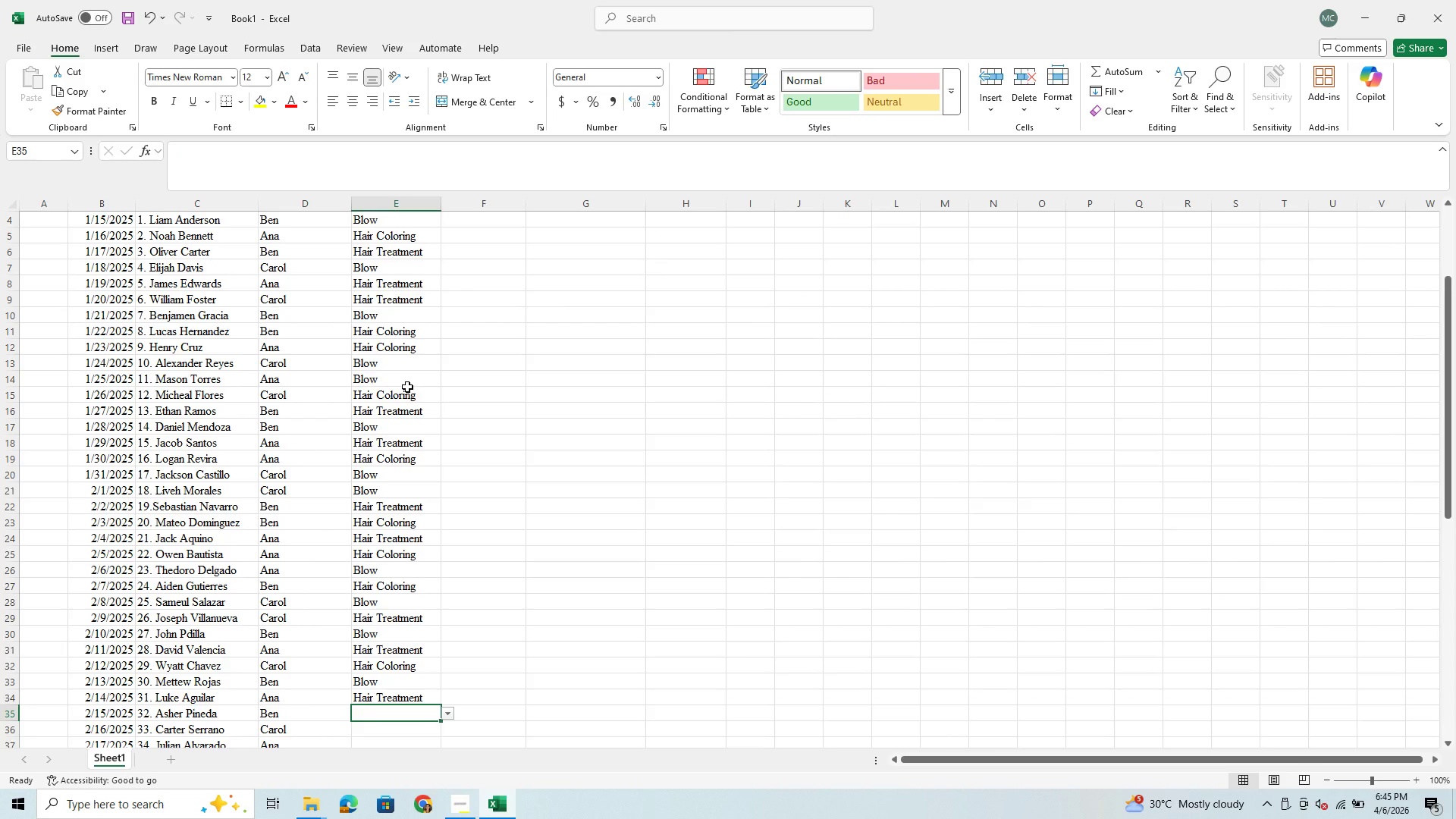 
key(C)
 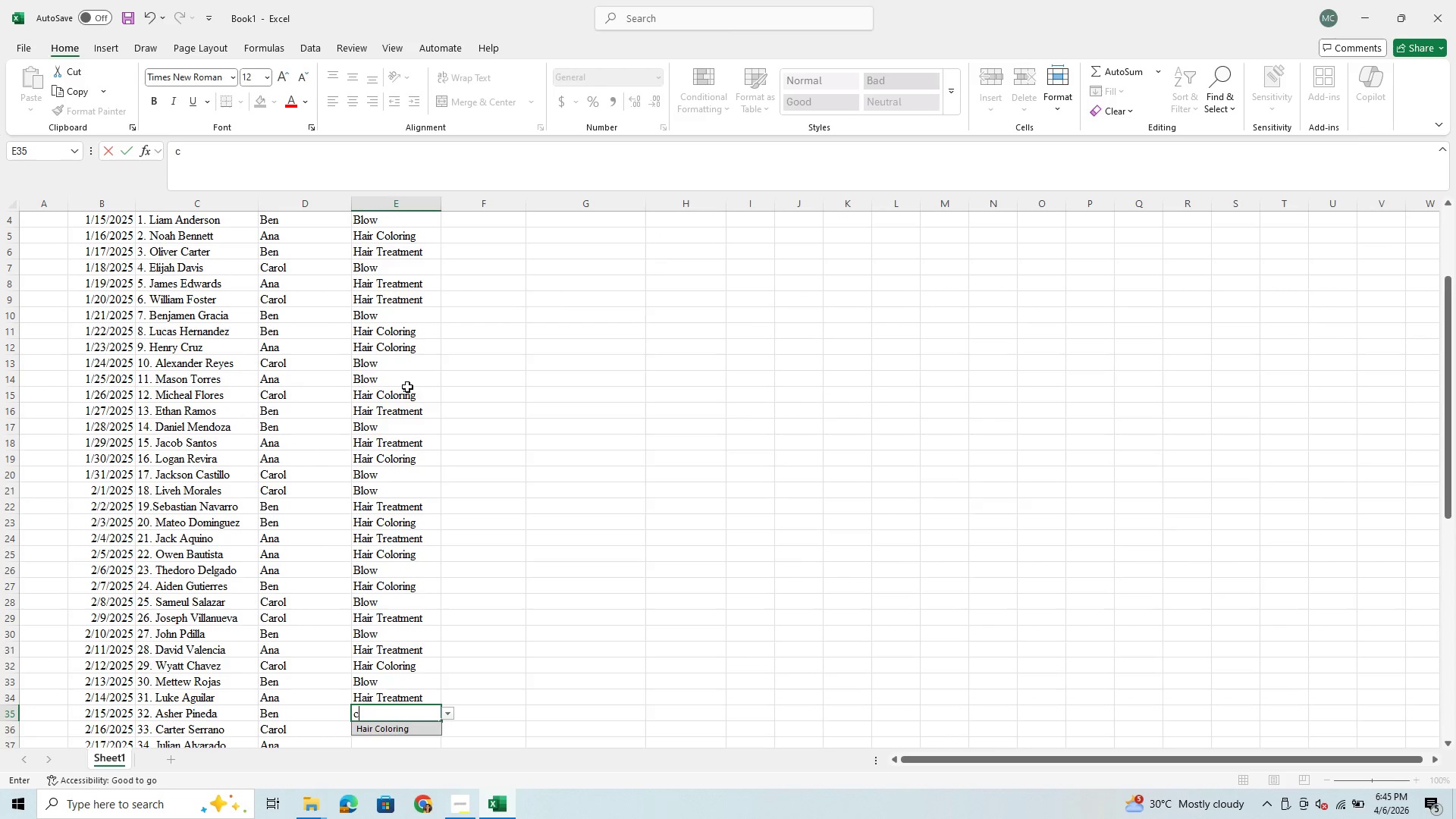 
key(Enter)
 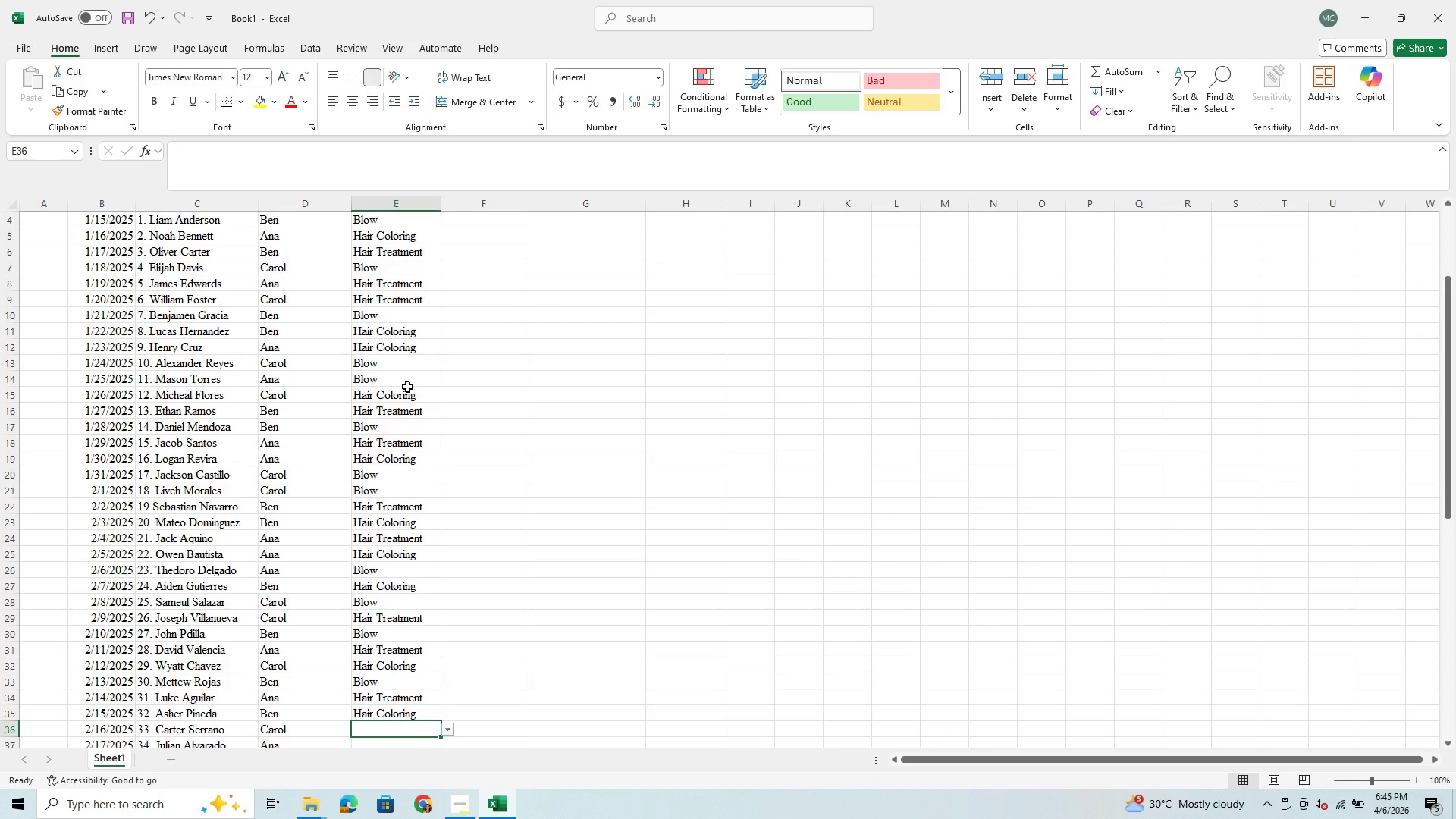 
key(T)
 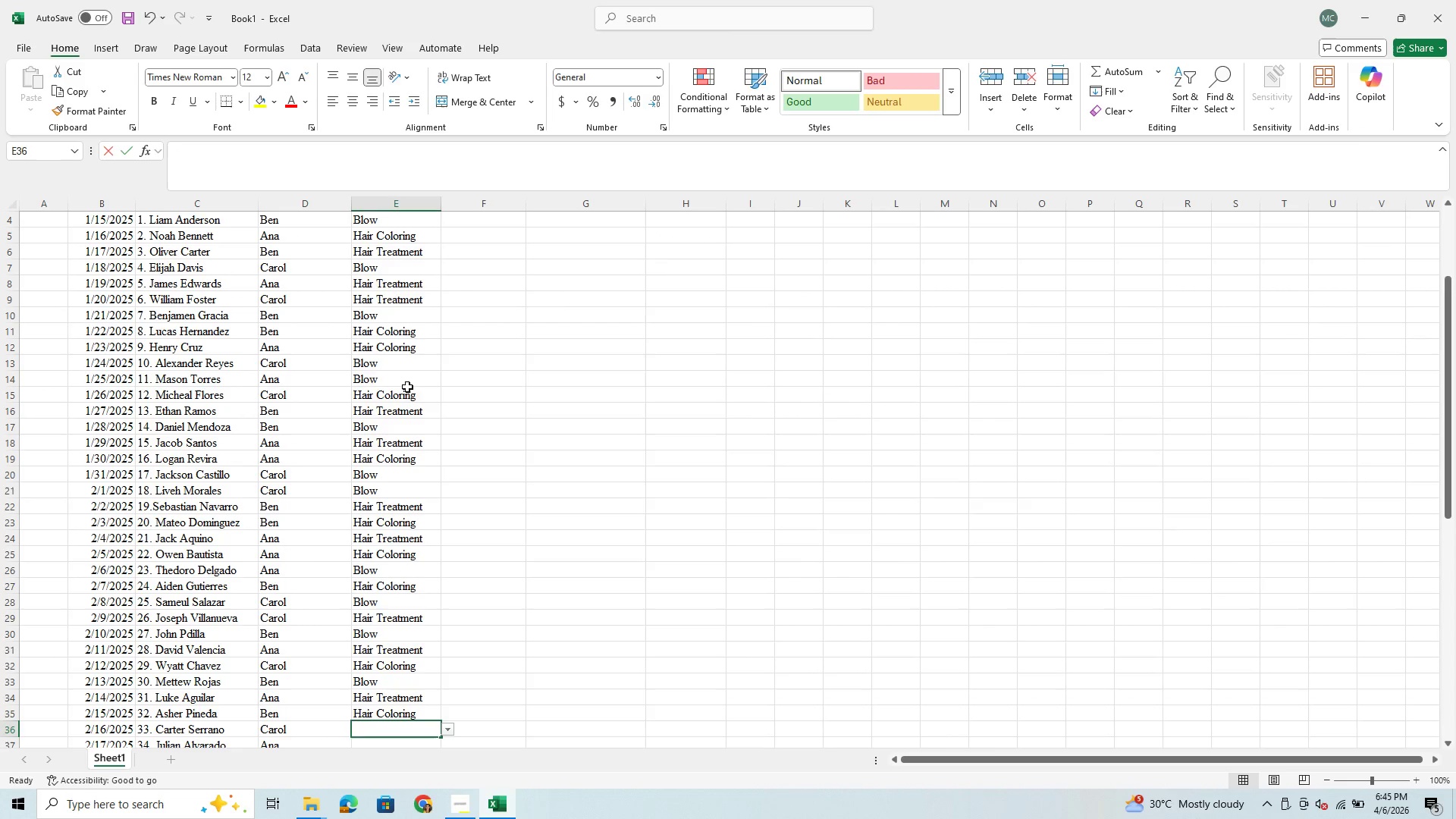 
key(Enter)
 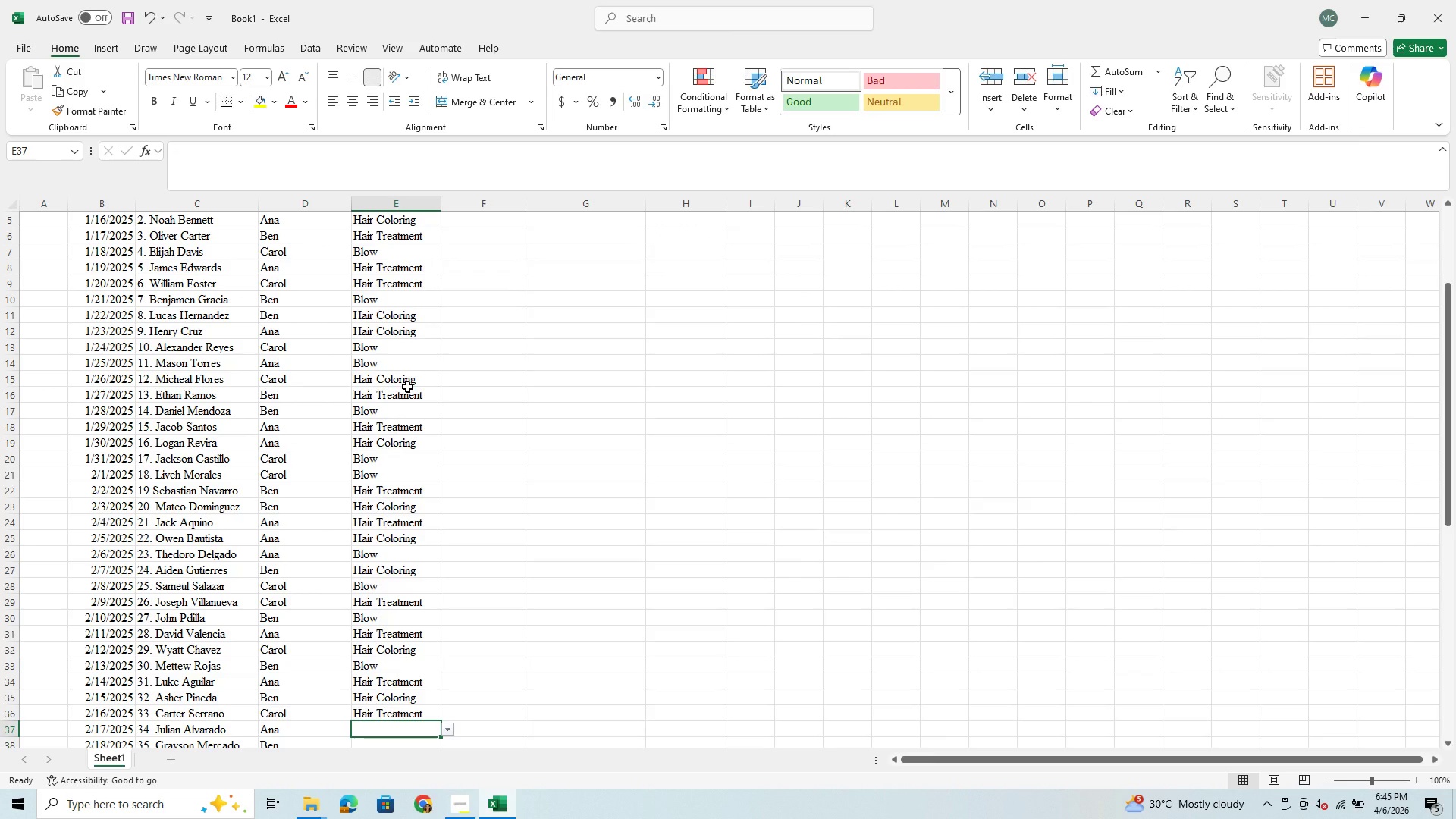 
key(B)
 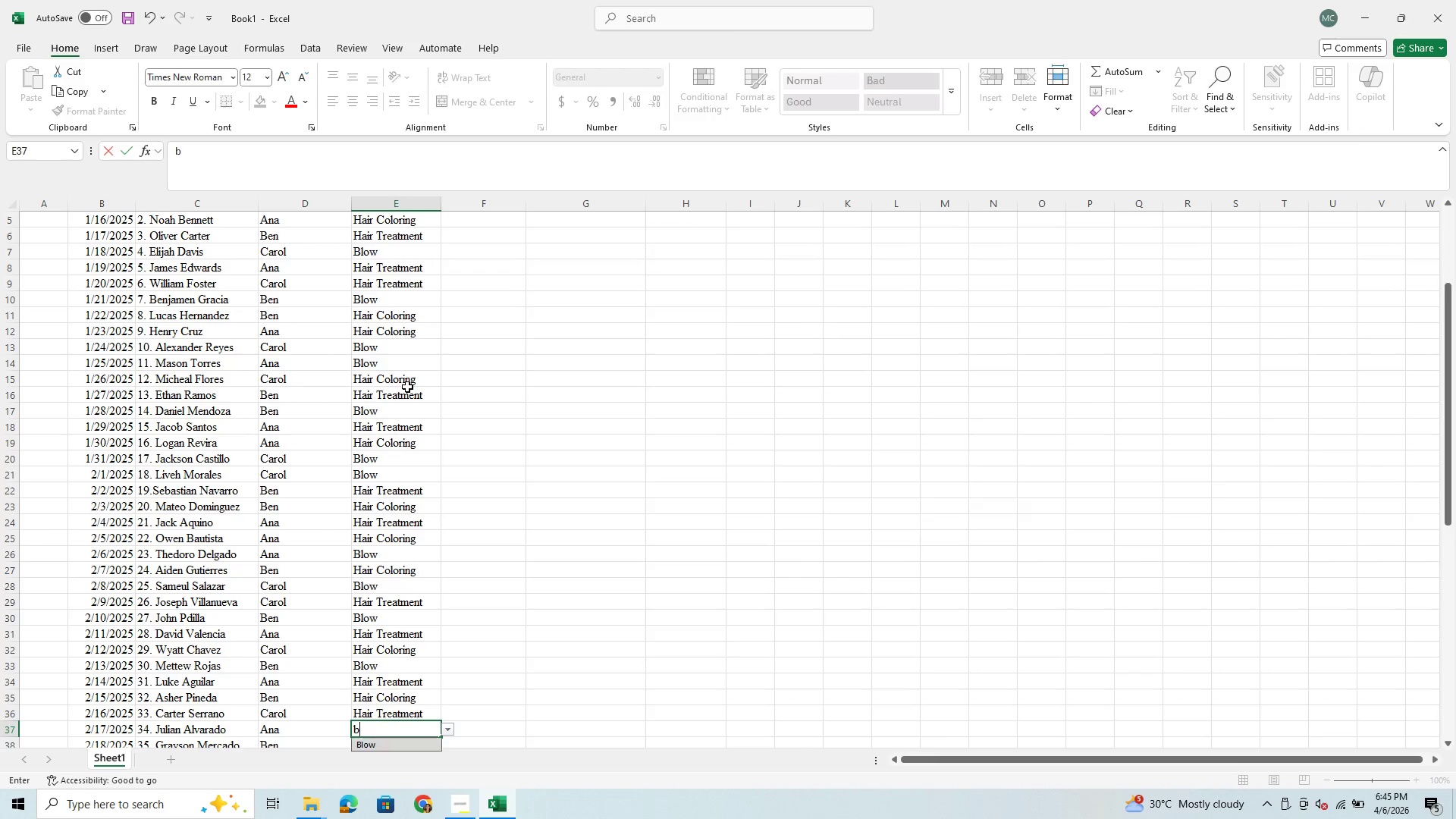 
key(Enter)
 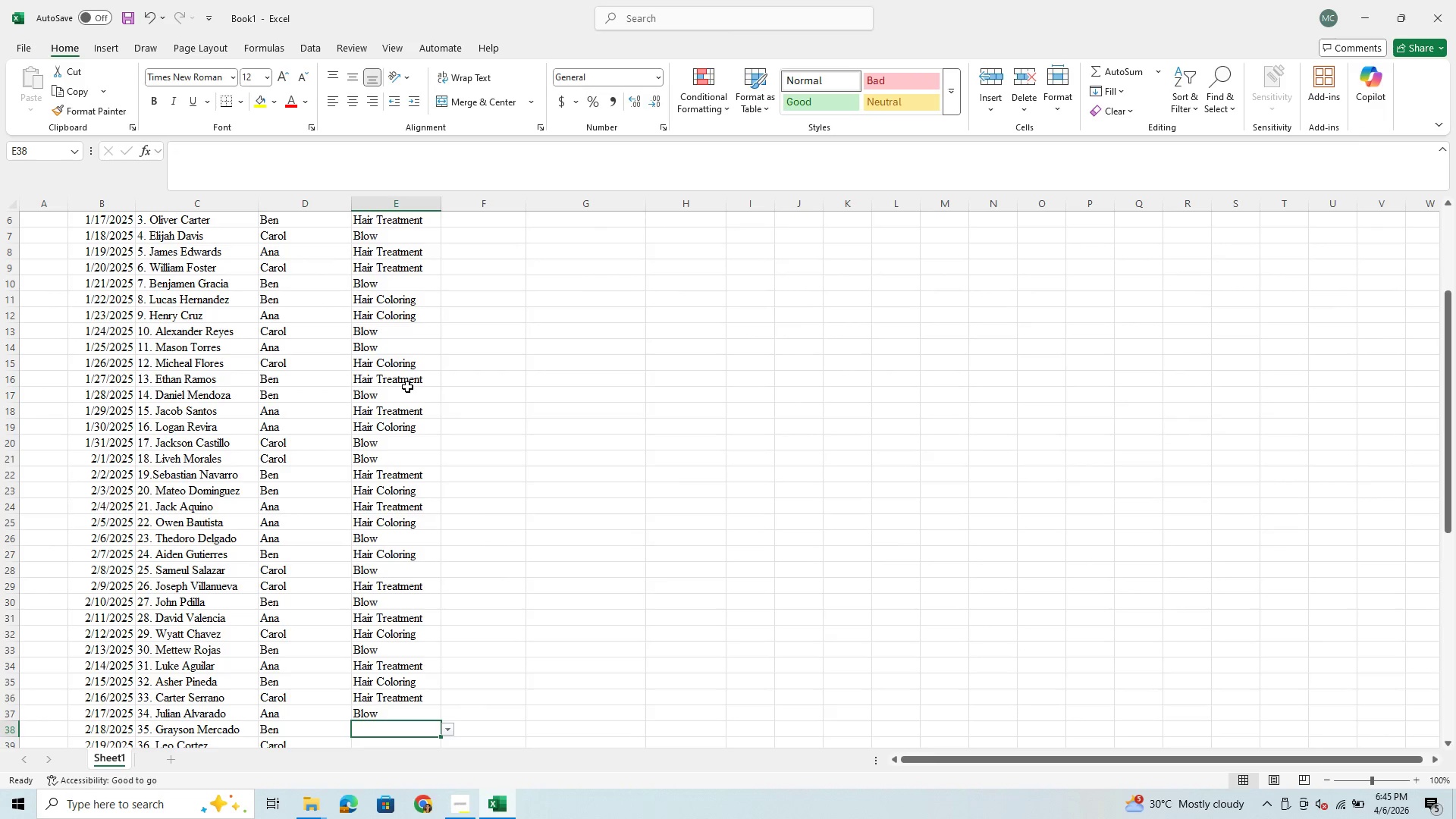 
key(T)
 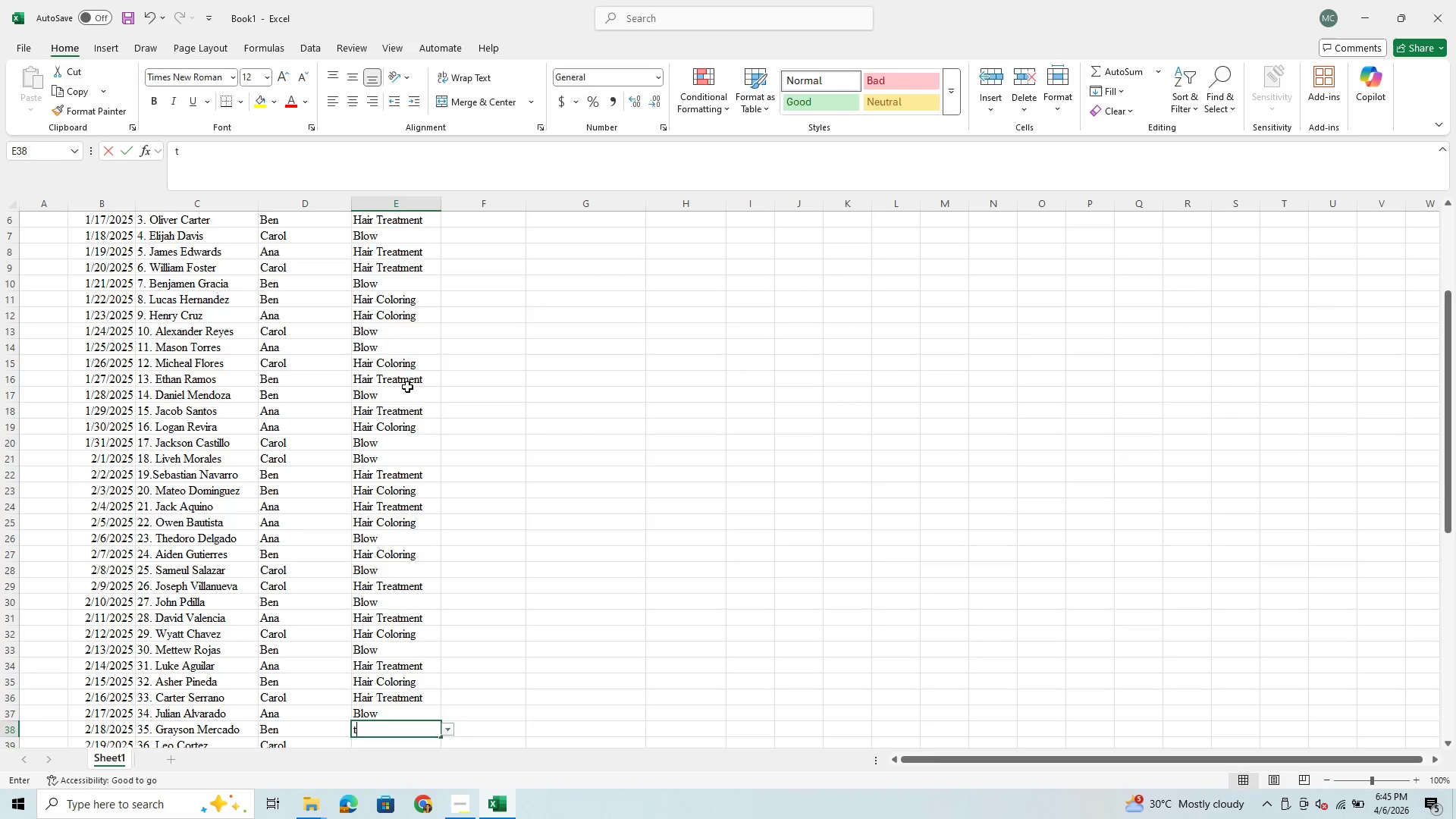 
key(Enter)
 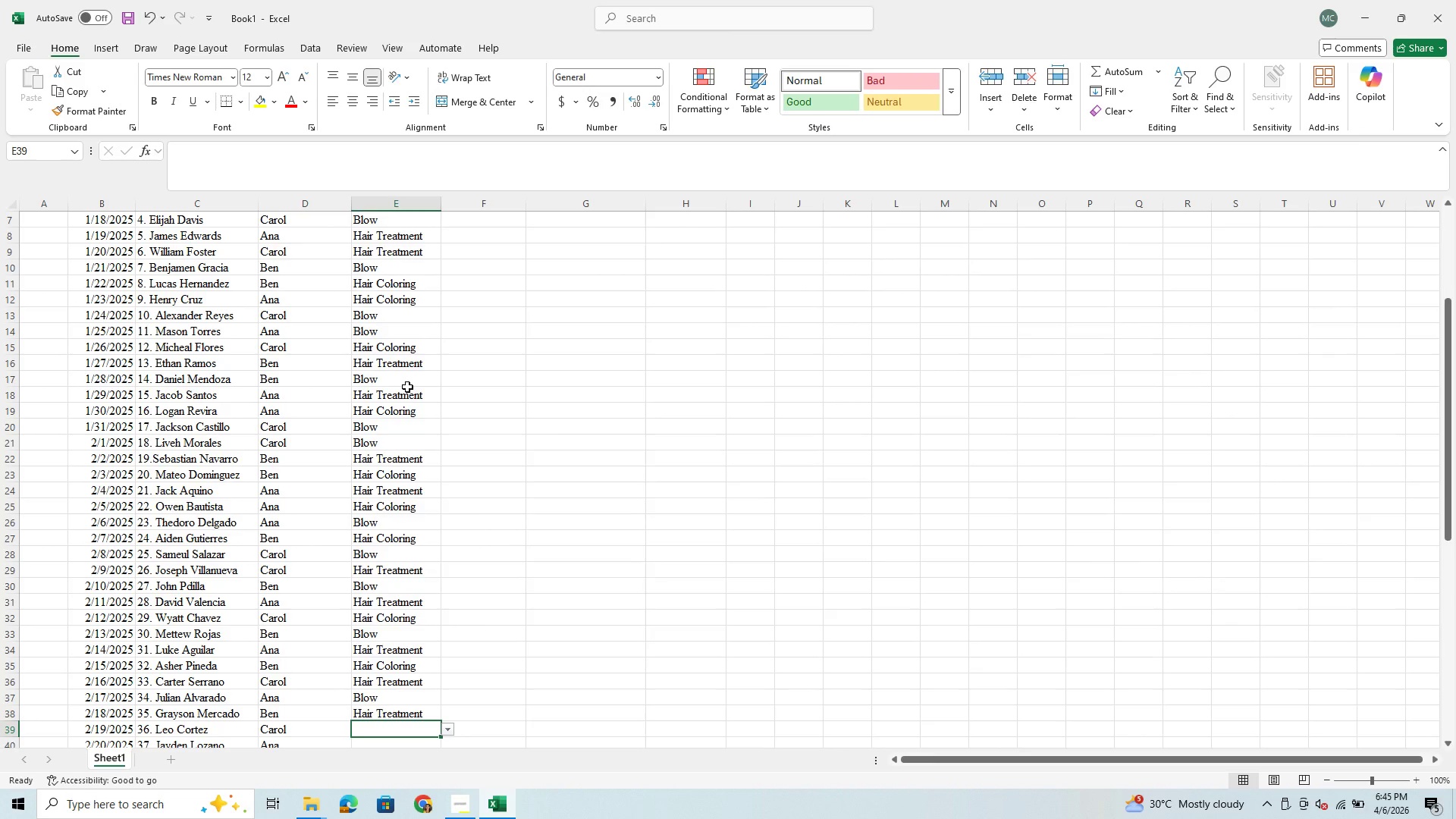 
key(C)
 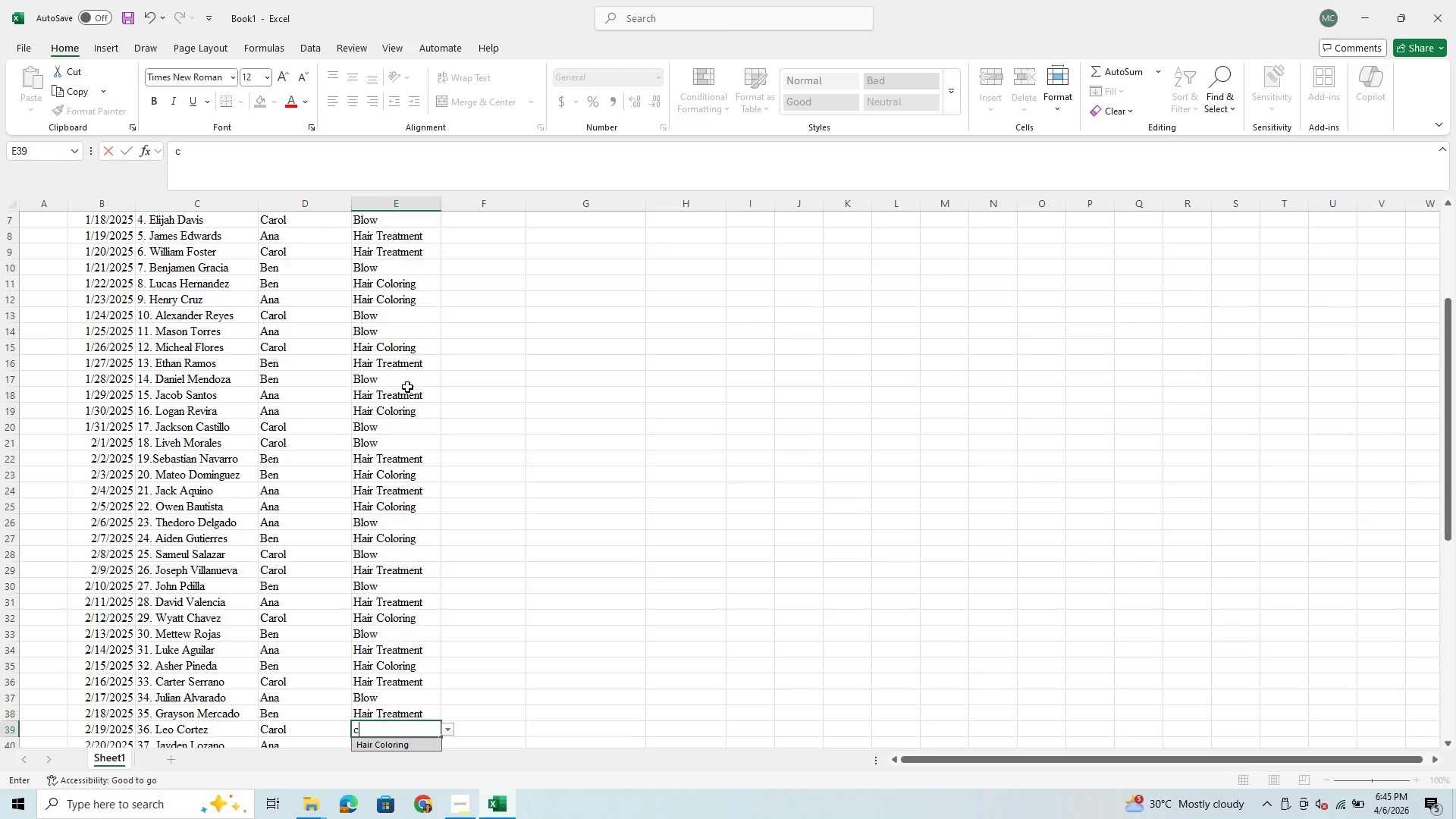 
key(Enter)
 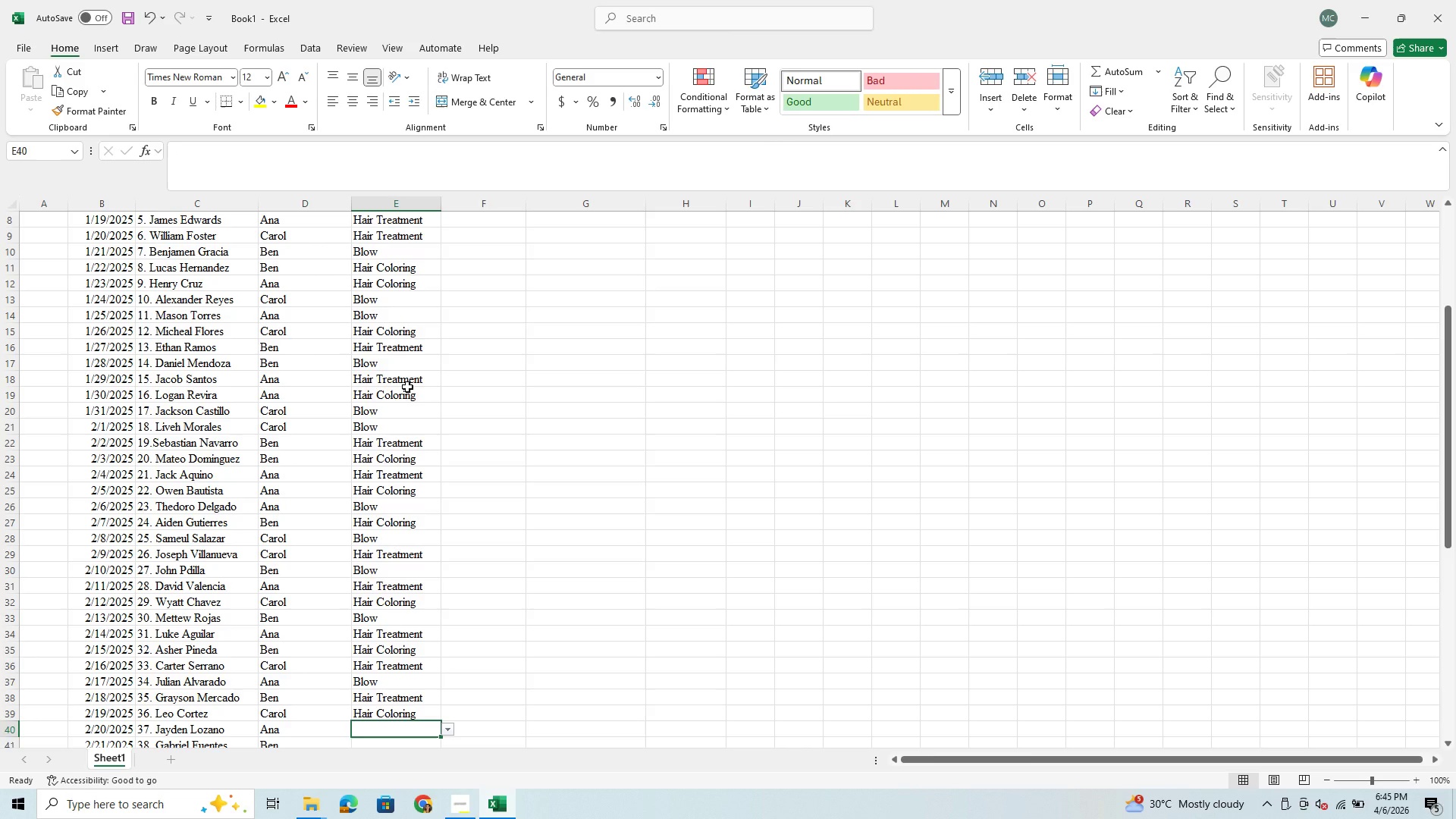 
key(B)
 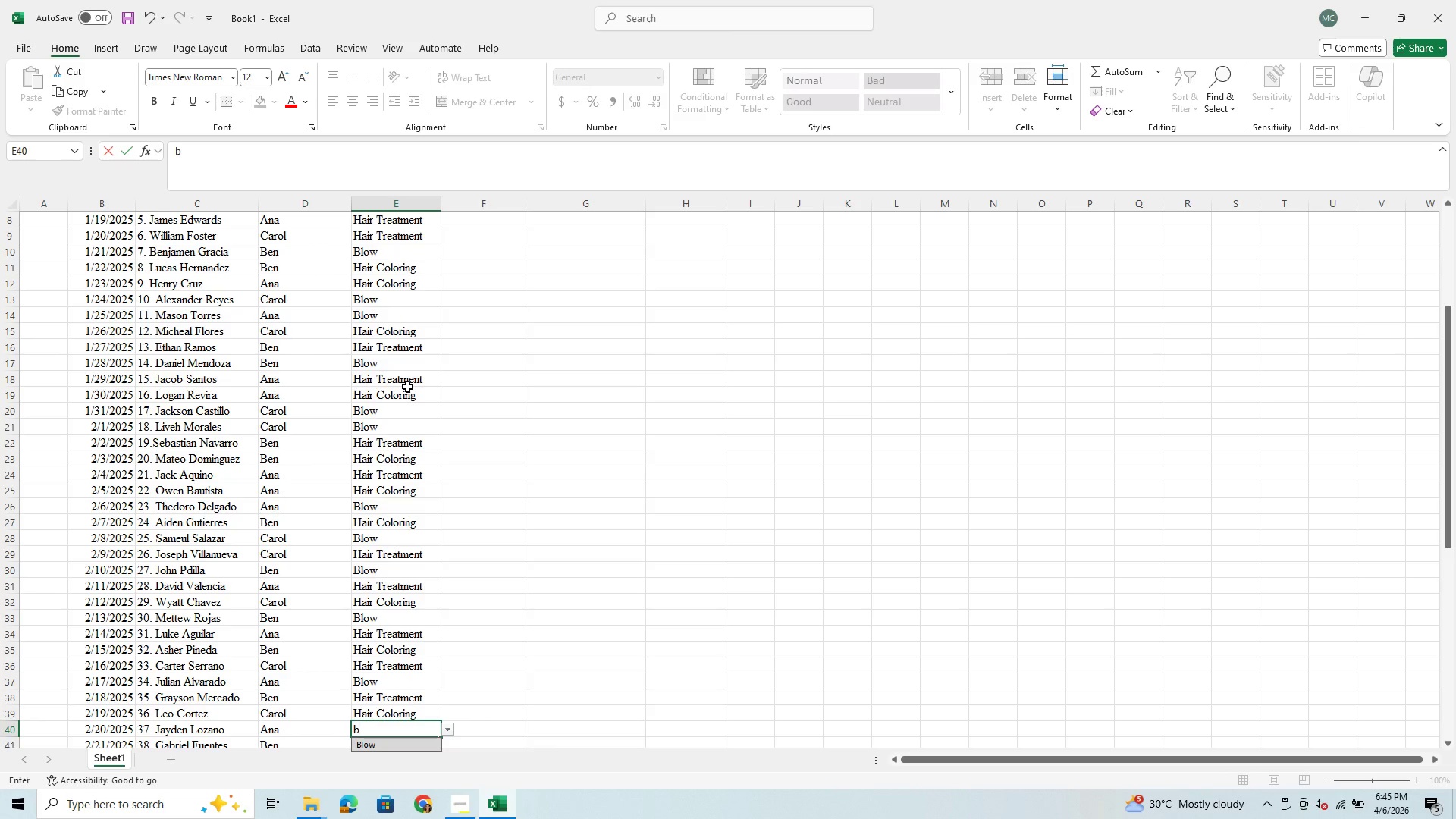 
key(Enter)
 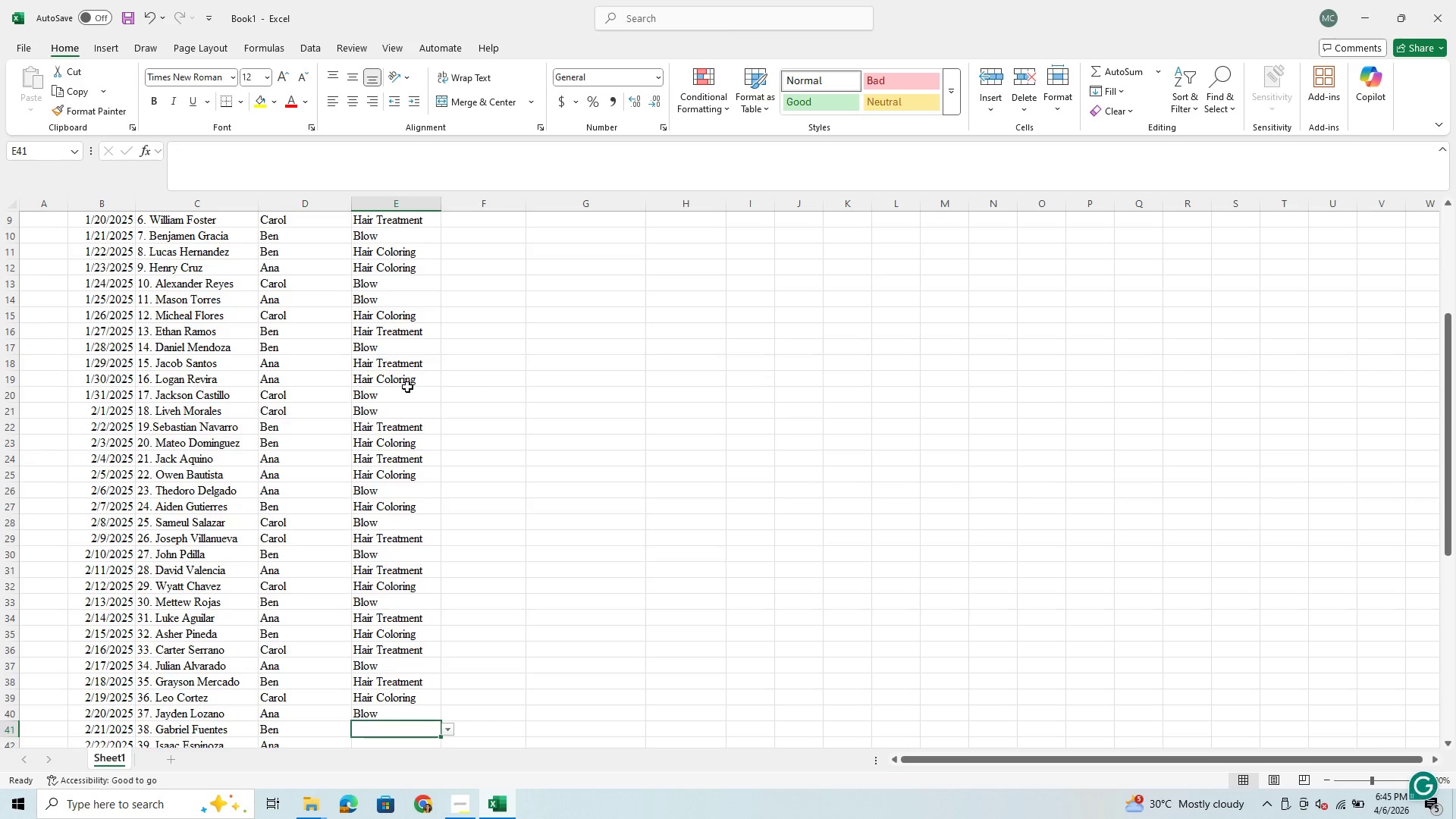 
key(B)
 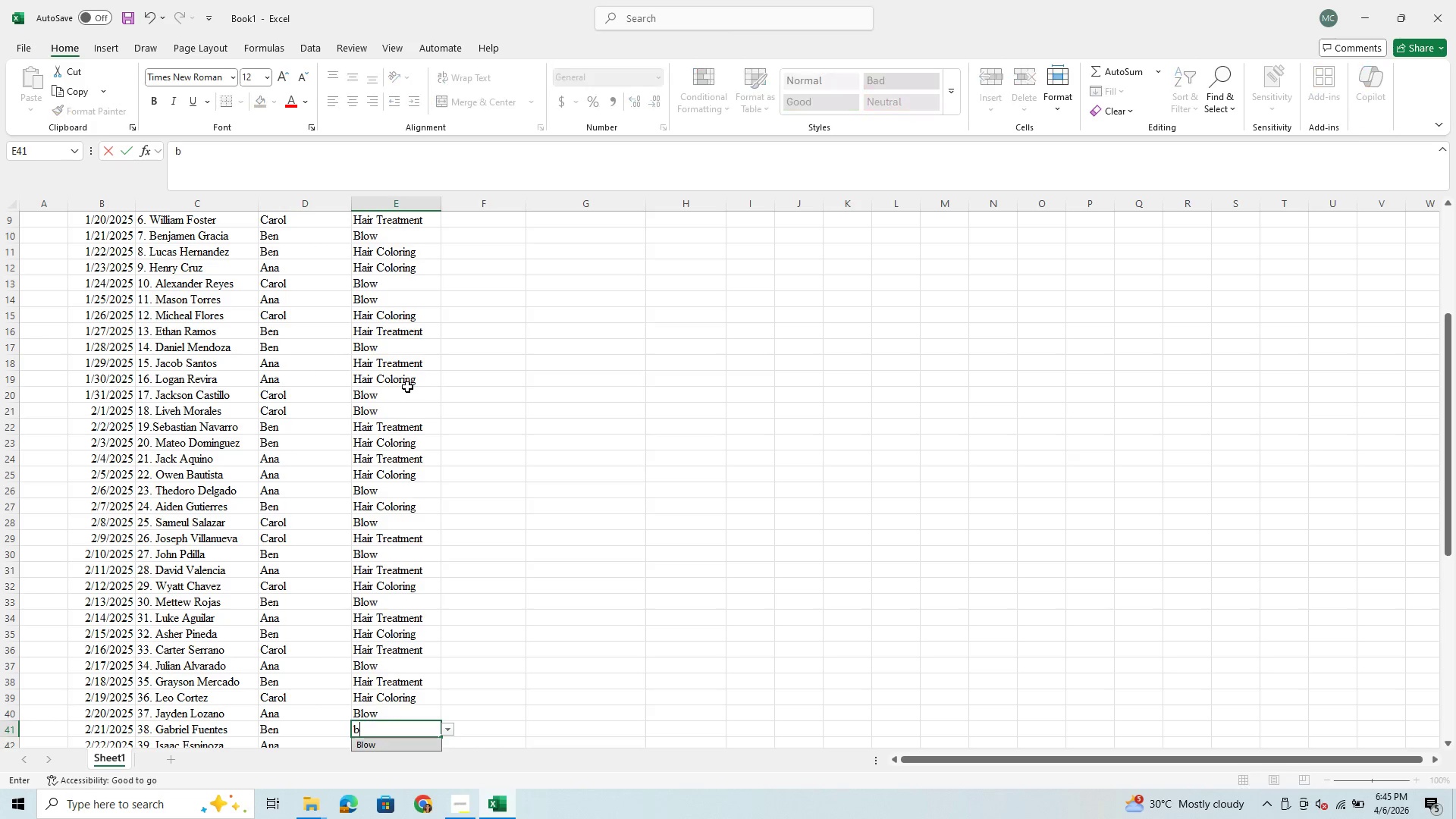 
key(Enter)
 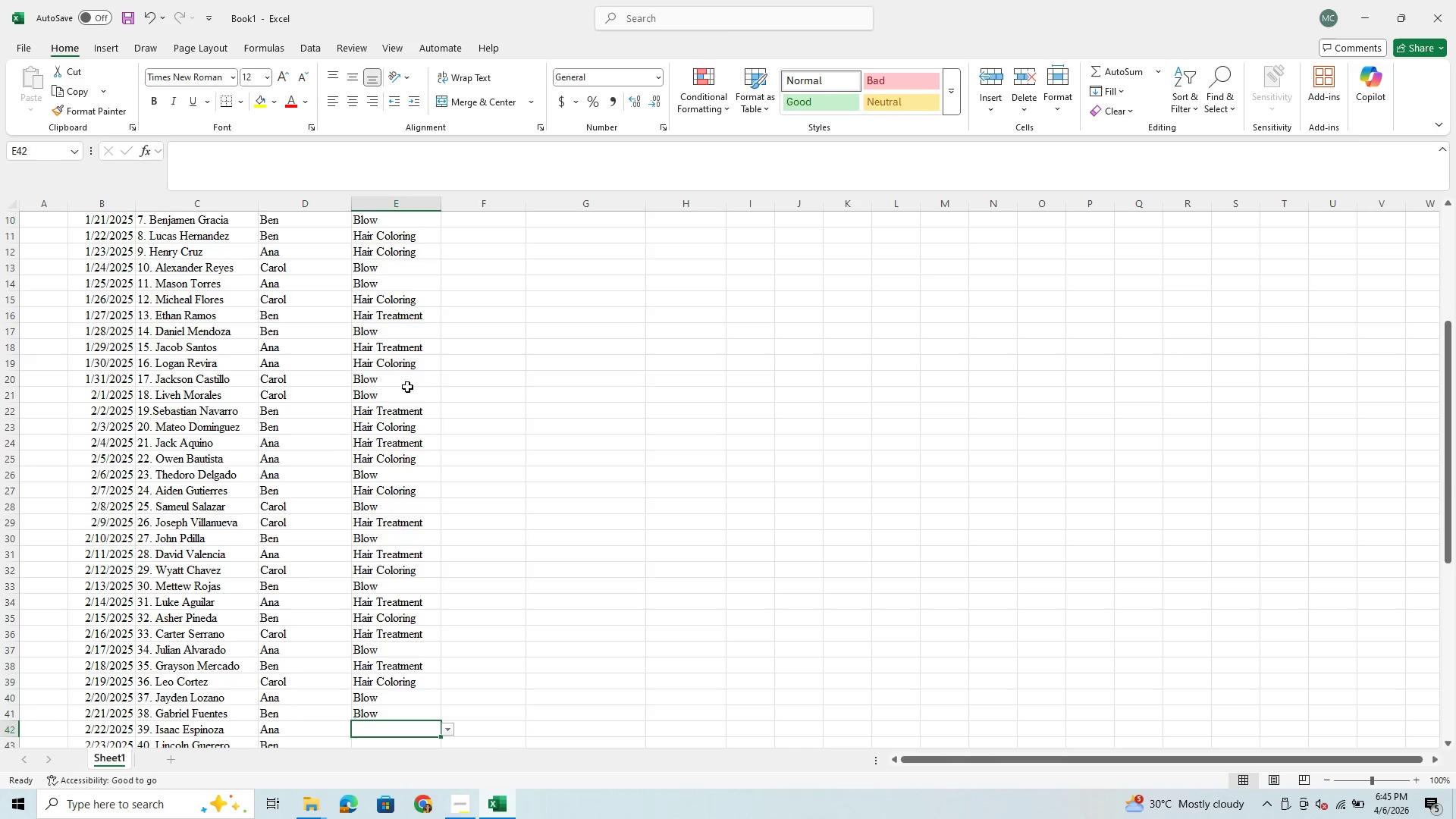 
key(T)
 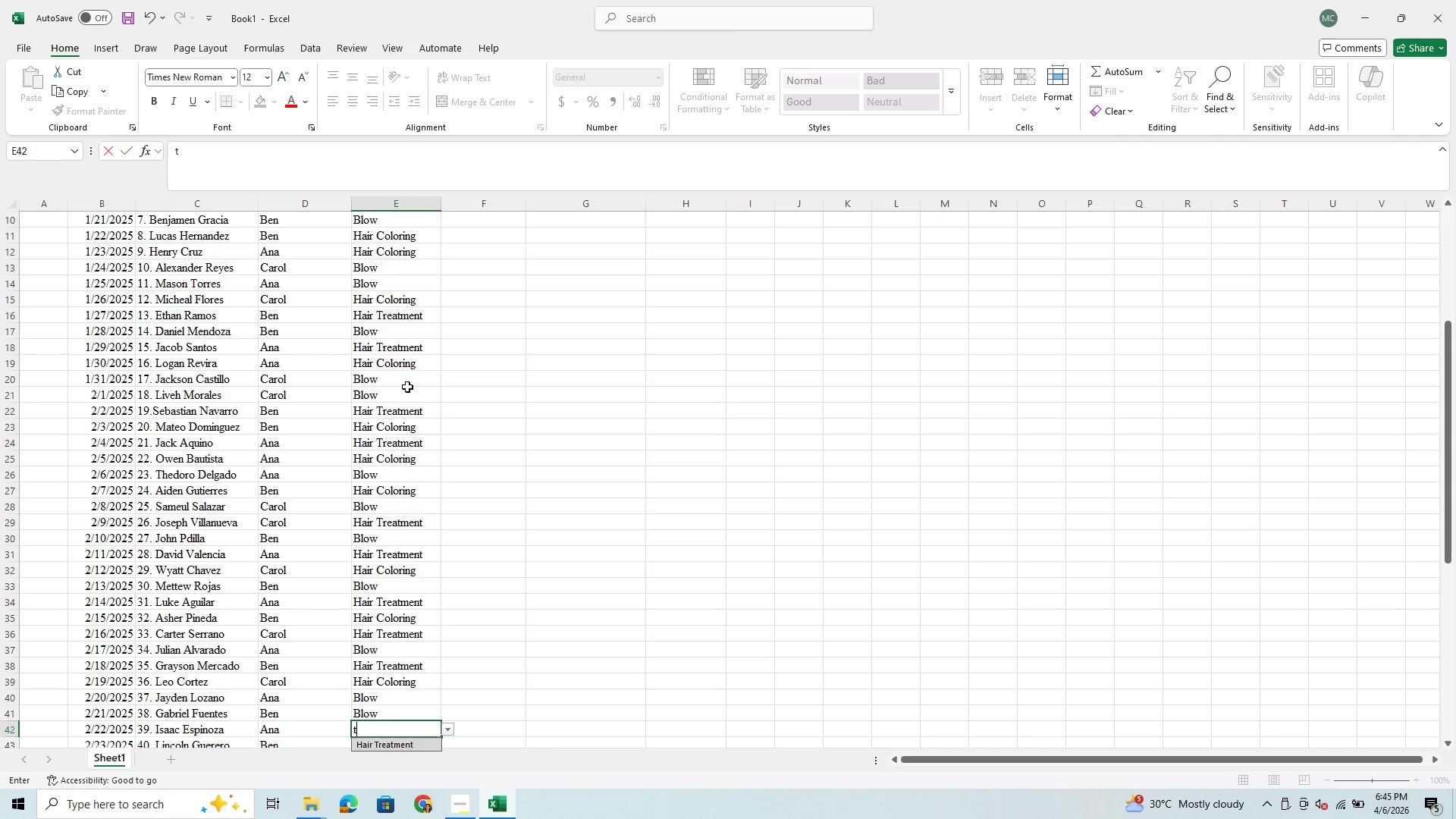 
key(Enter)
 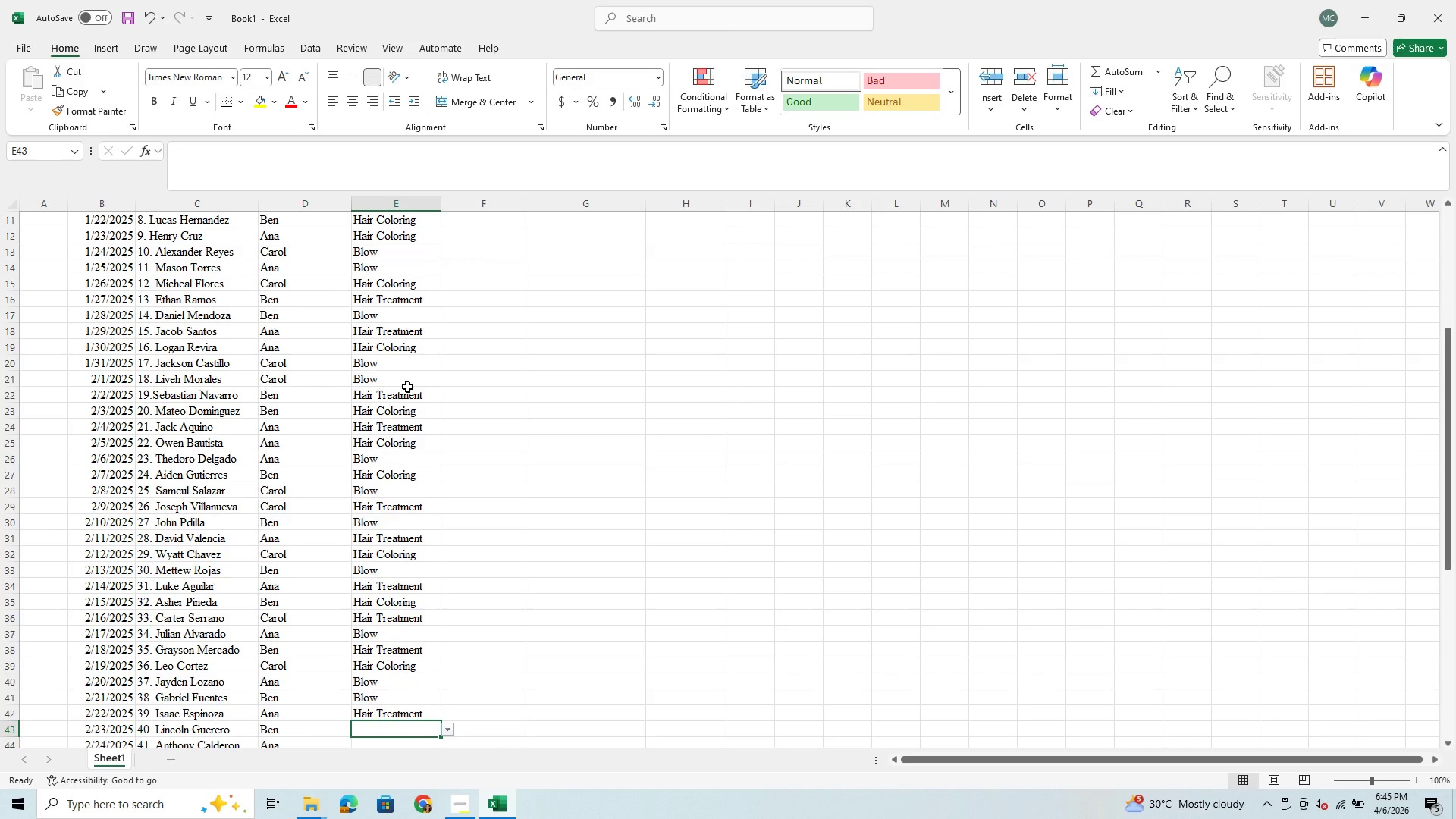 
key(C)
 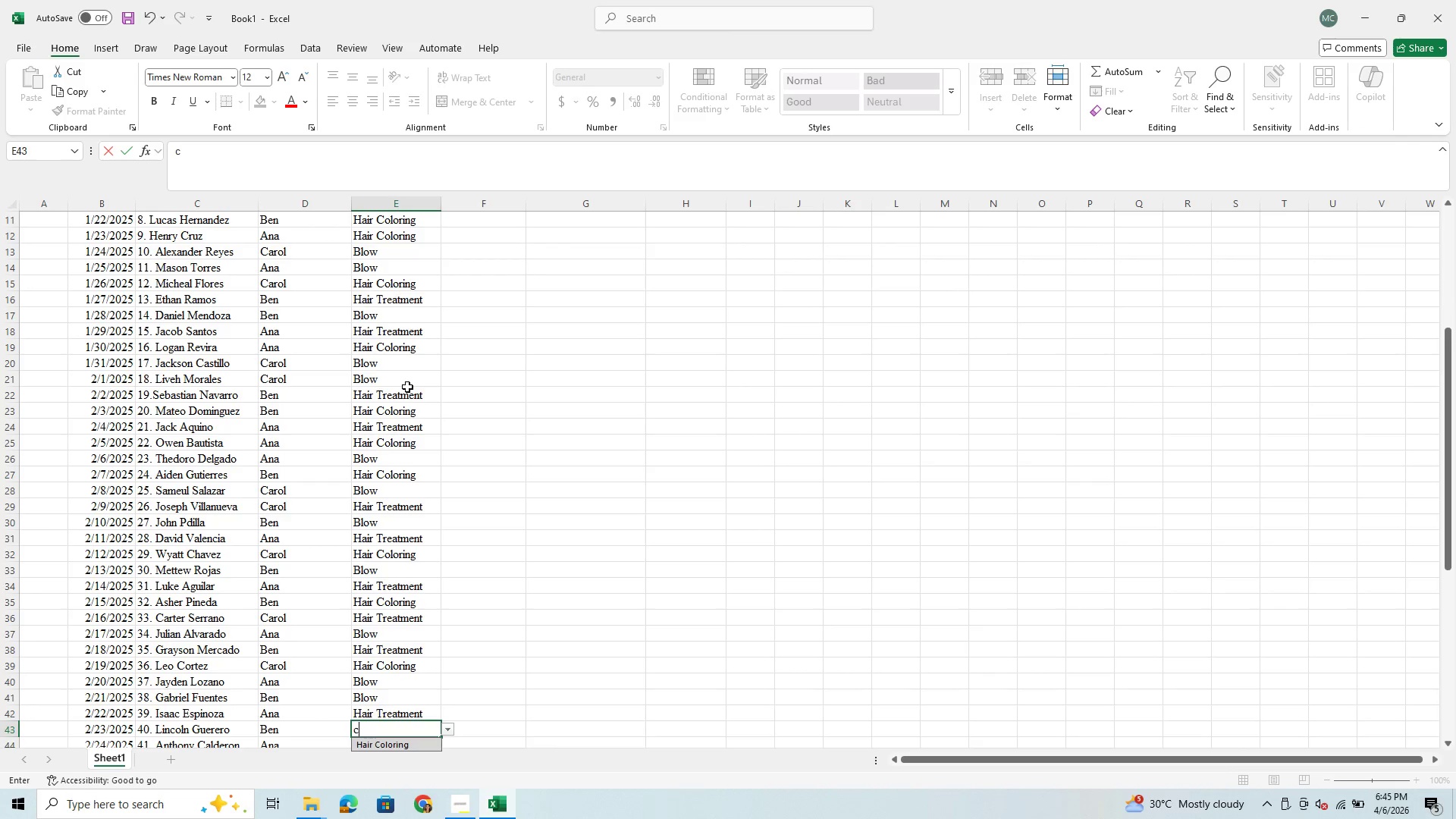 
key(Enter)
 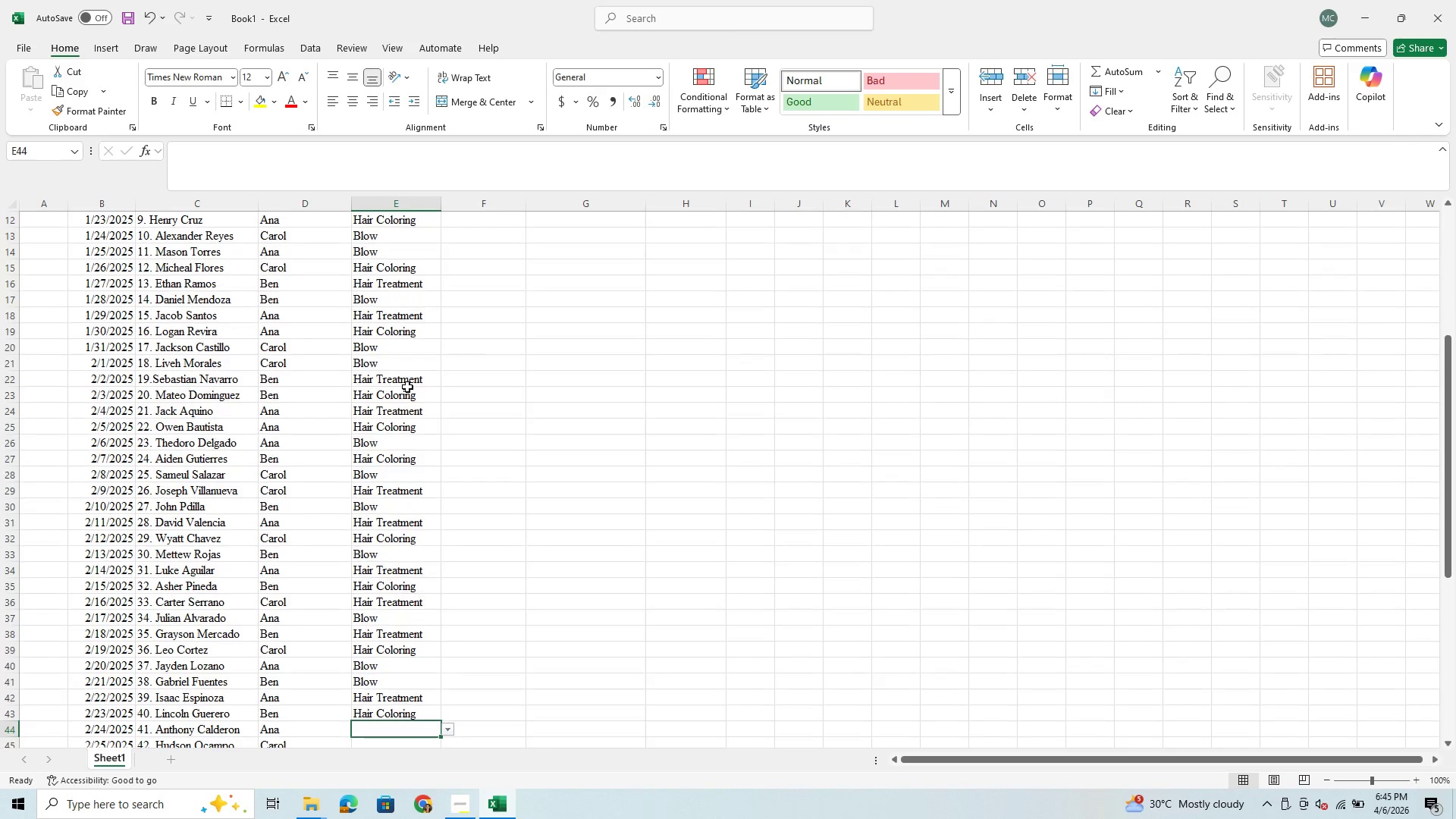 
key(T)
 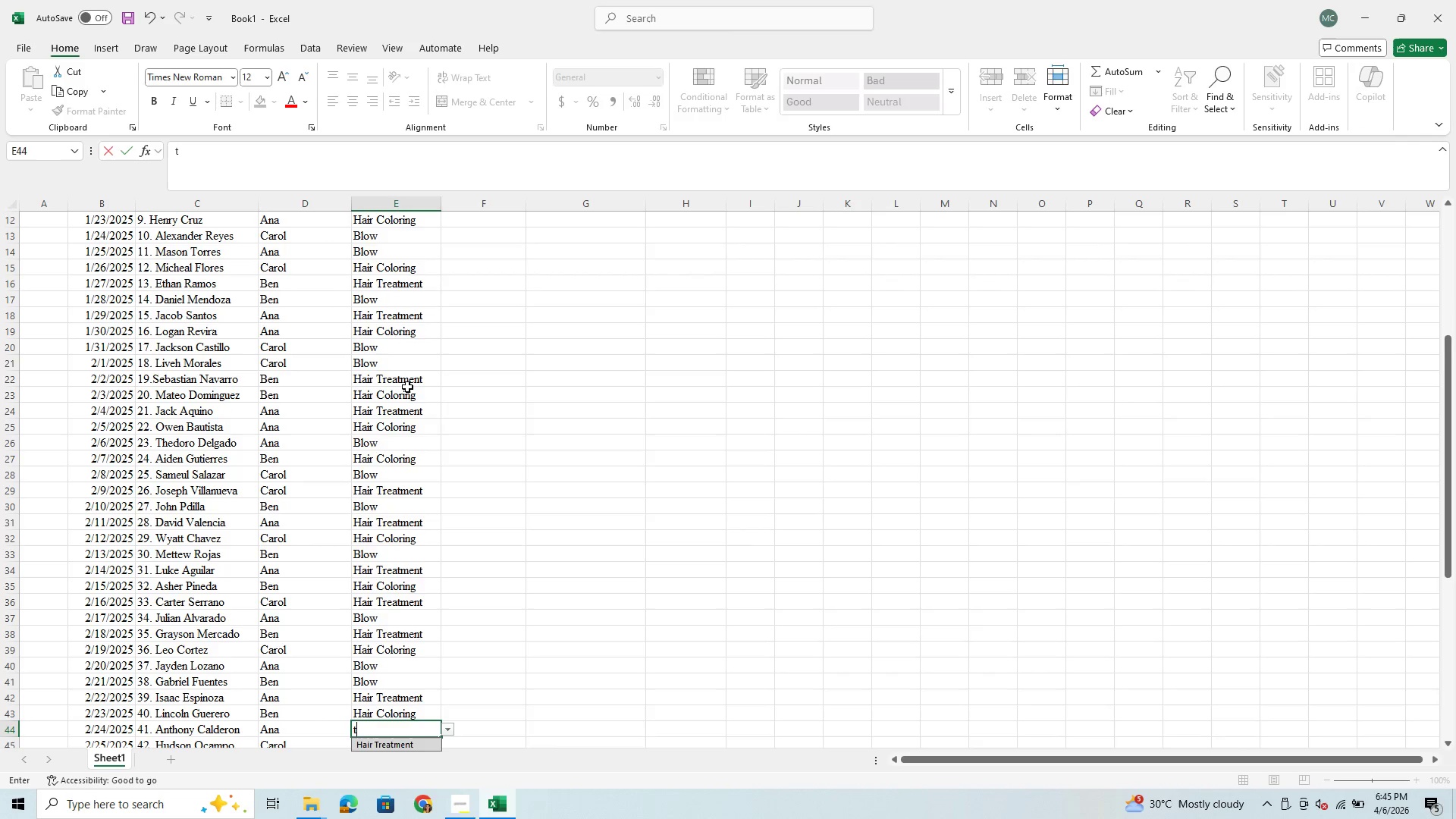 
key(Enter)
 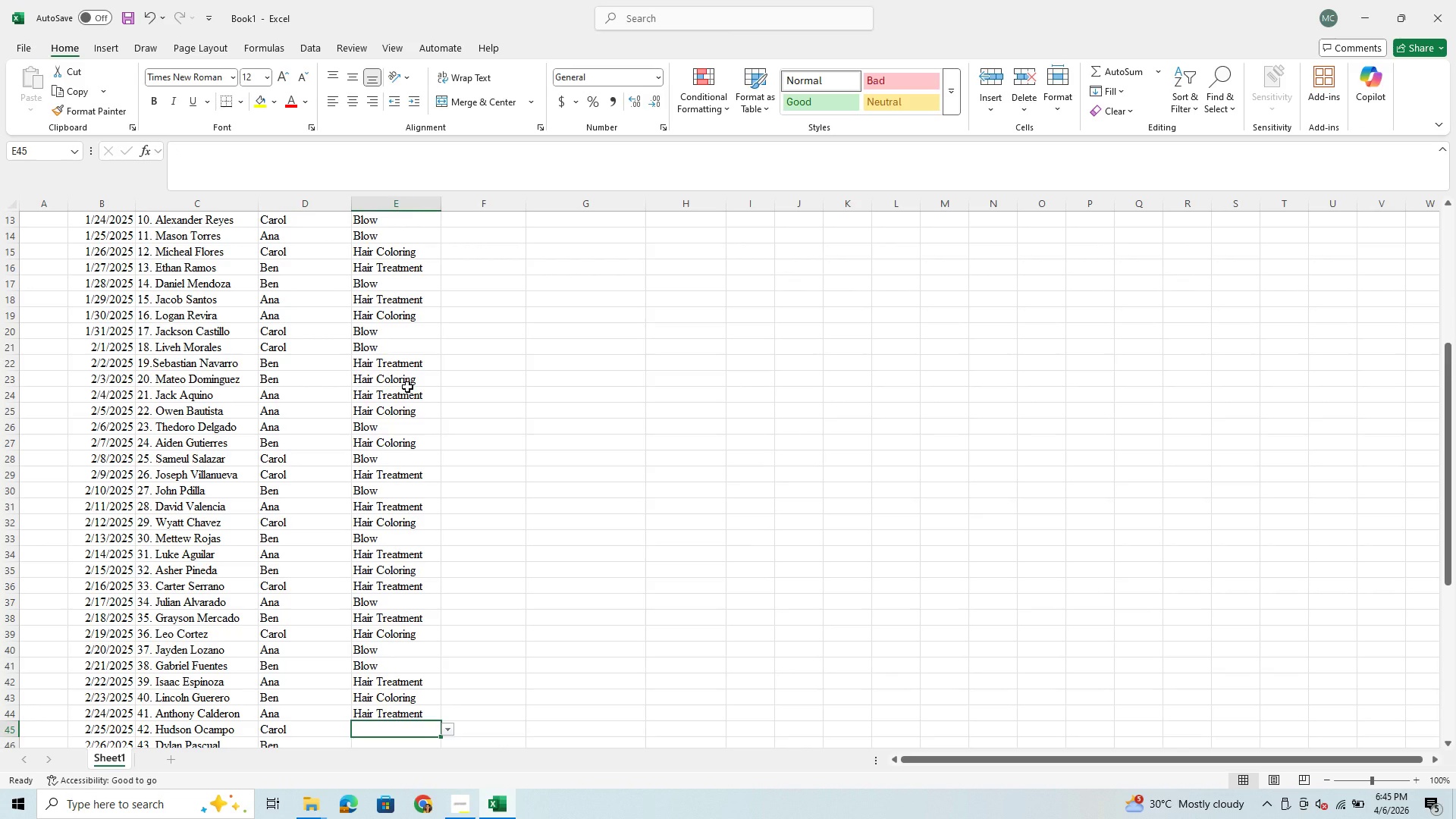 
key(B)
 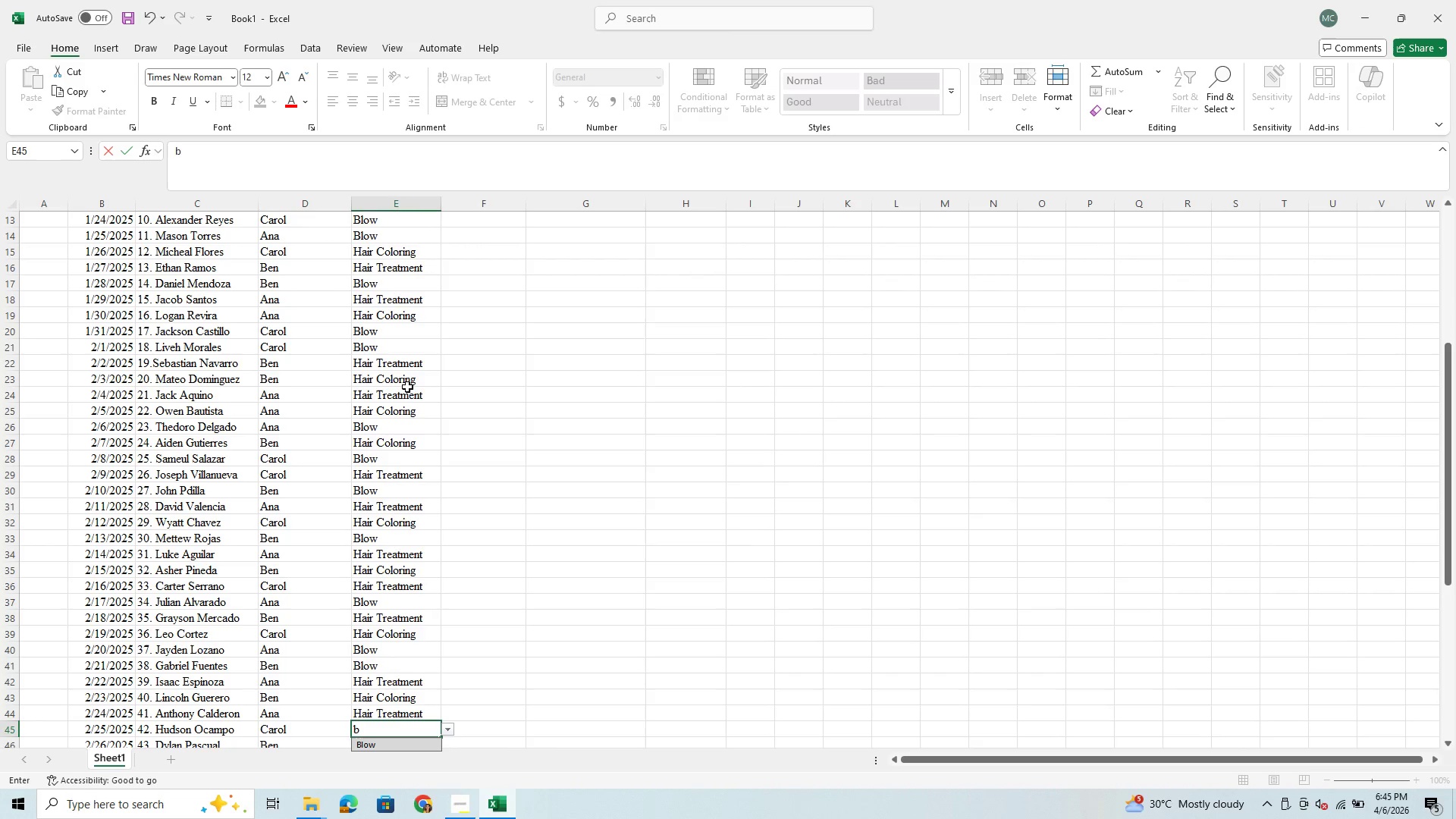 
key(Enter)
 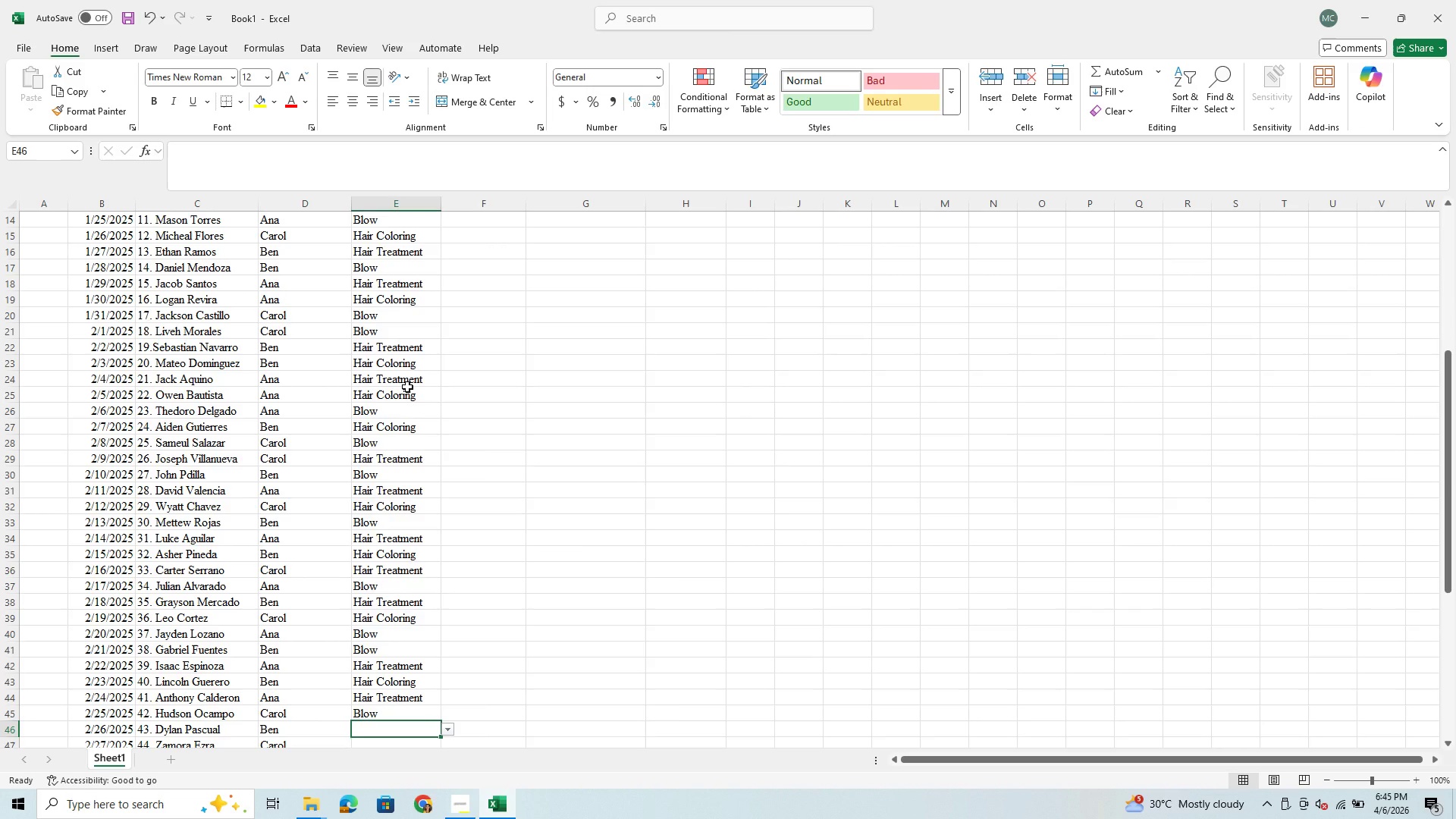 
key(C)
 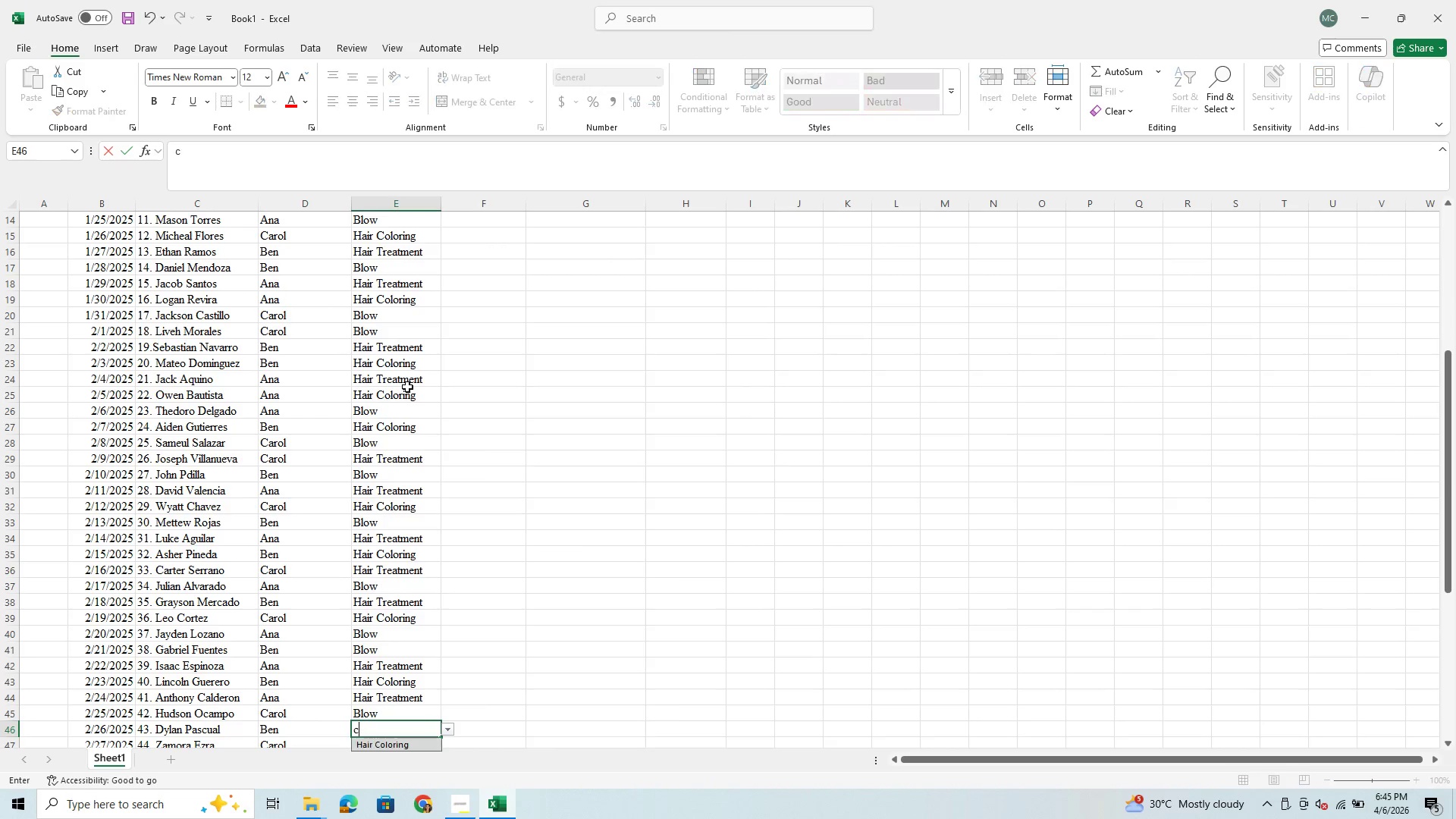 
key(Enter)
 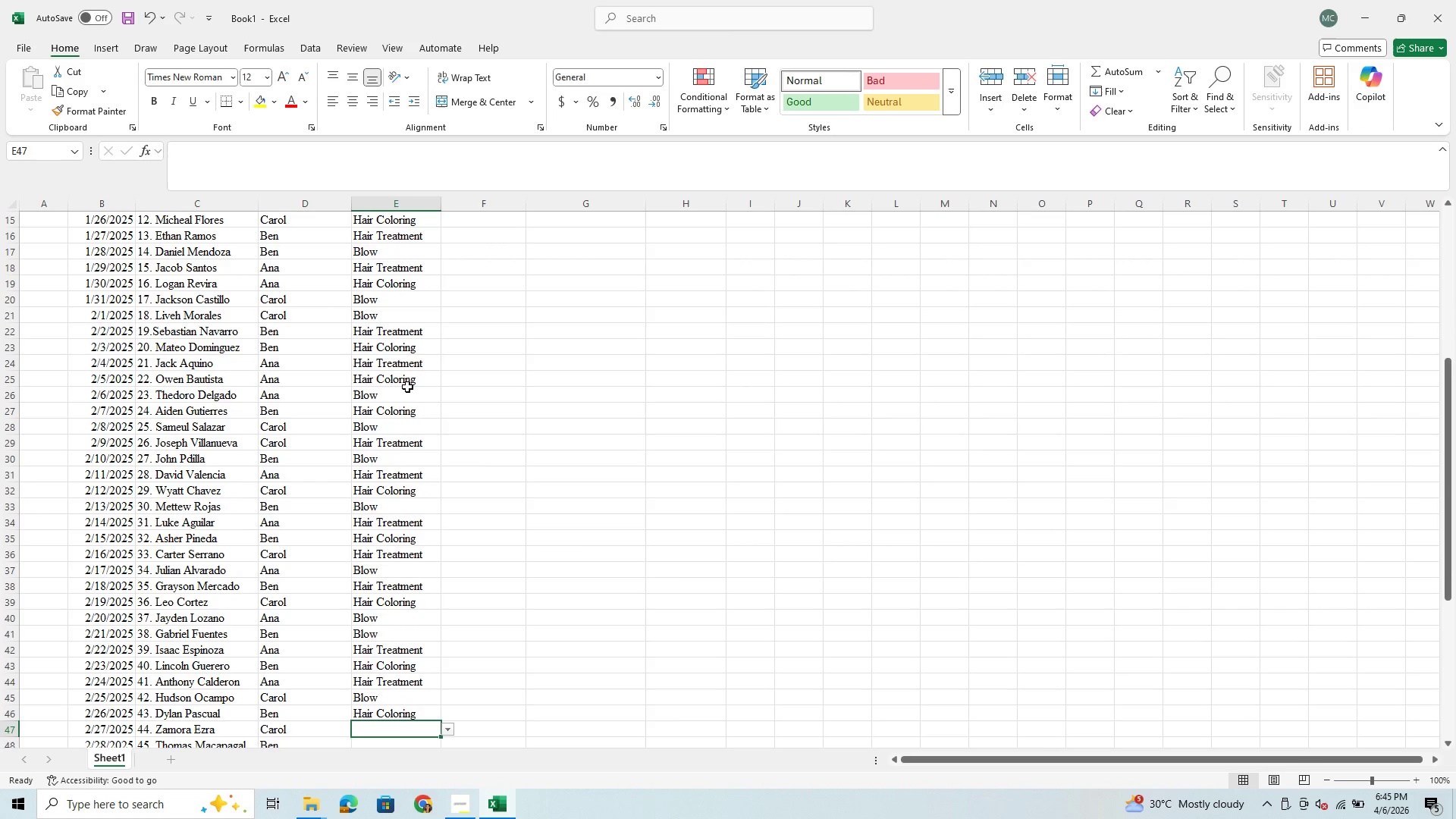 
key(T)
 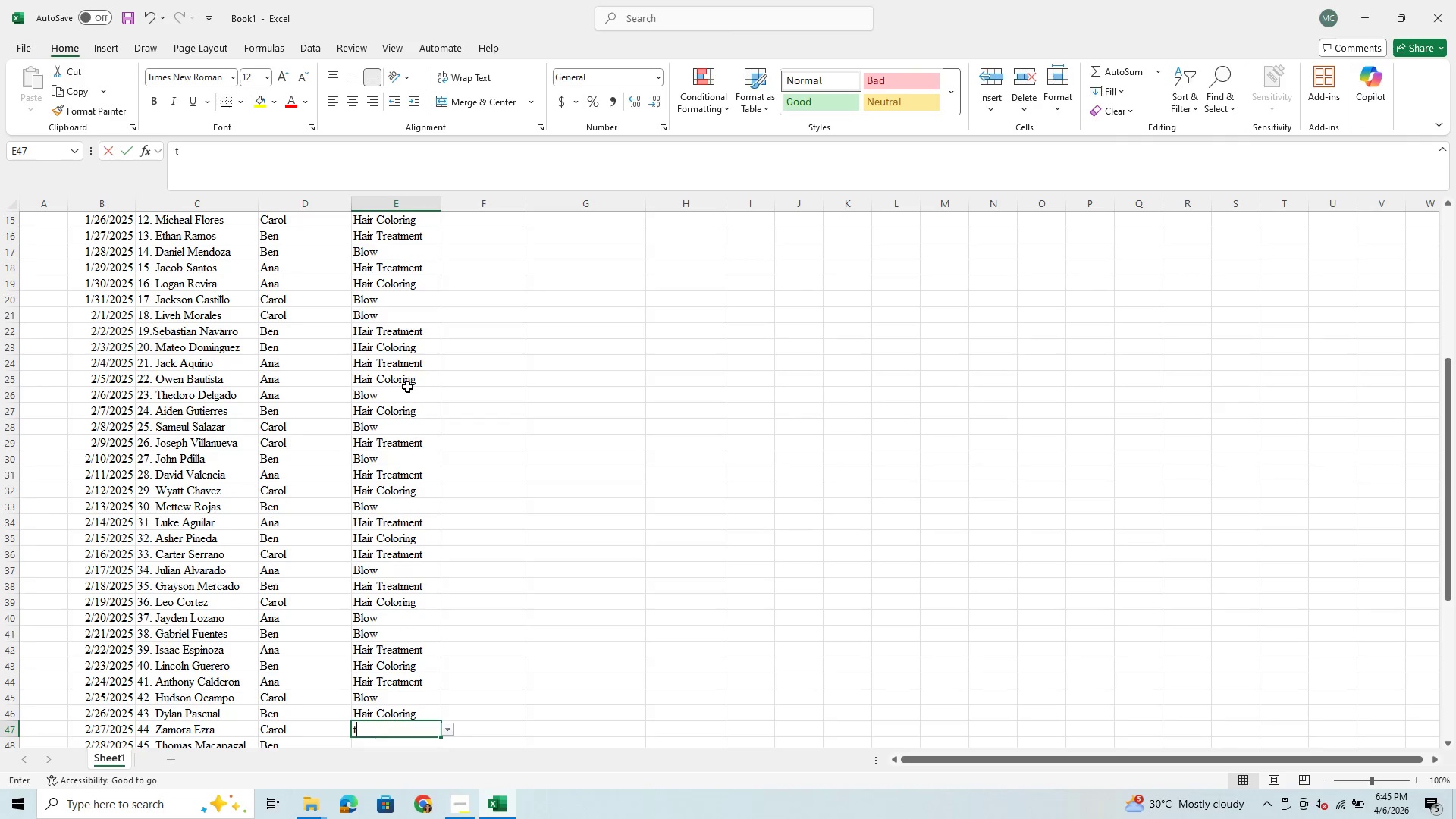 
key(Enter)
 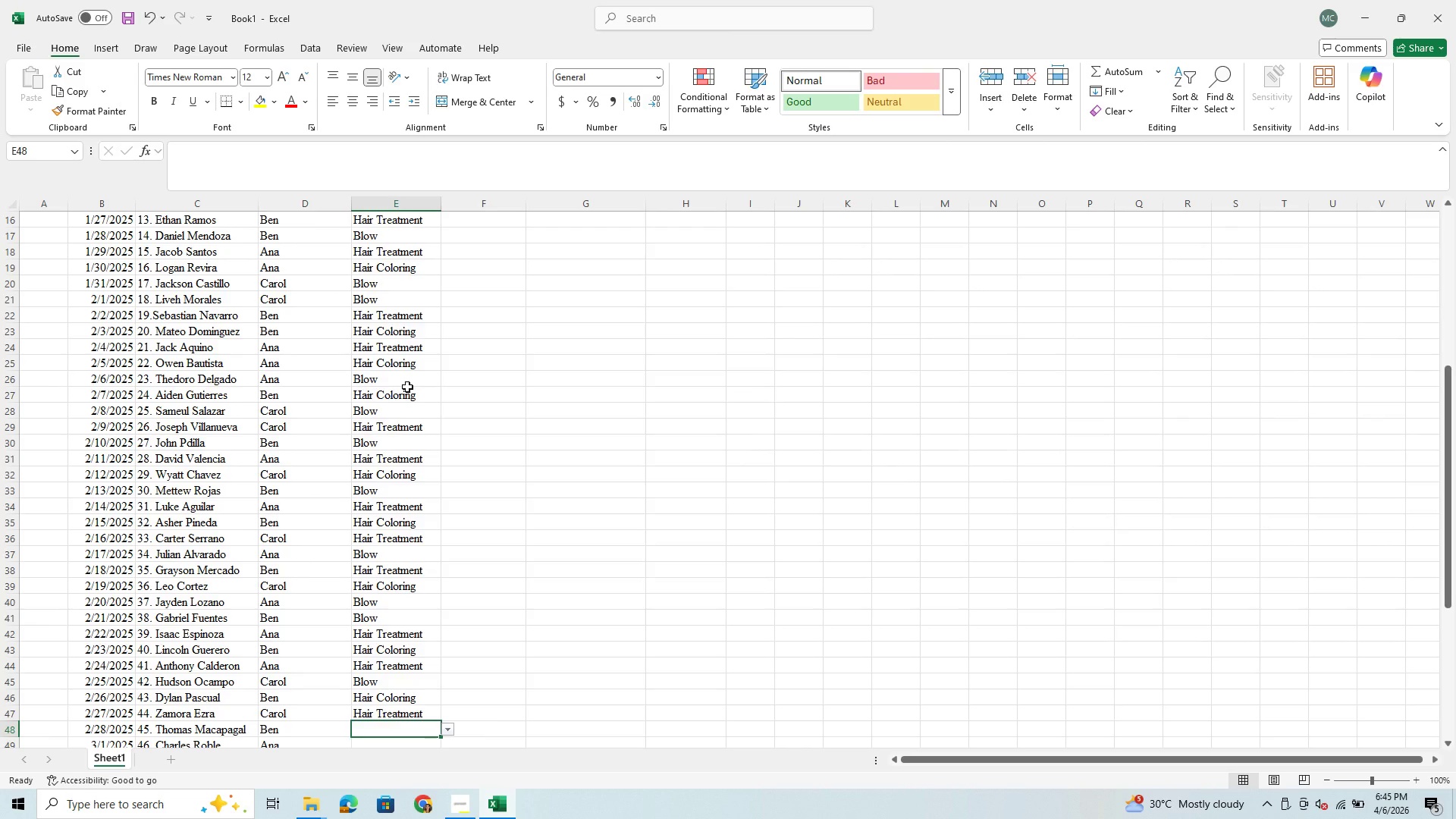 
key(B)
 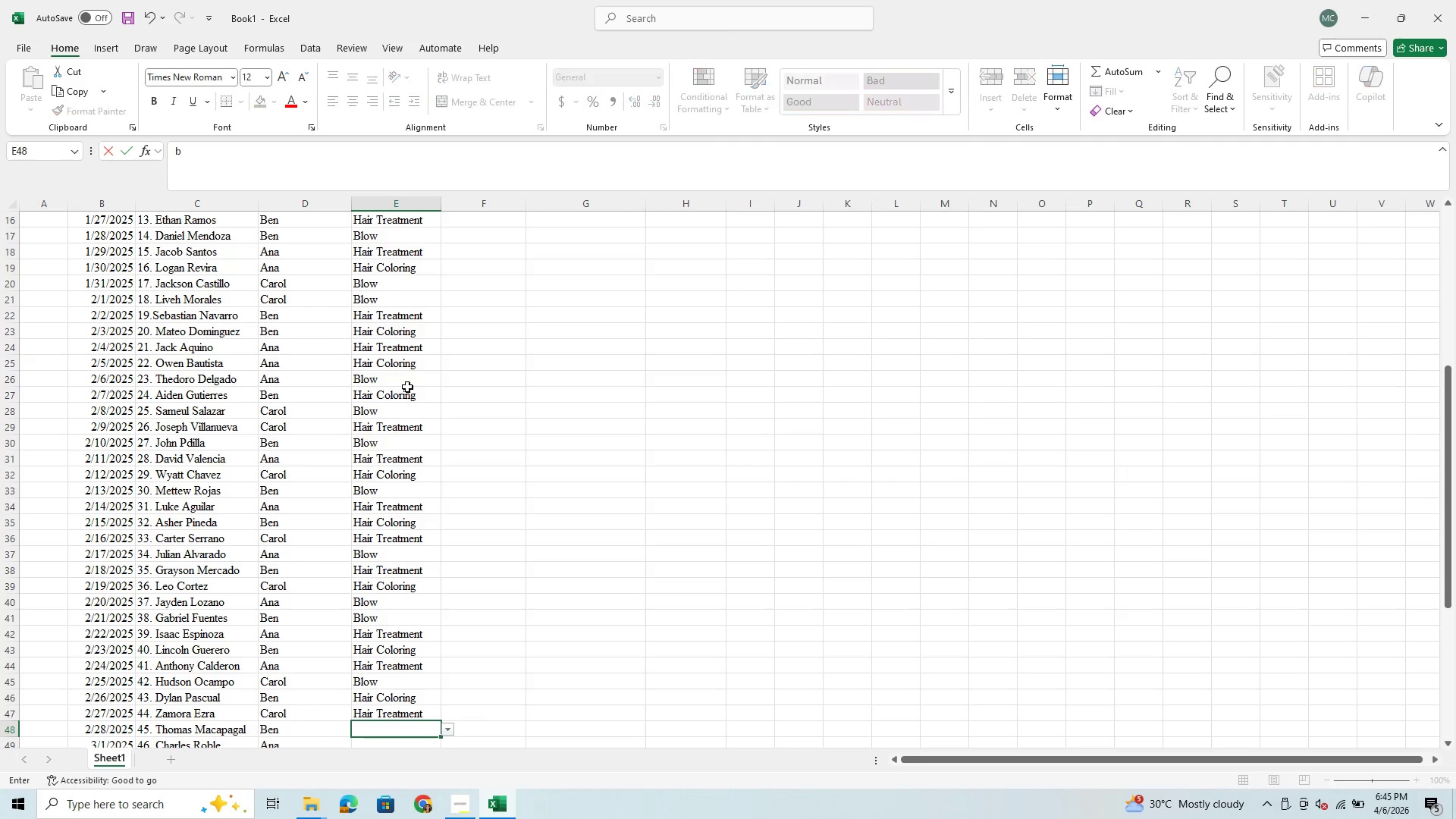 
key(Enter)
 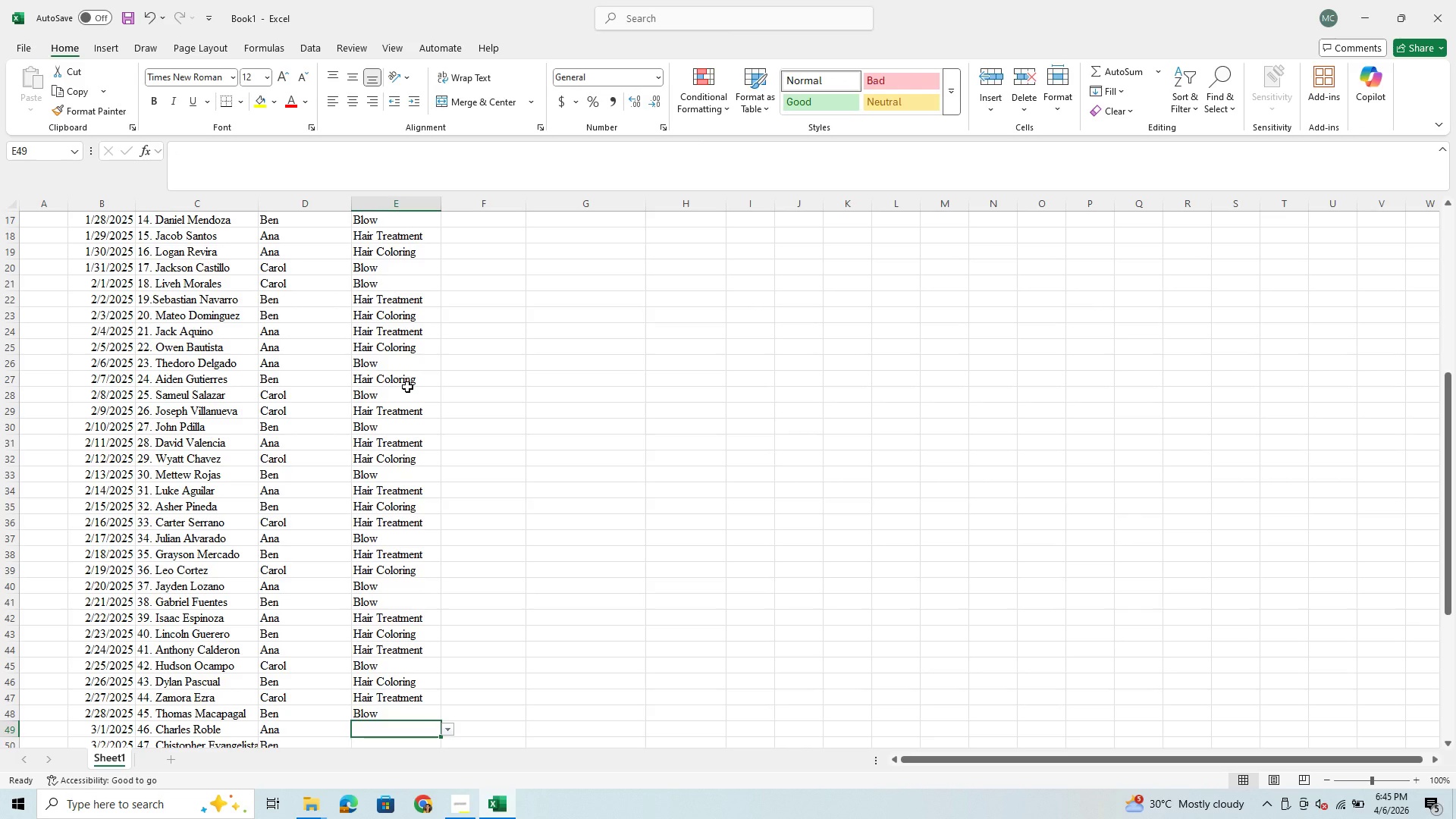 
key(C)
 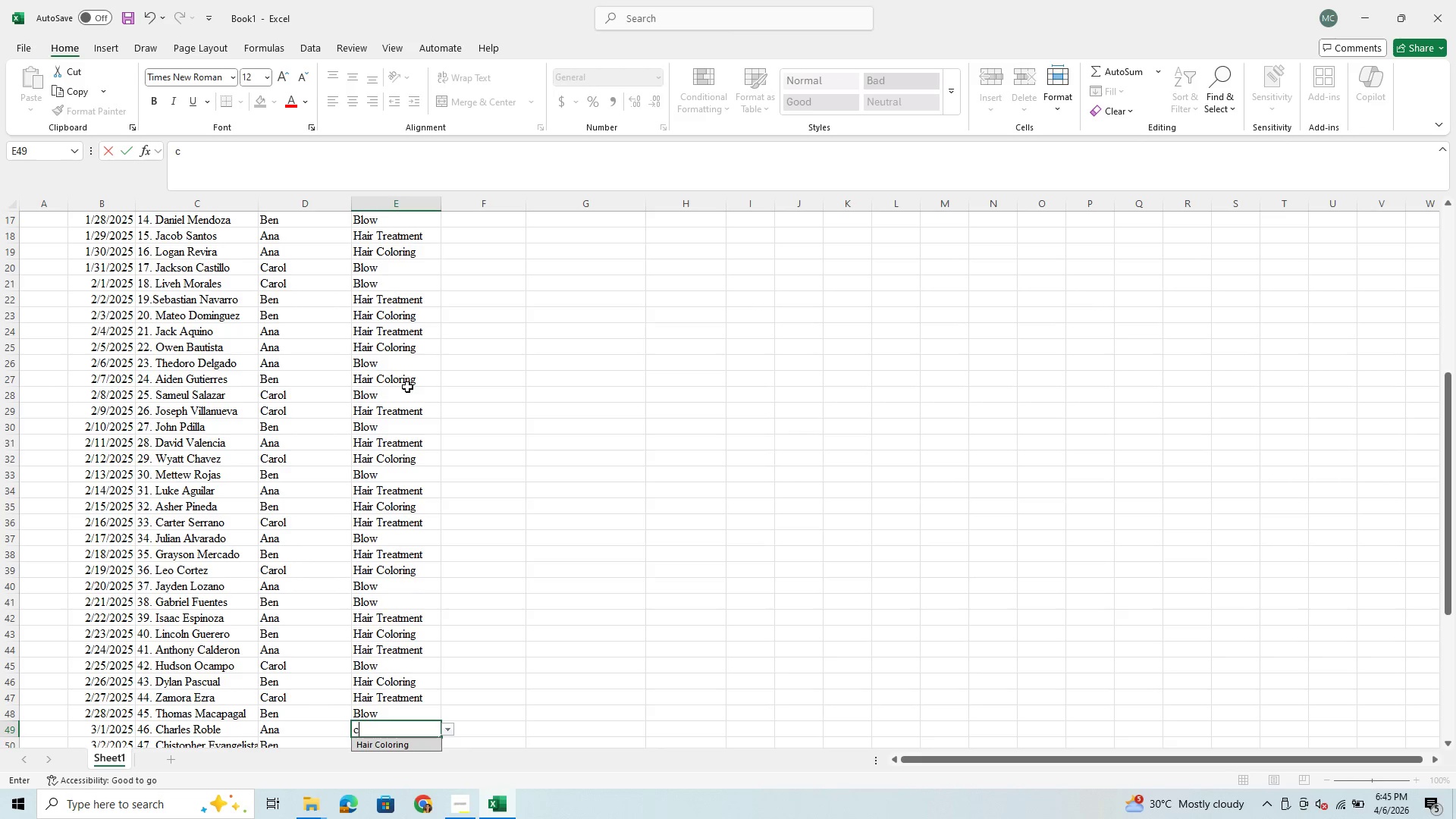 
key(Enter)
 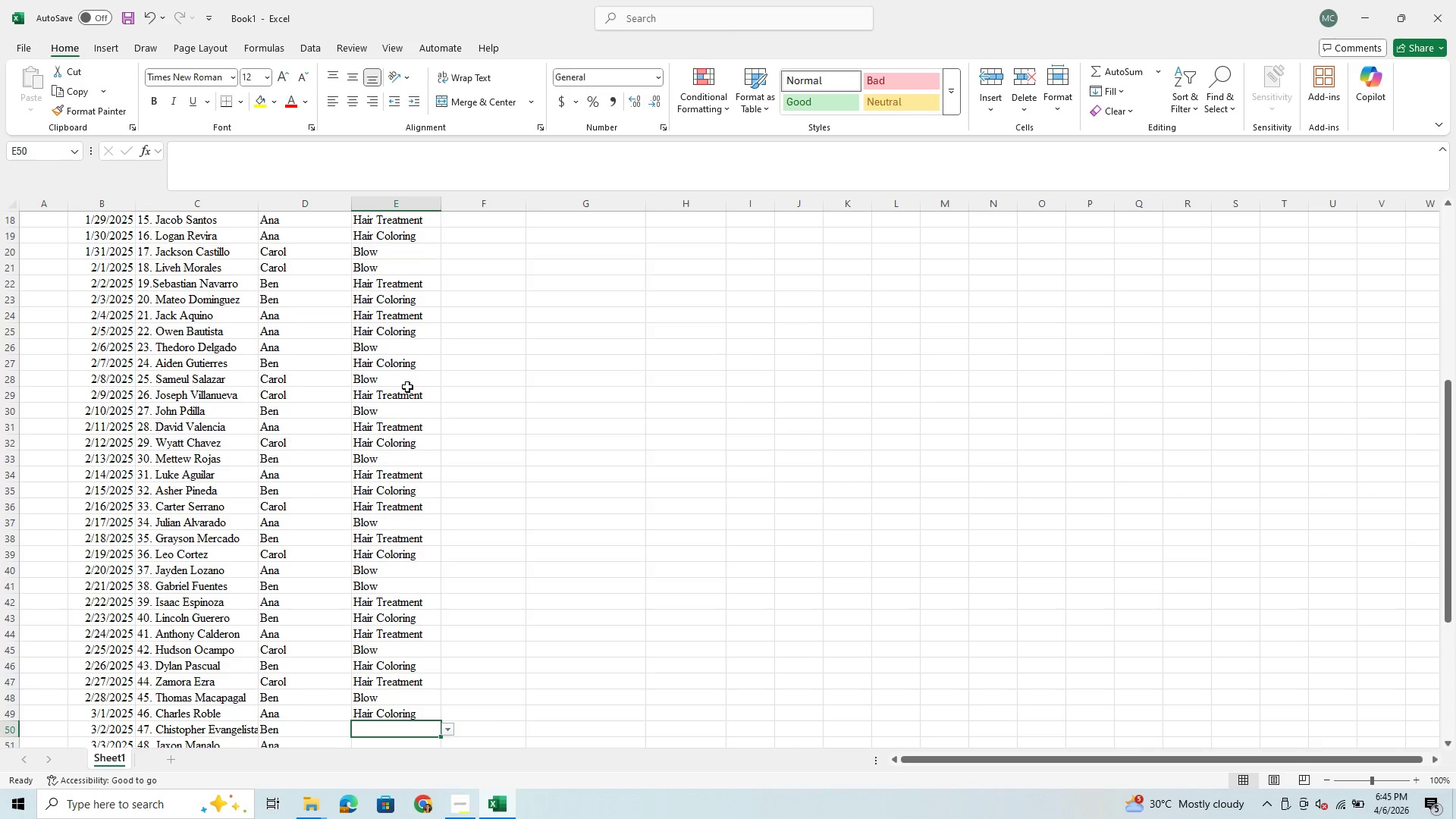 
key(B)
 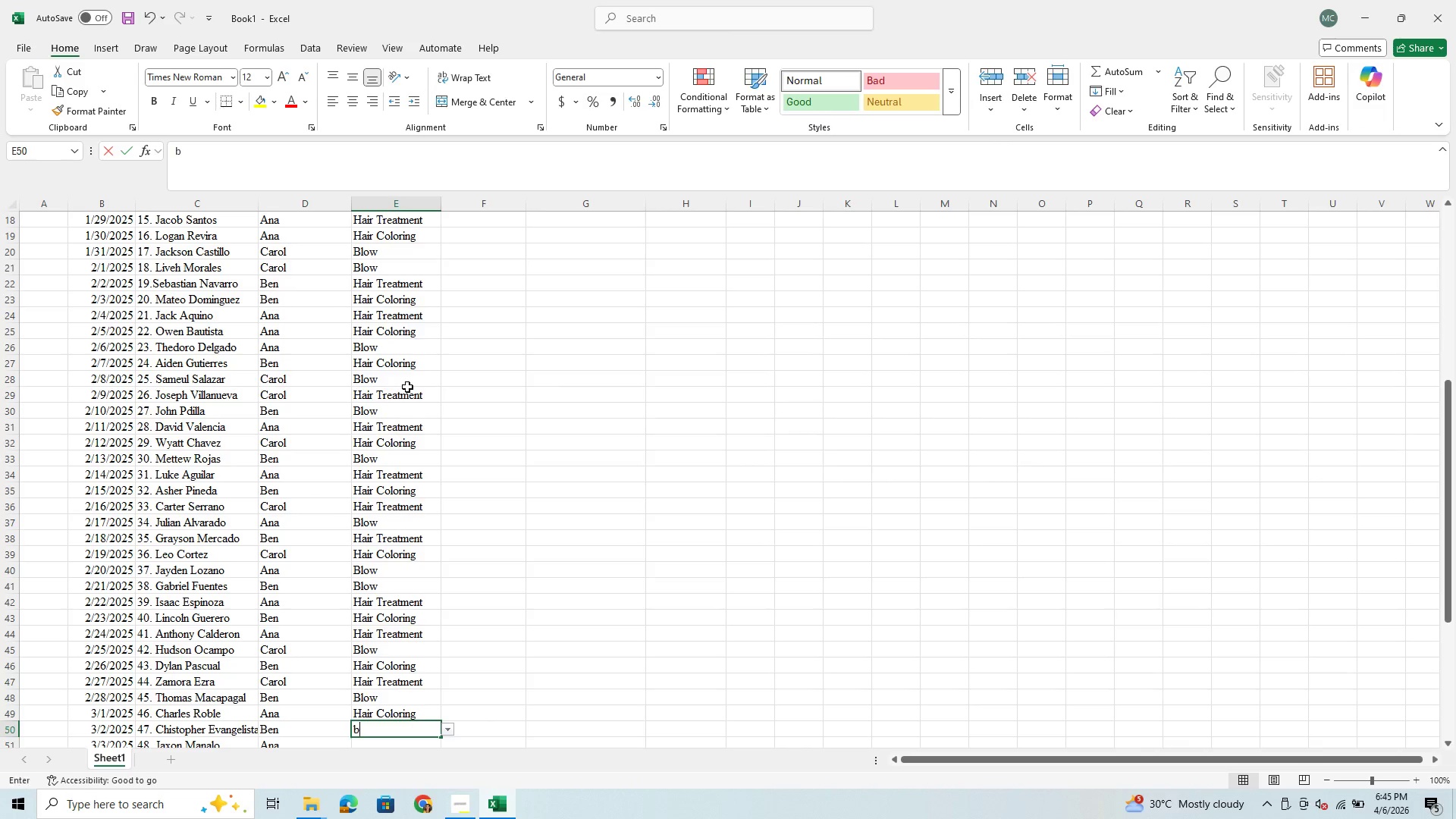 
key(Enter)
 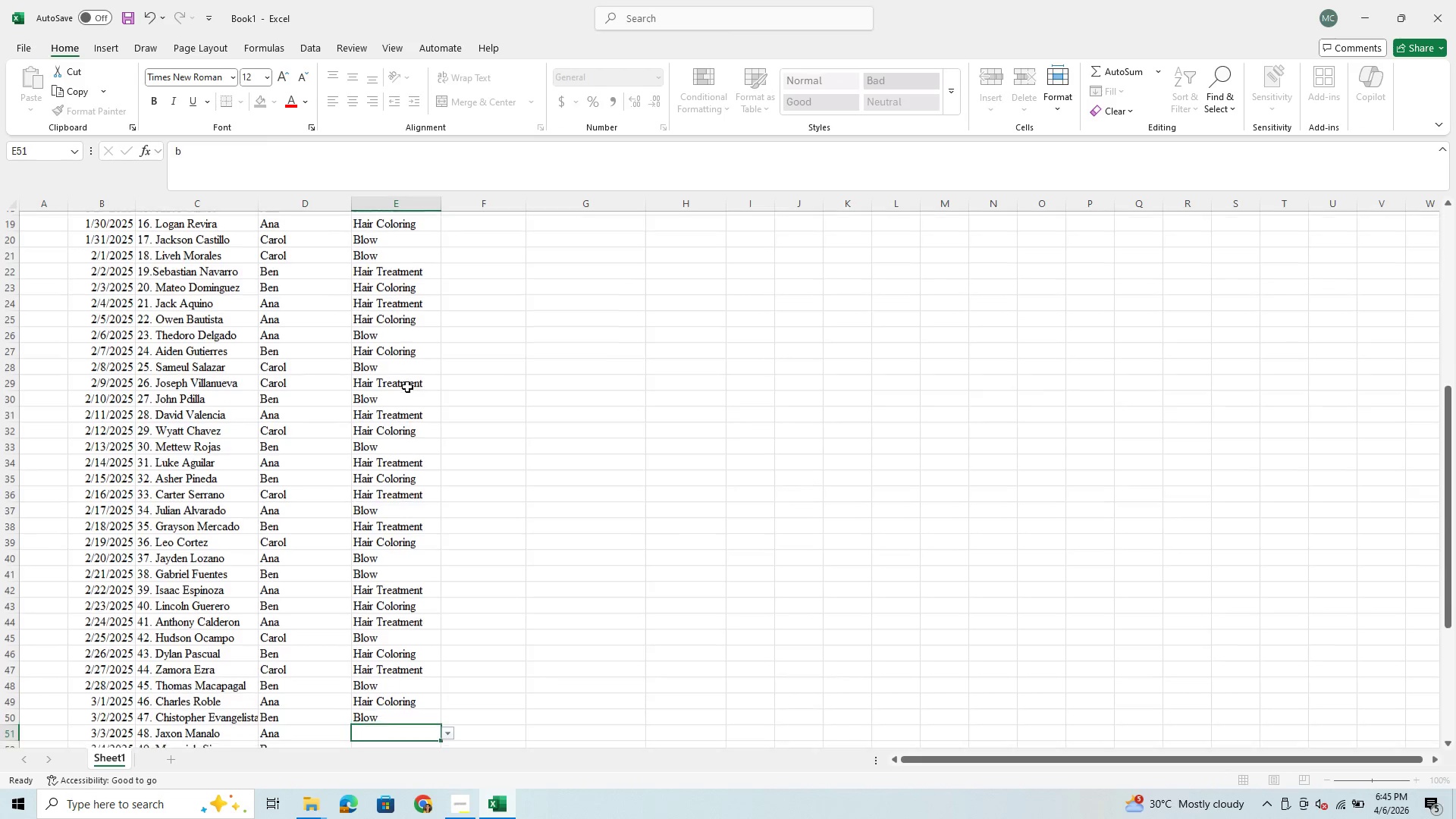 
key(T)
 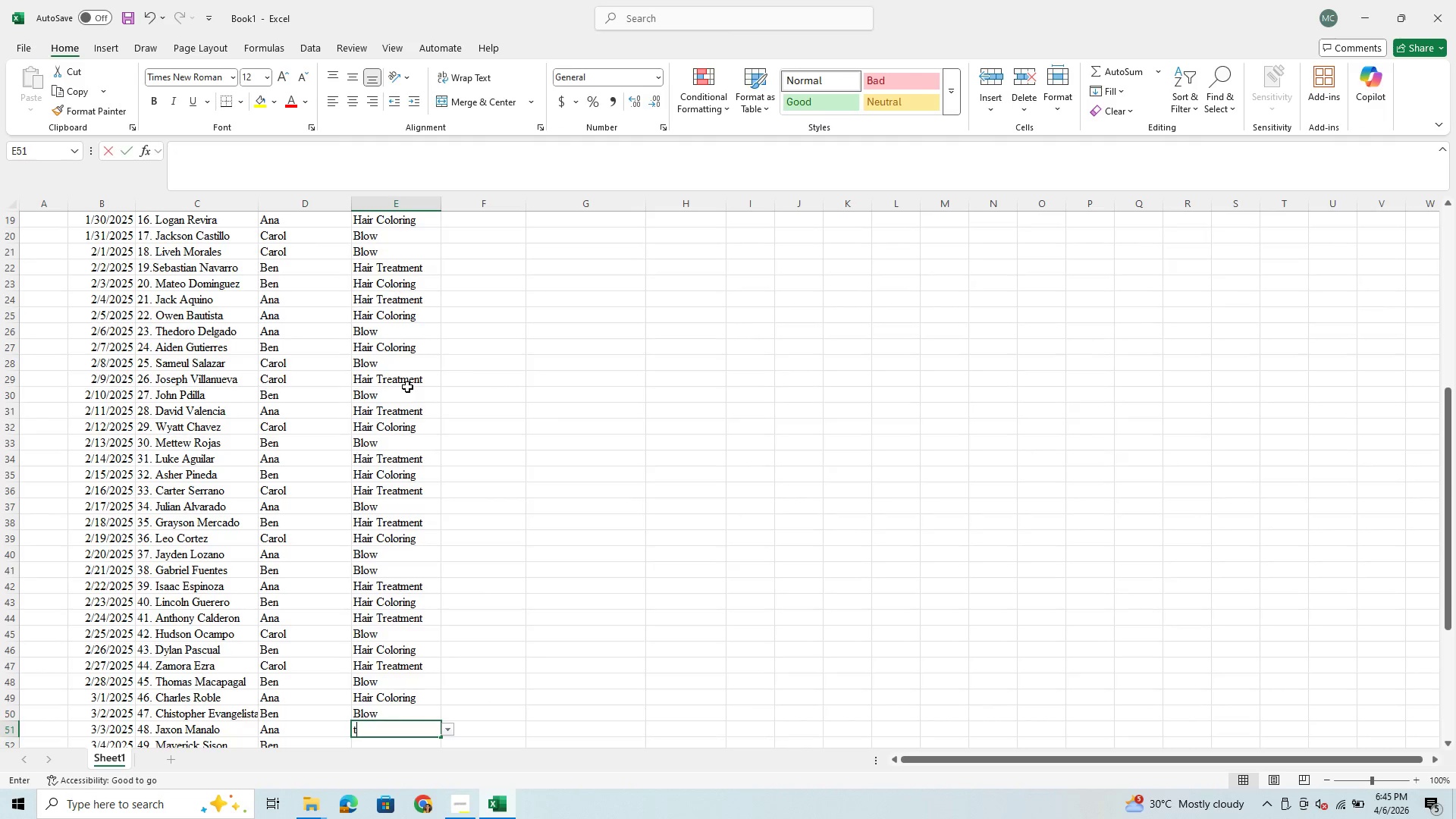 
key(Enter)
 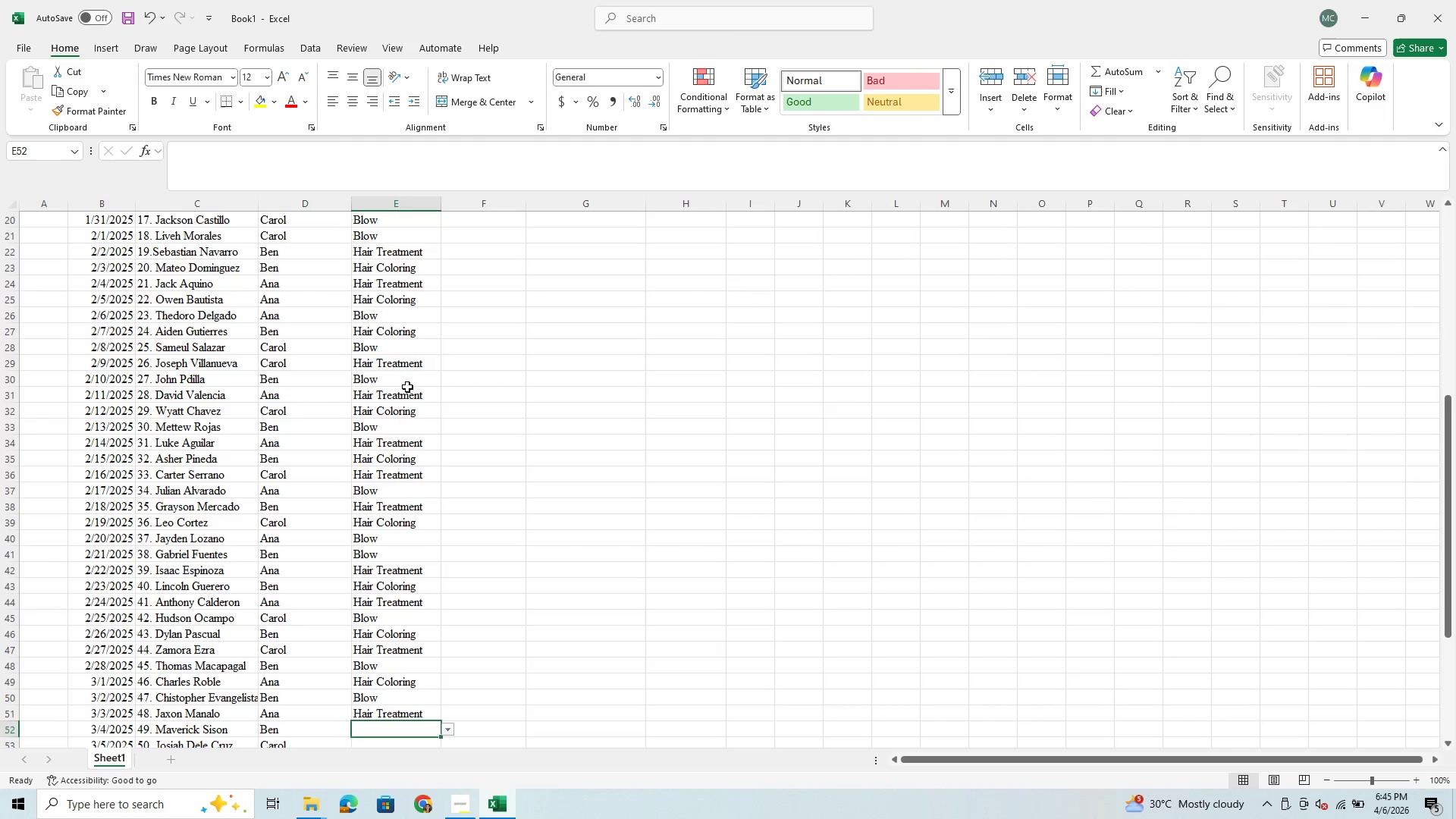 
key(T)
 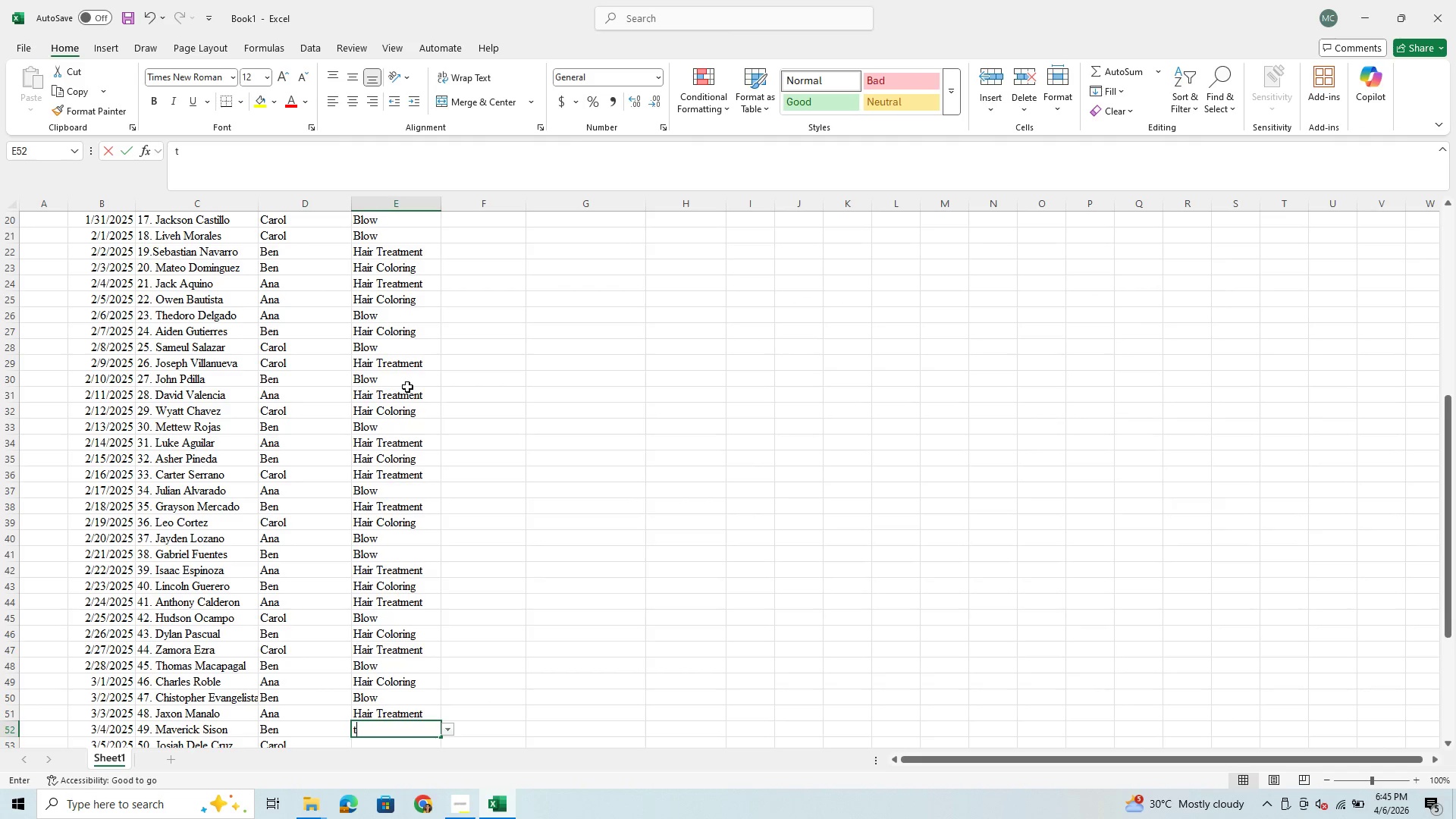 
key(Enter)
 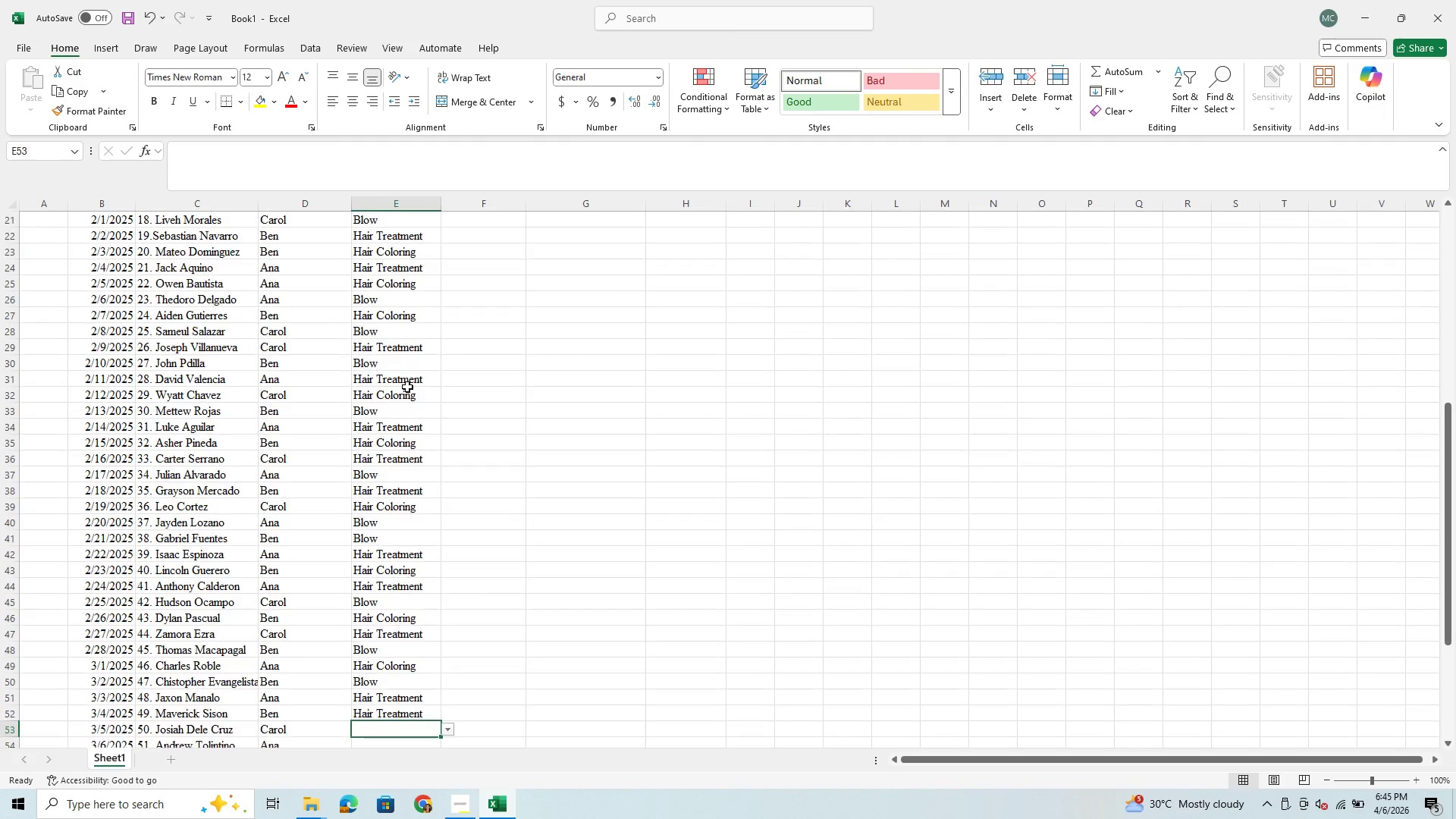 
key(B)
 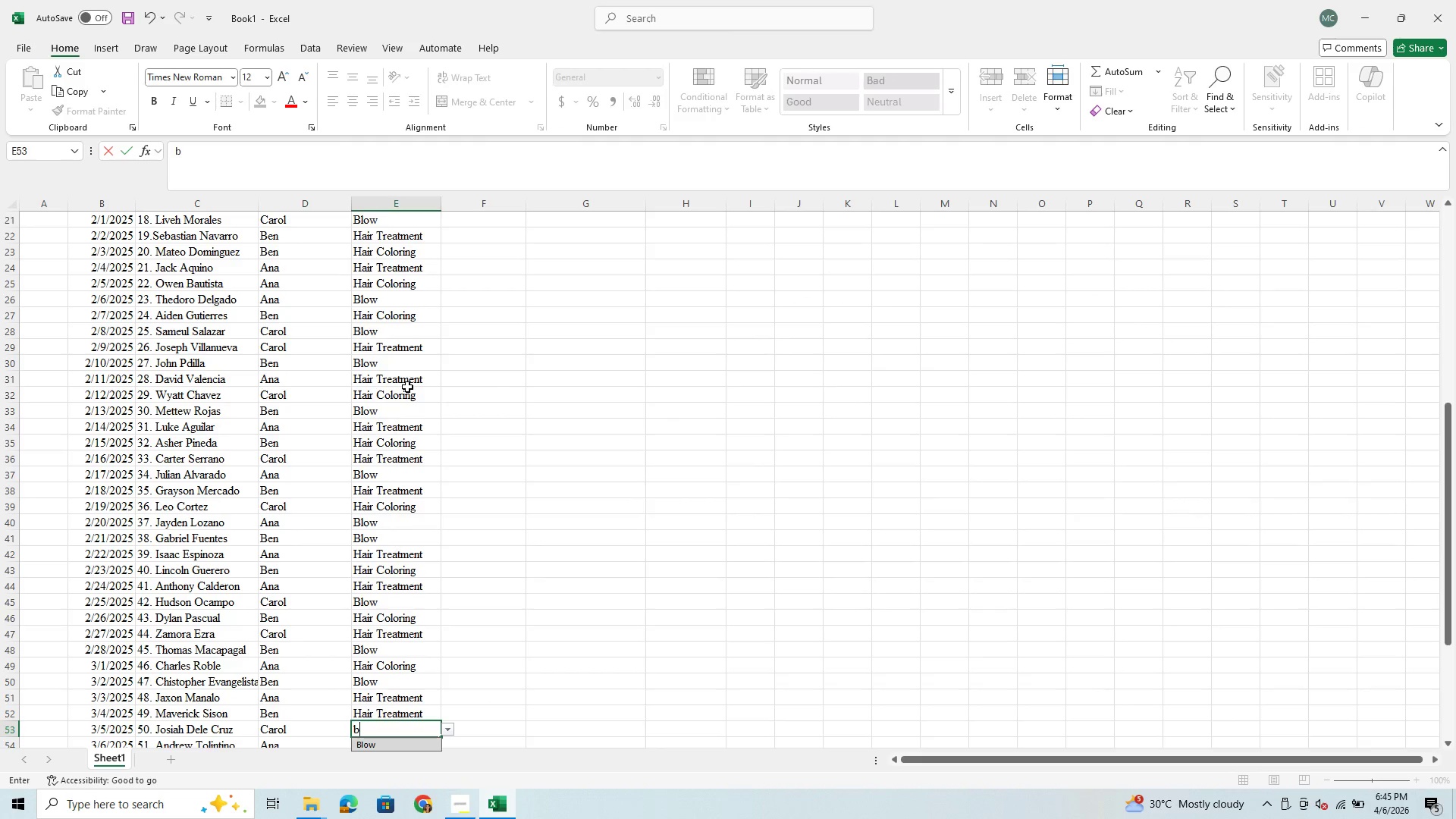 
key(Enter)
 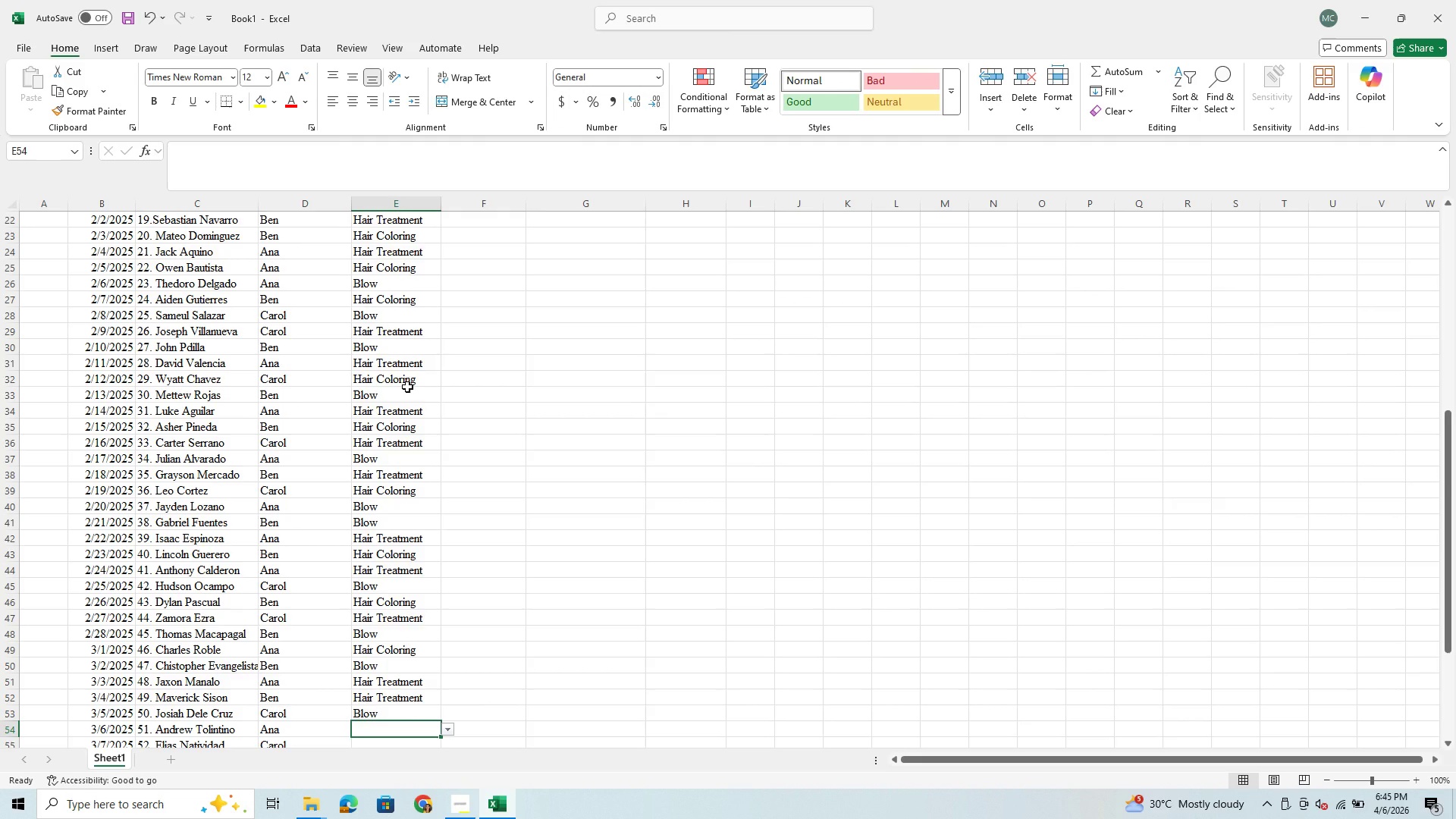 
key(C)
 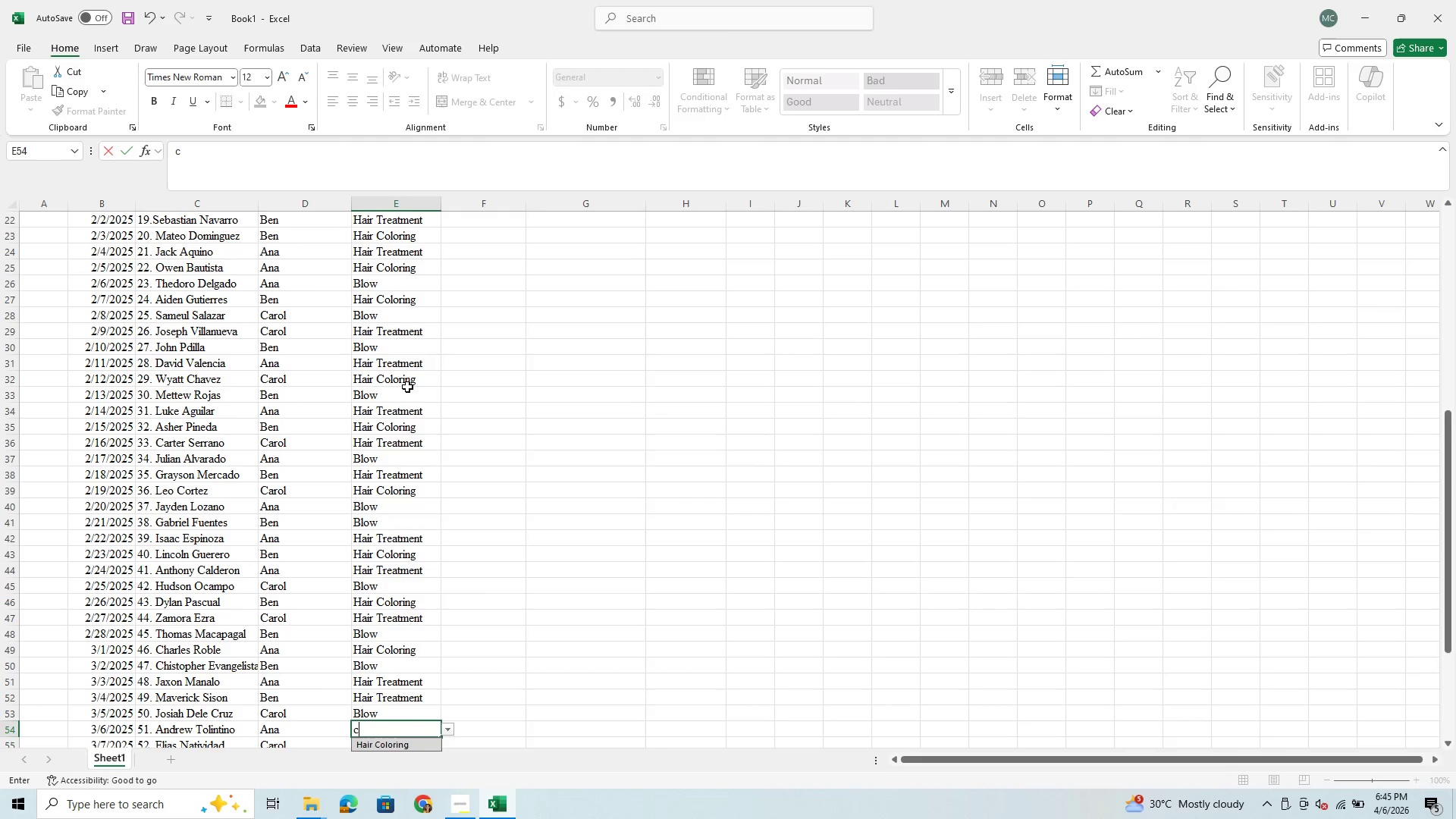 
key(Enter)
 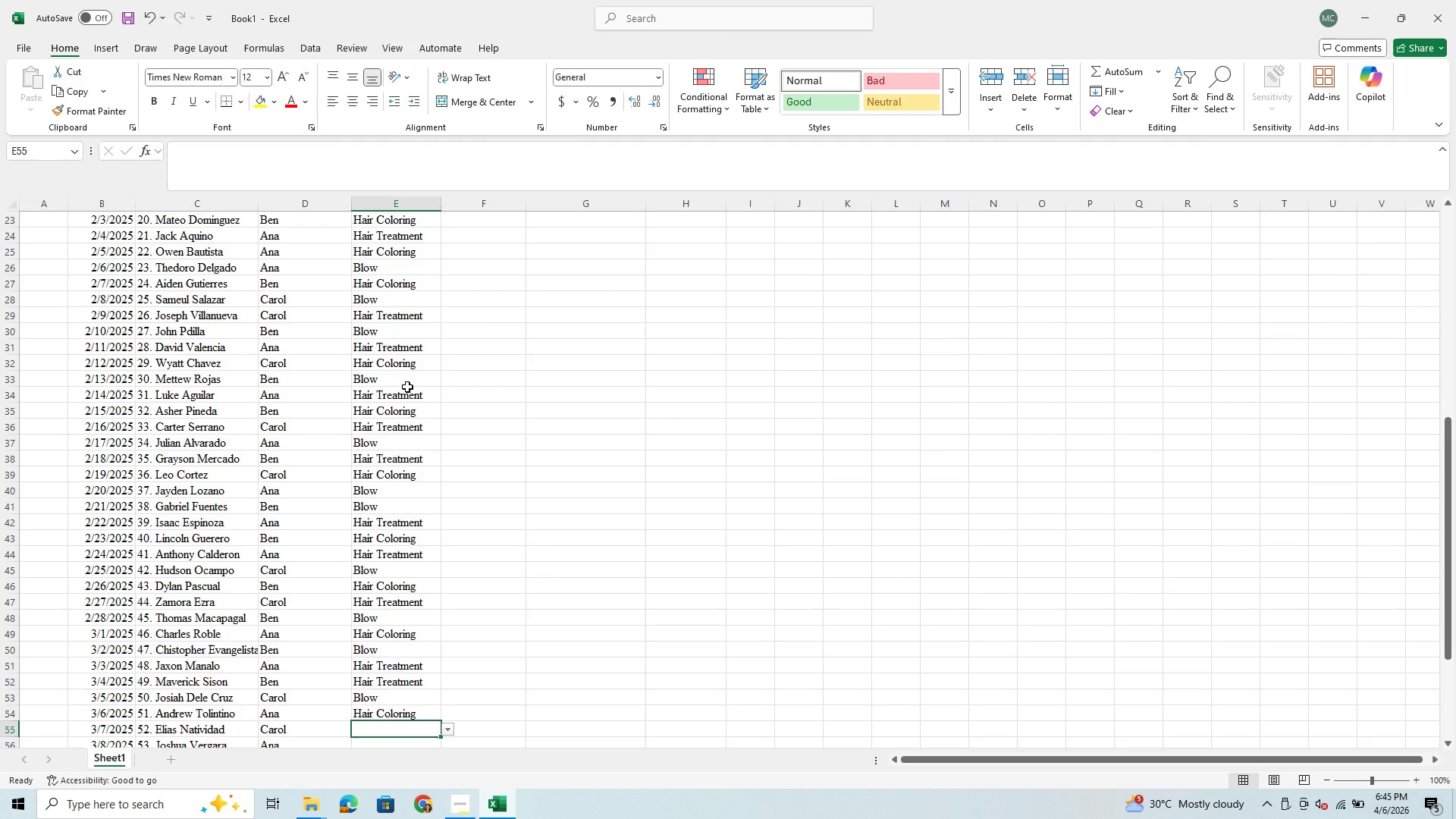 
key(B)
 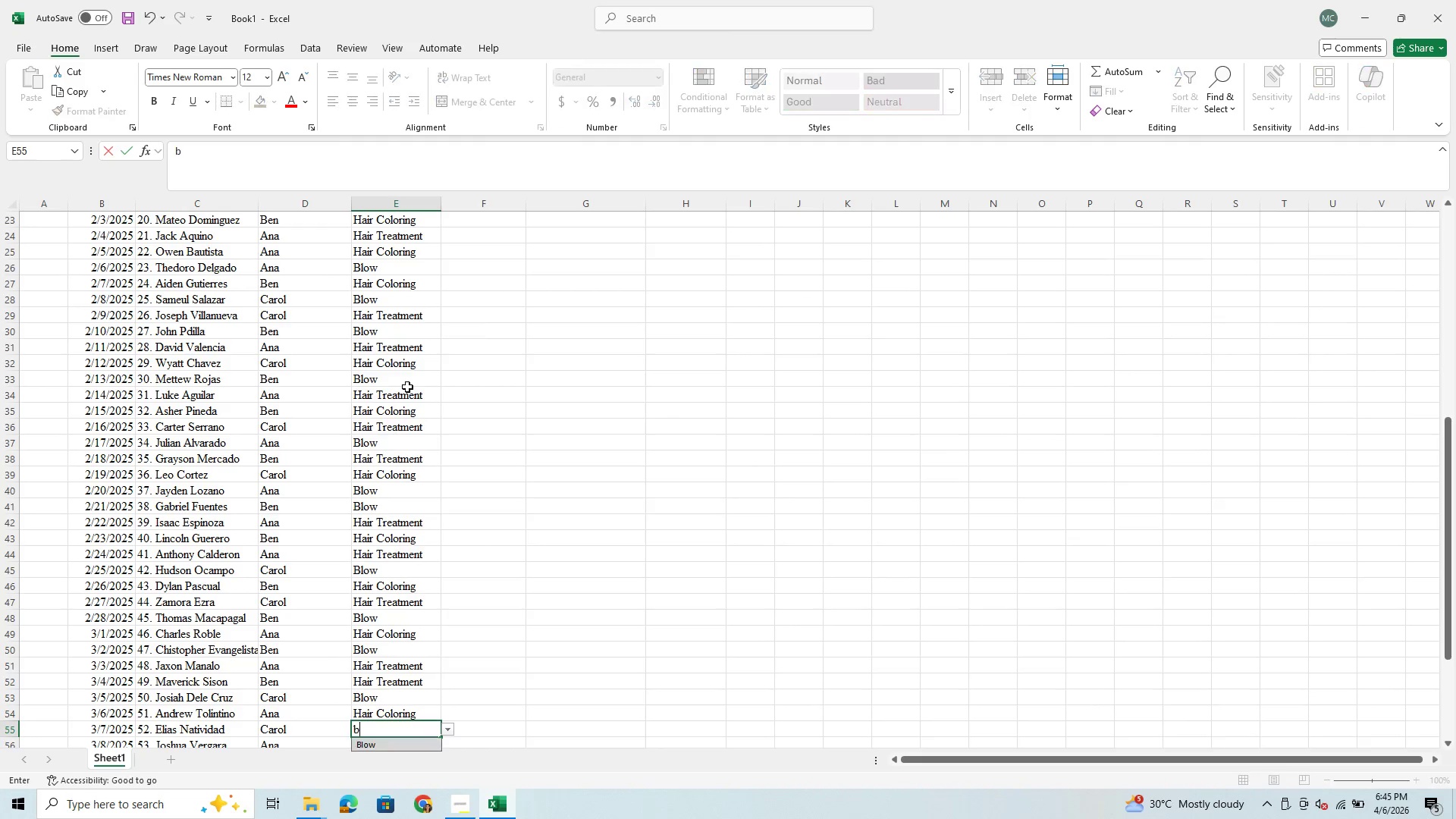 
key(Enter)
 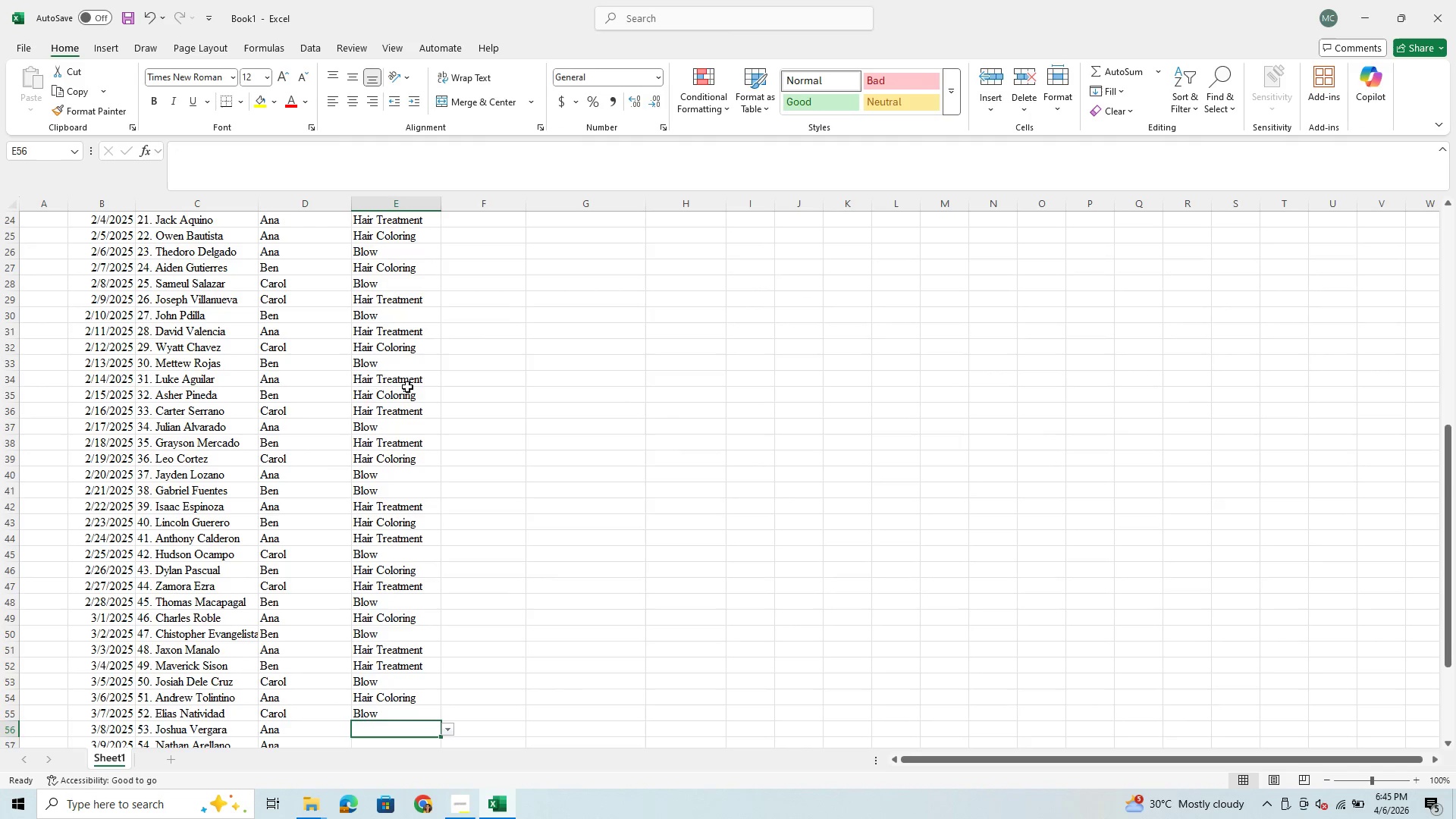 
key(T)
 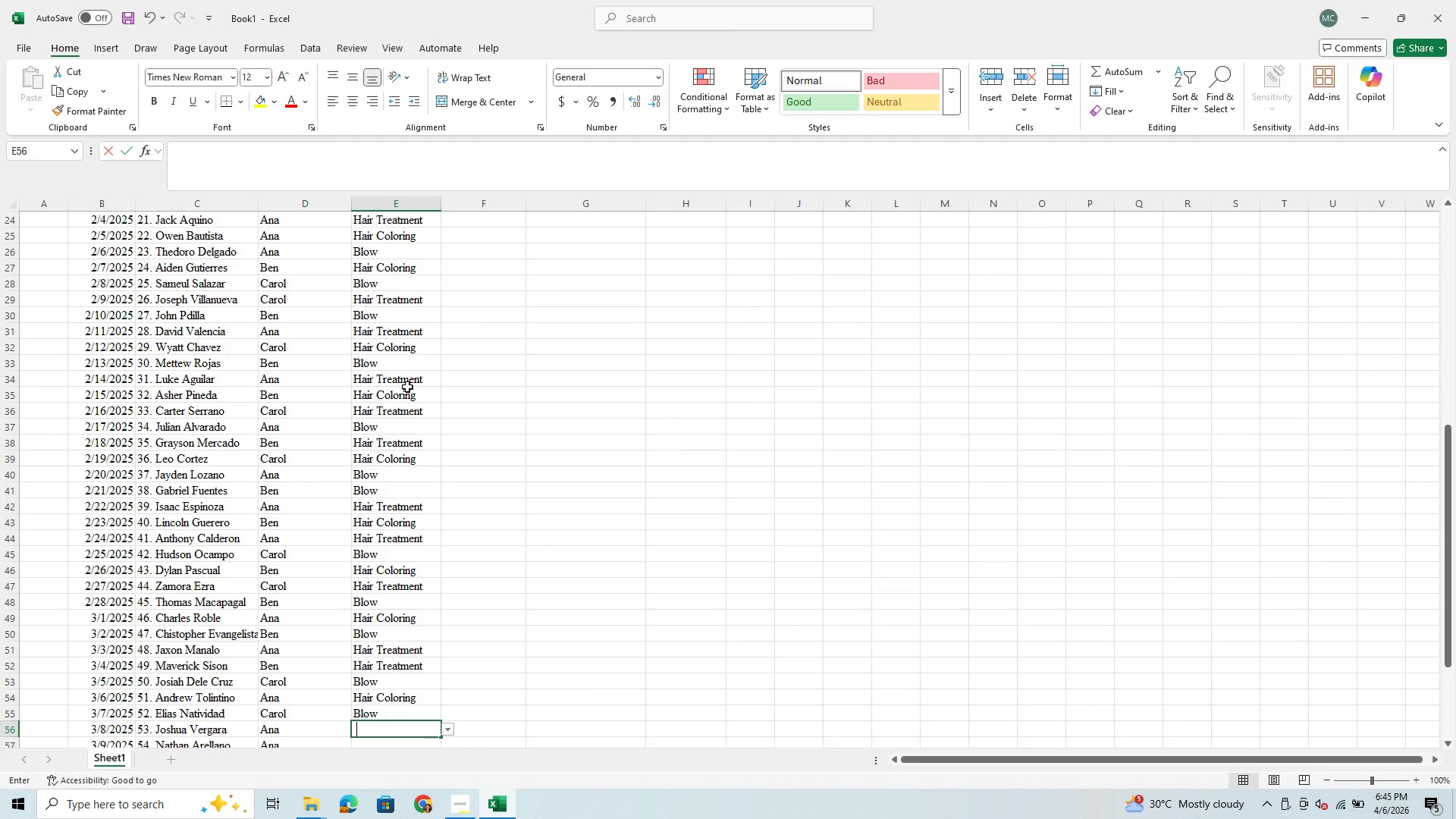 
key(Enter)
 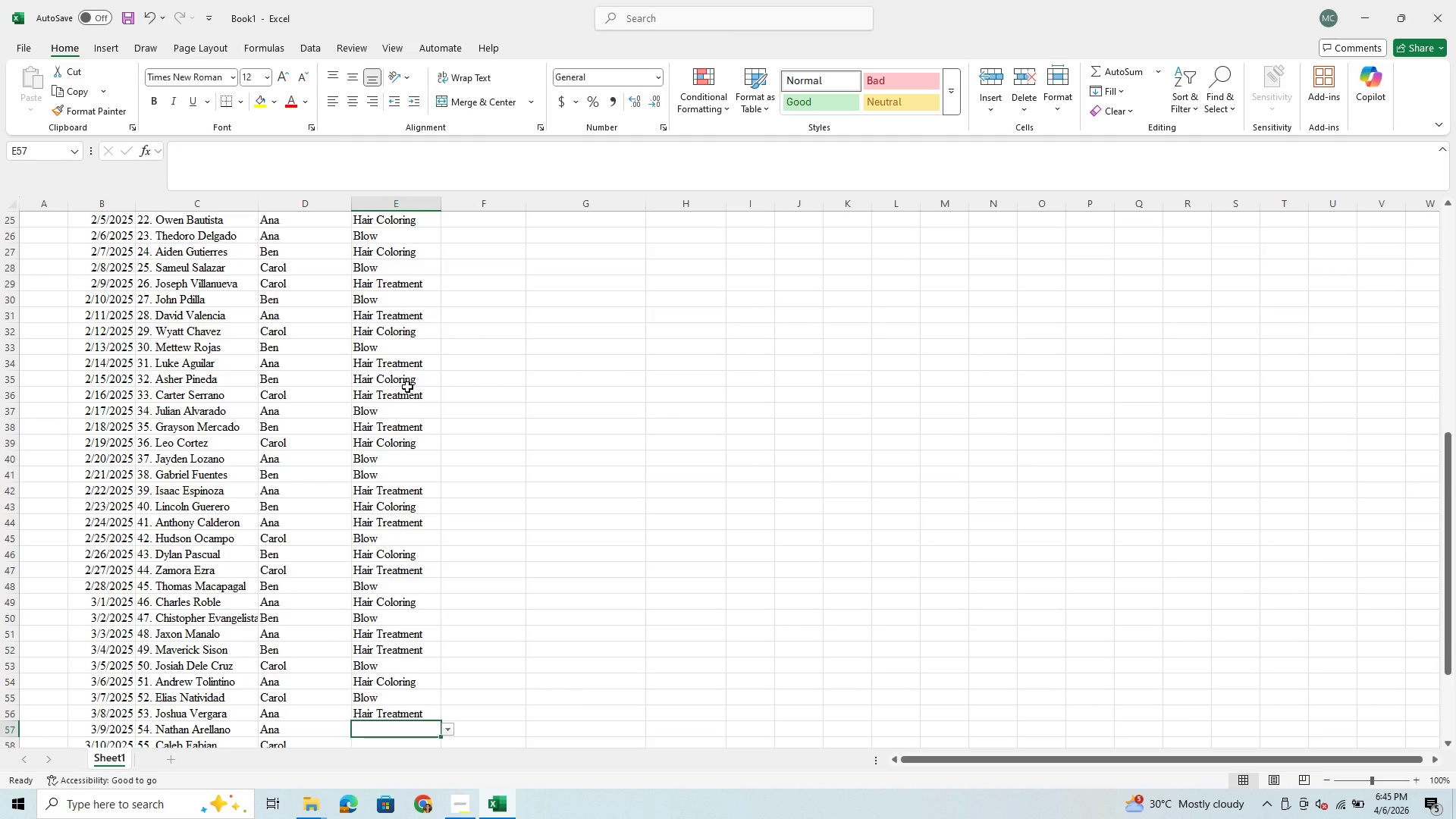 
key(C)
 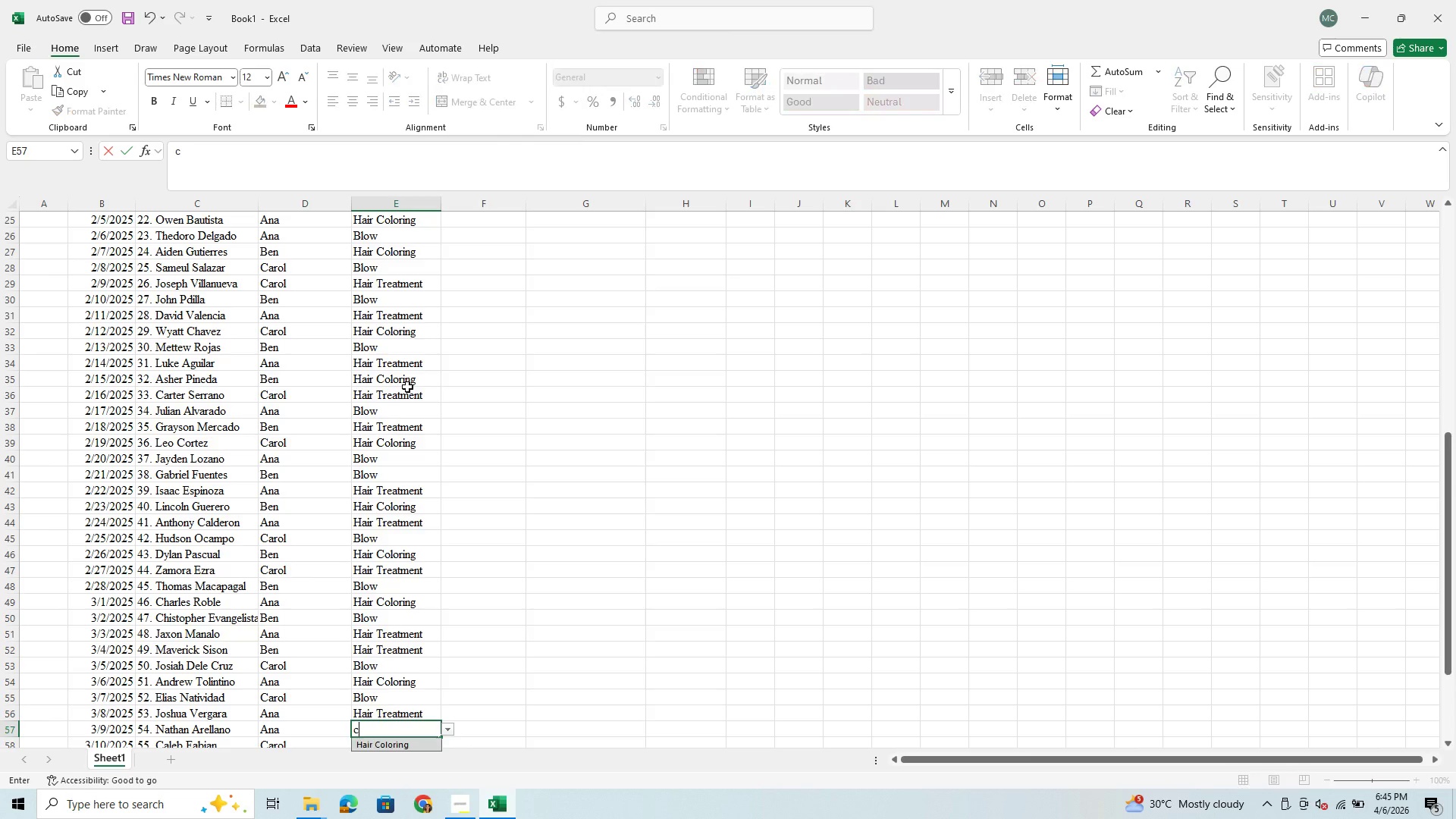 
key(Enter)
 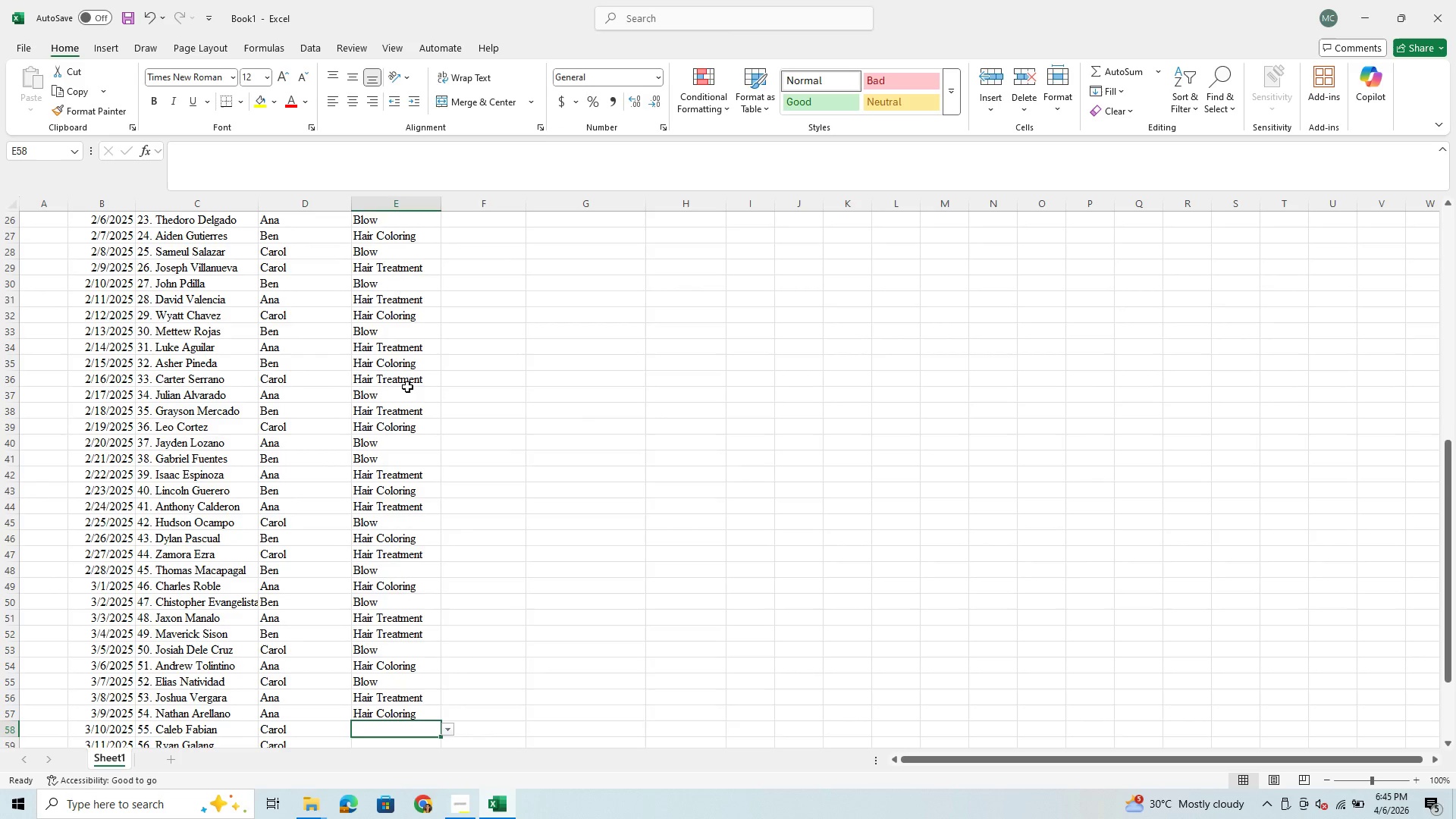 
key(B)
 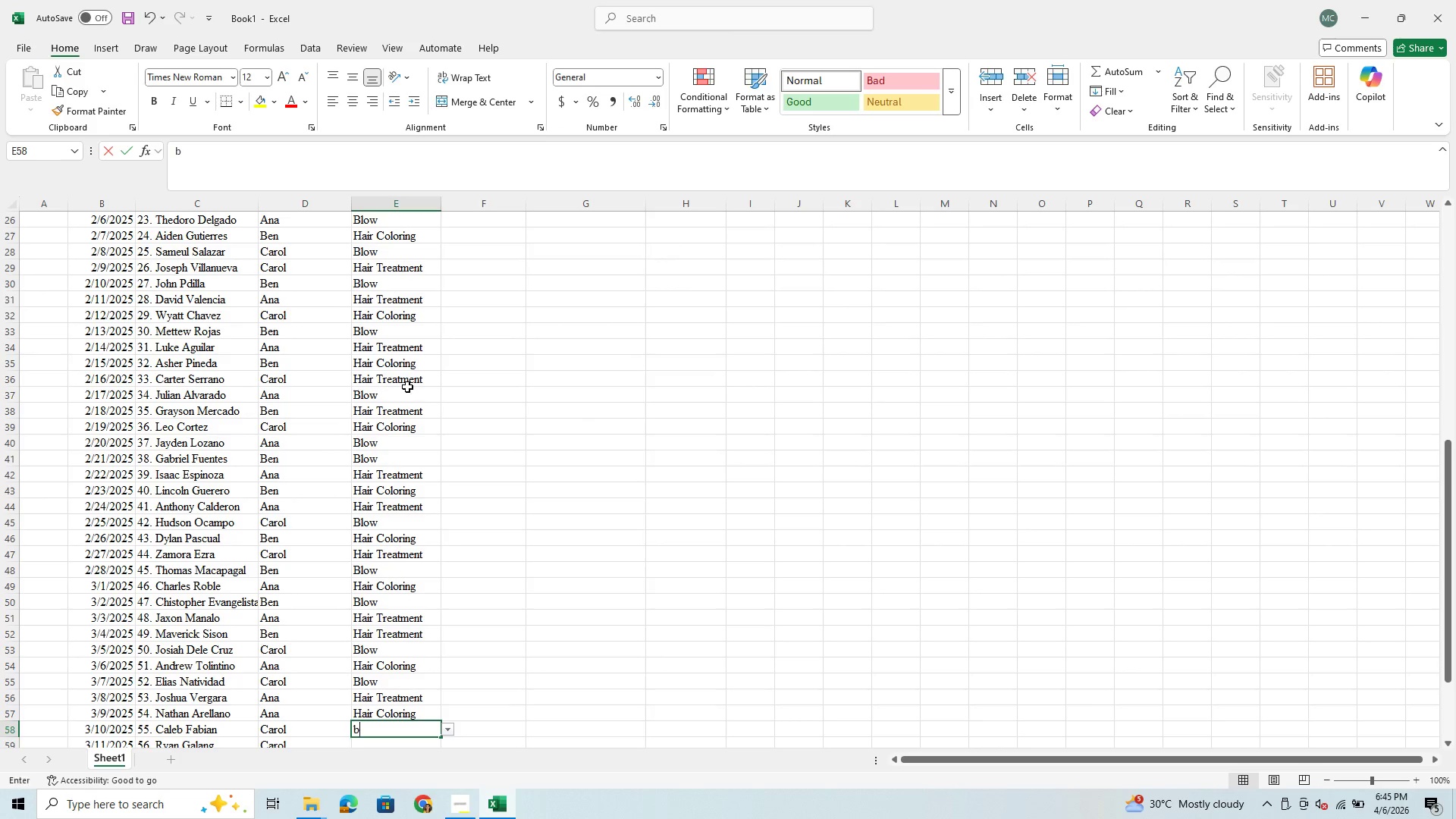 
key(Enter)
 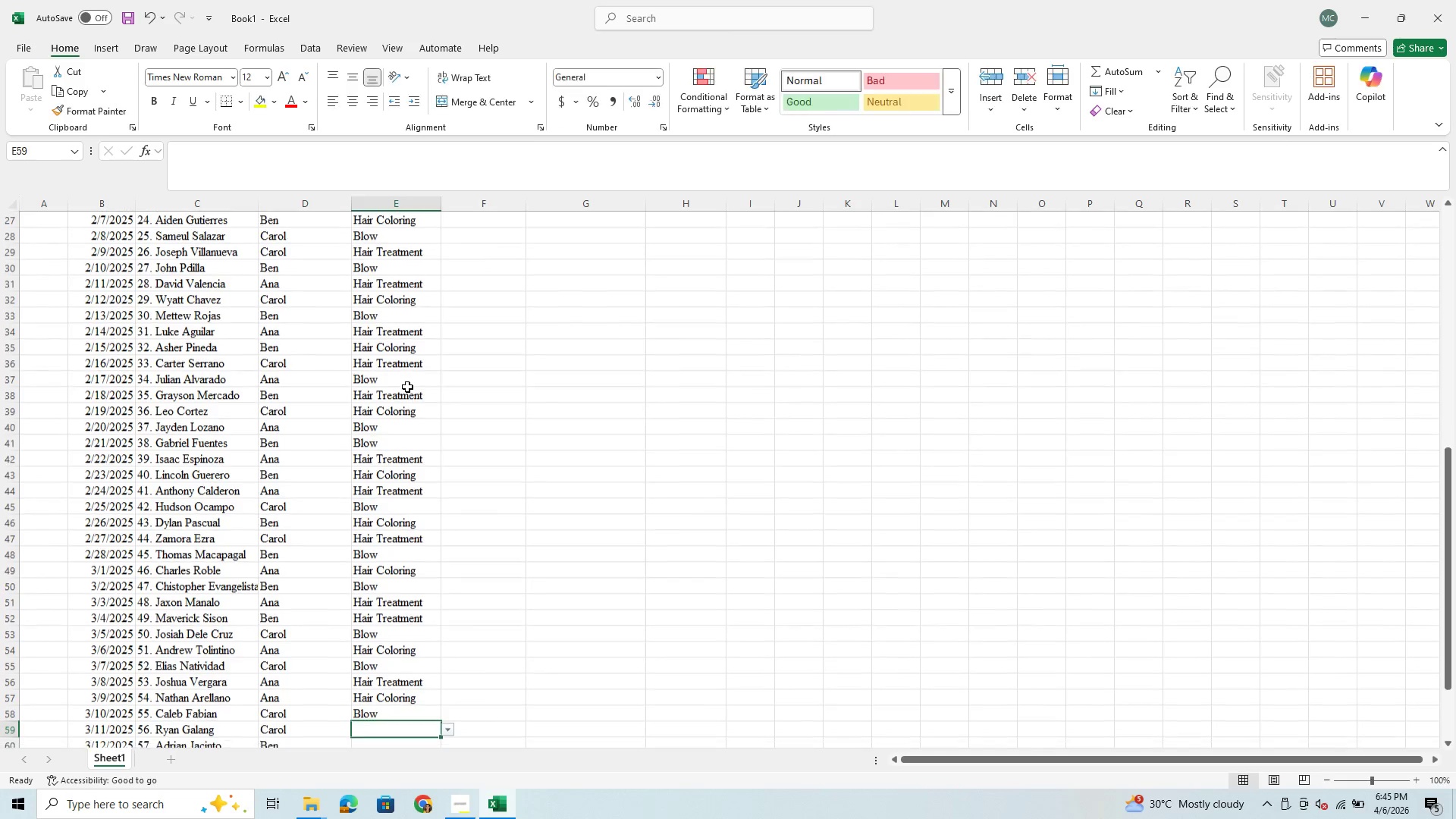 
key(T)
 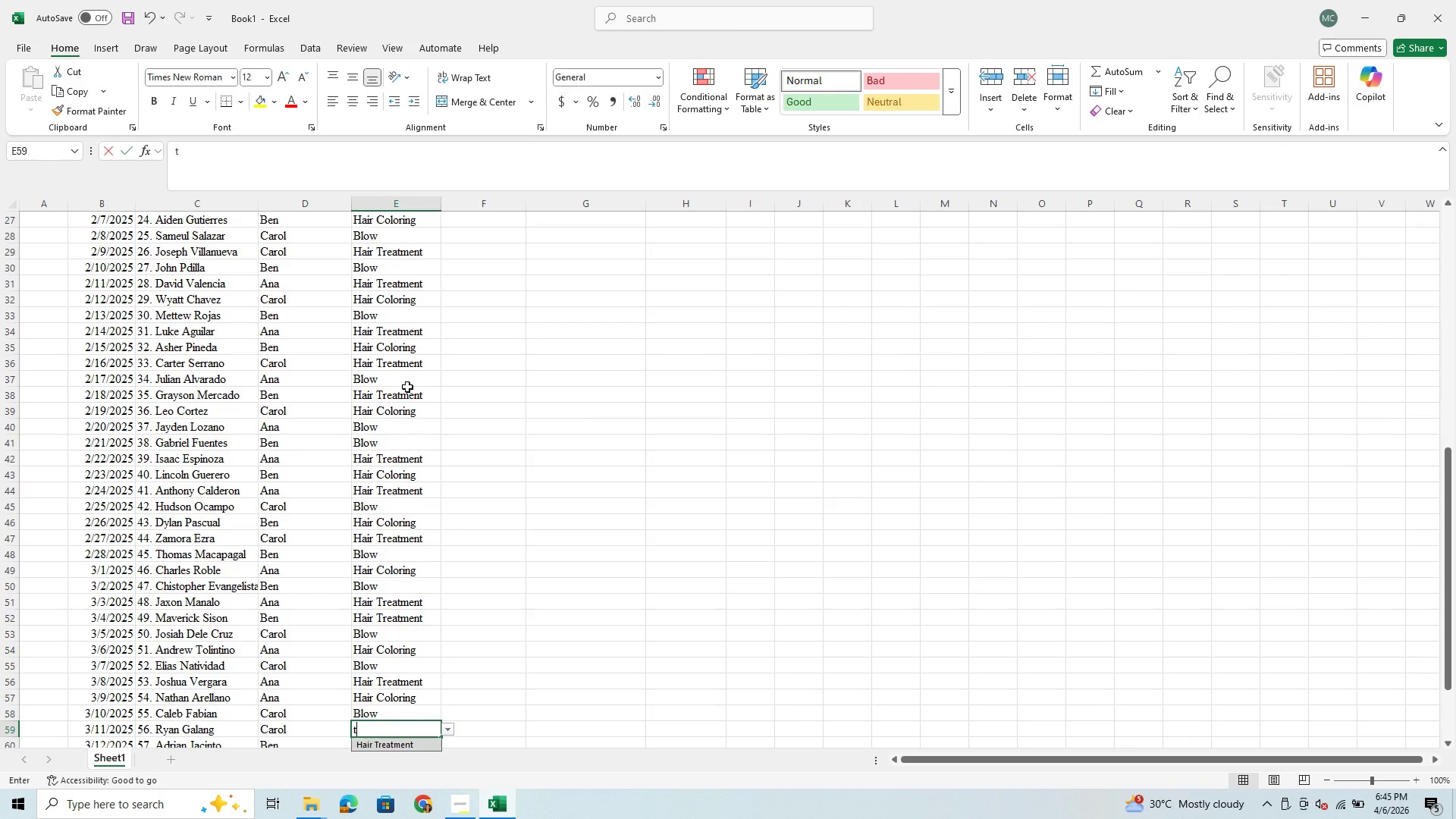 
key(Enter)
 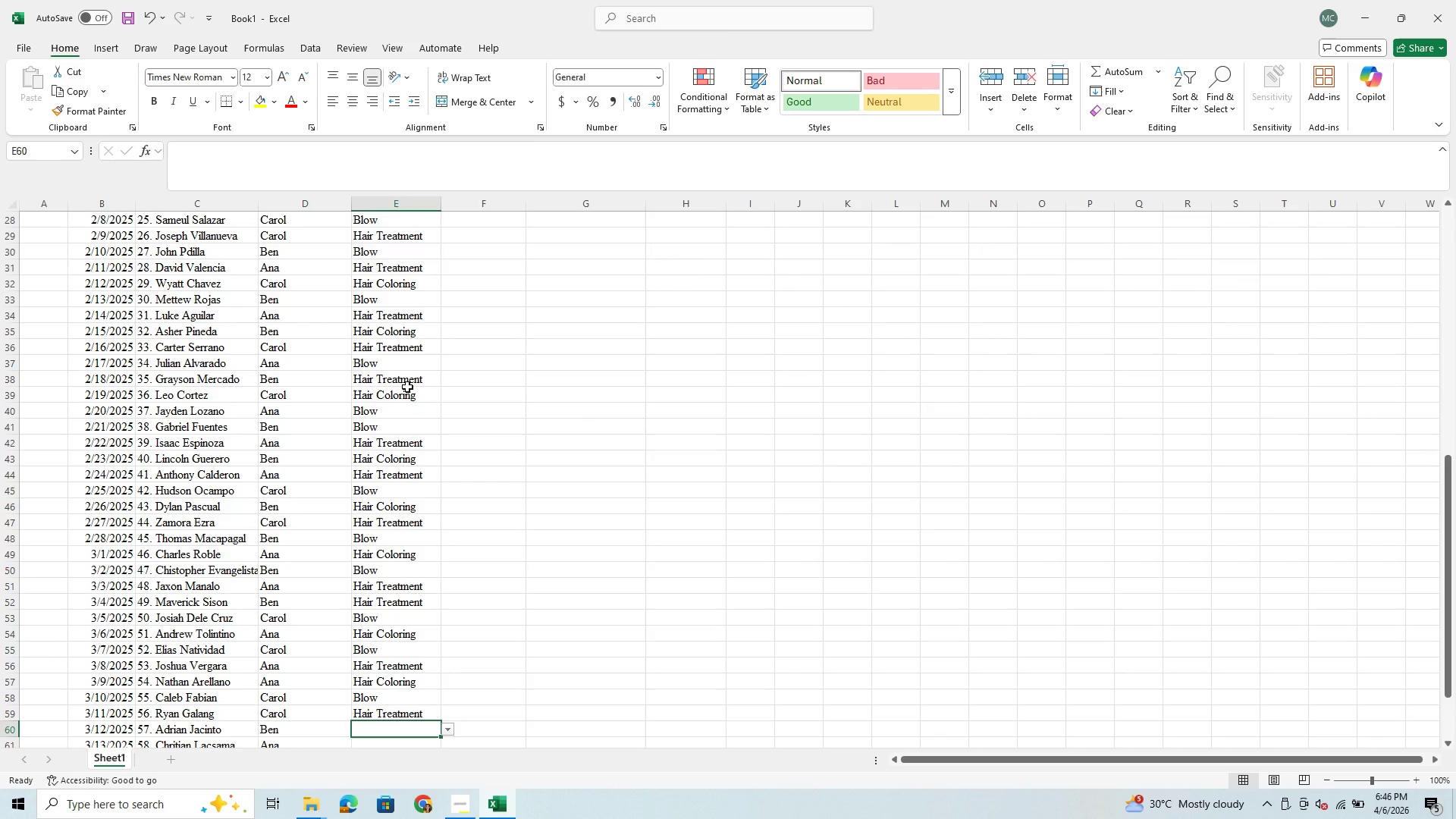 
key(C)
 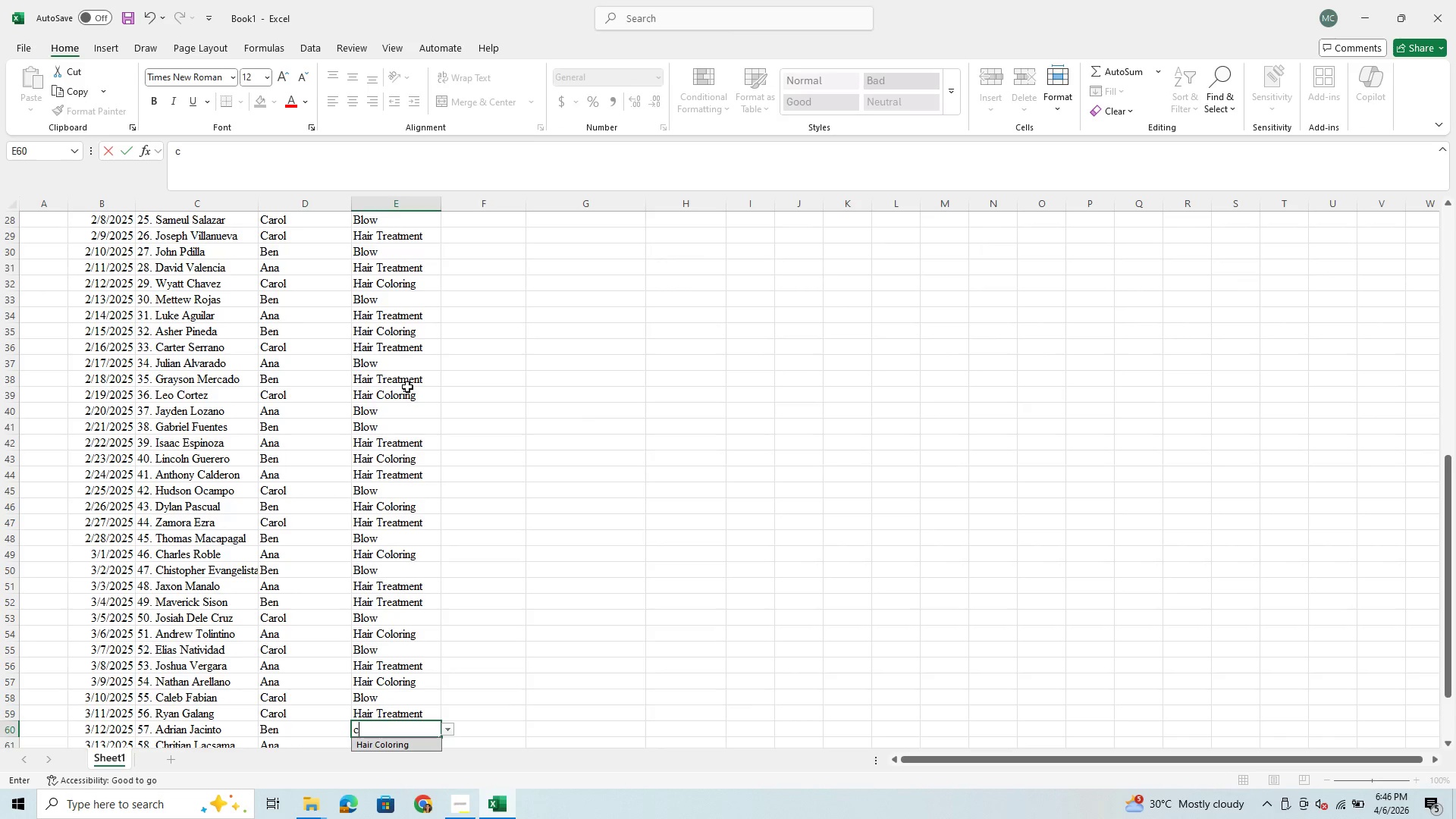 
key(Enter)
 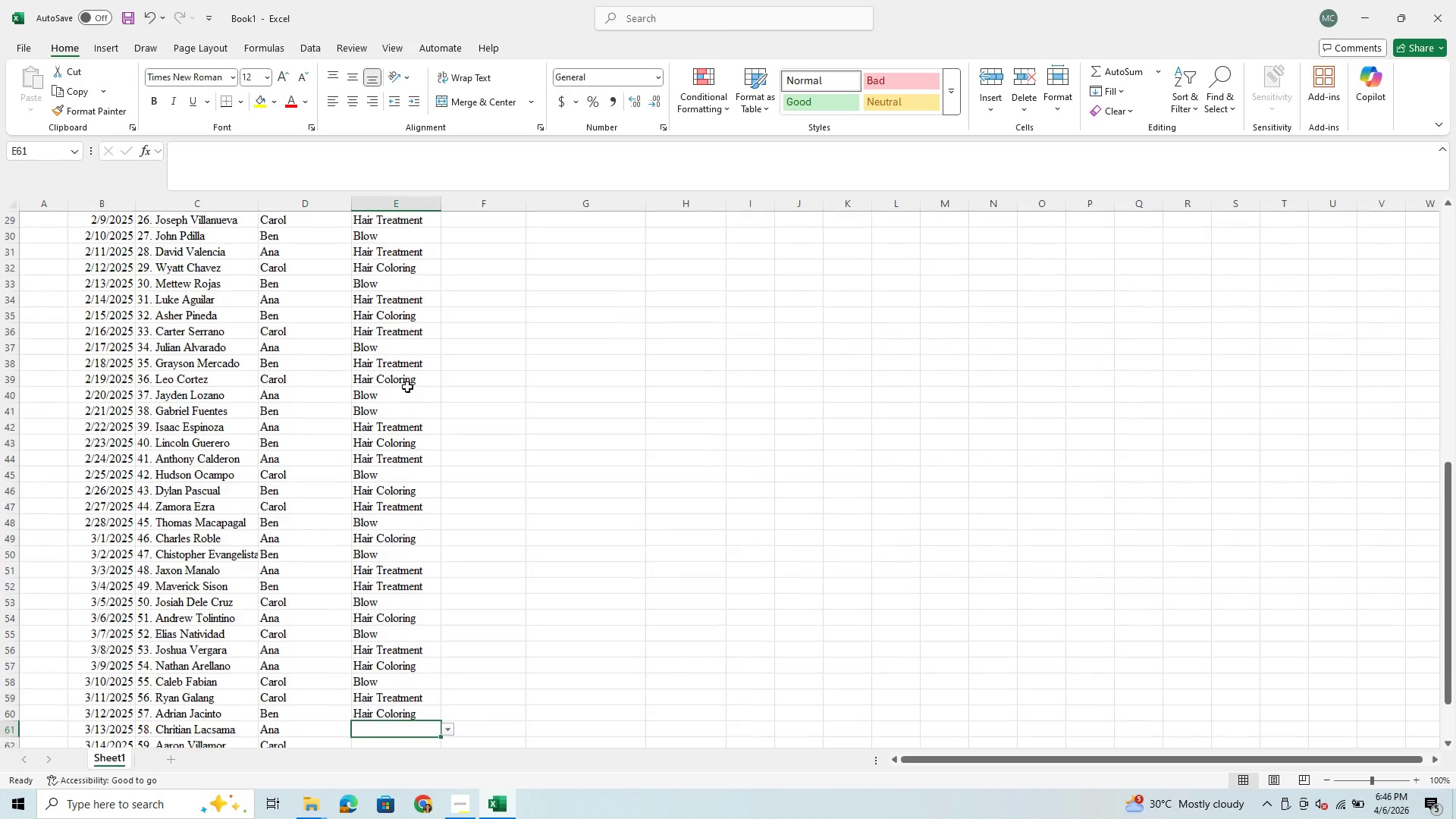 
key(B)
 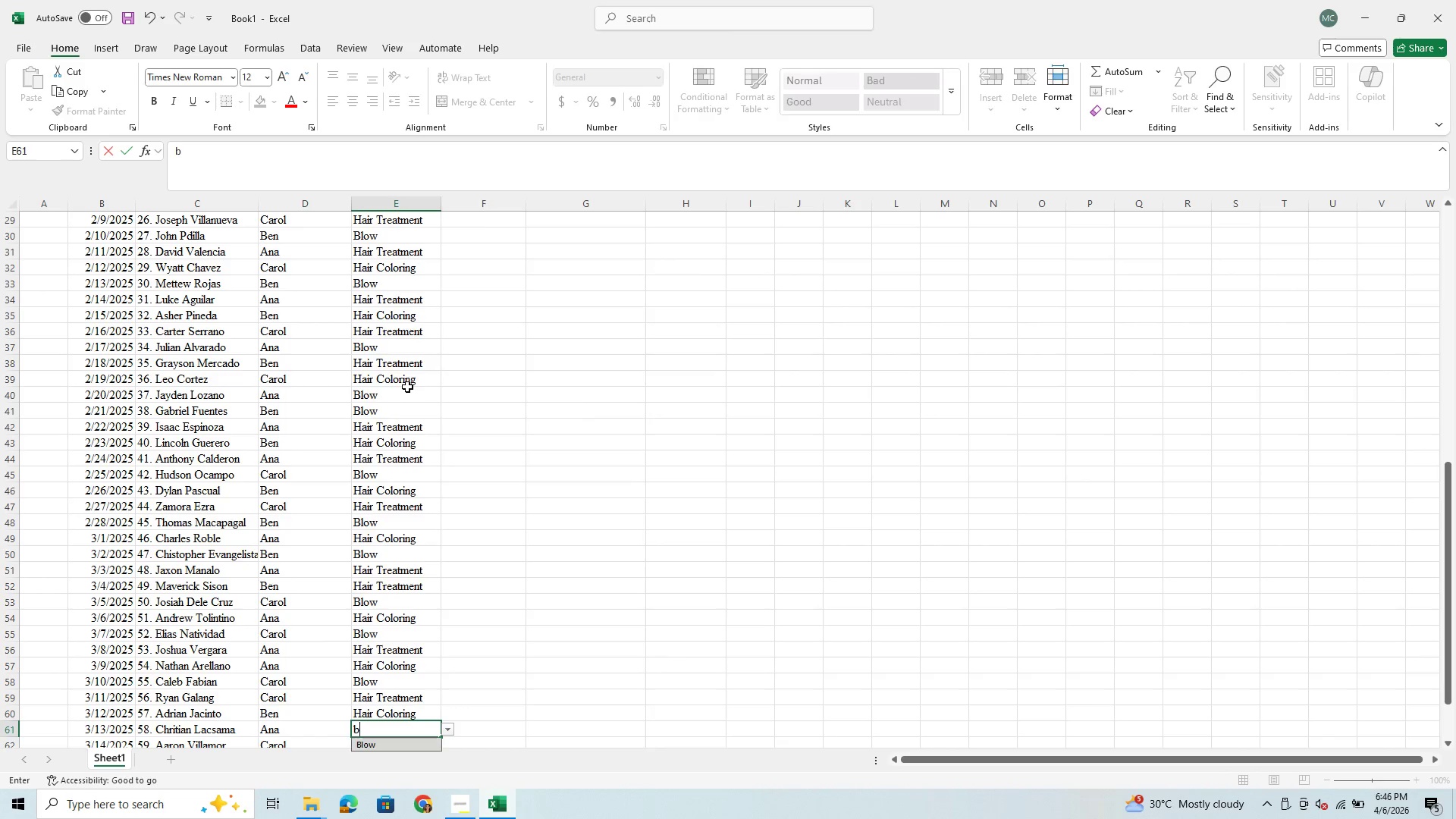 
key(Enter)
 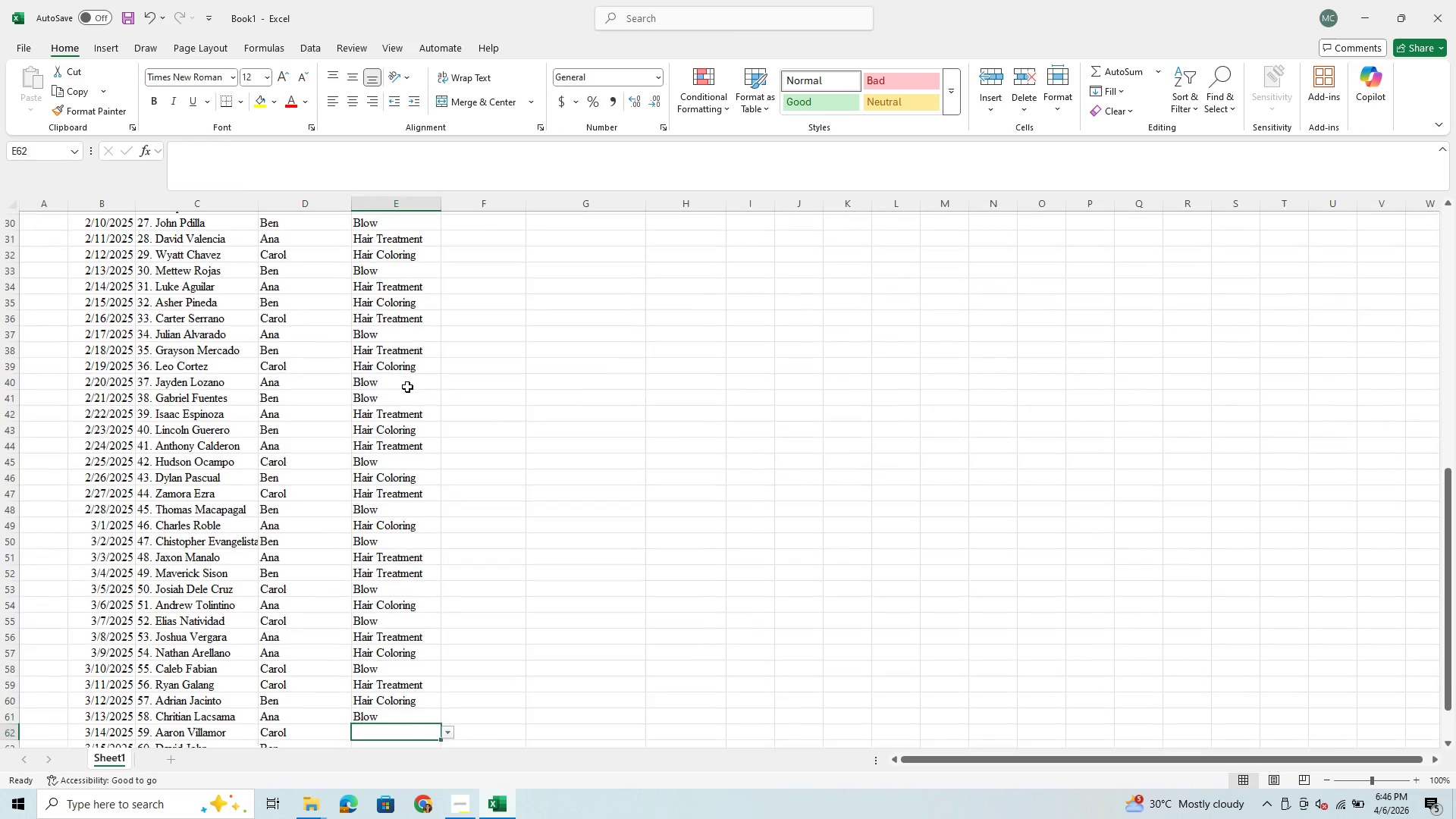 
key(T)
 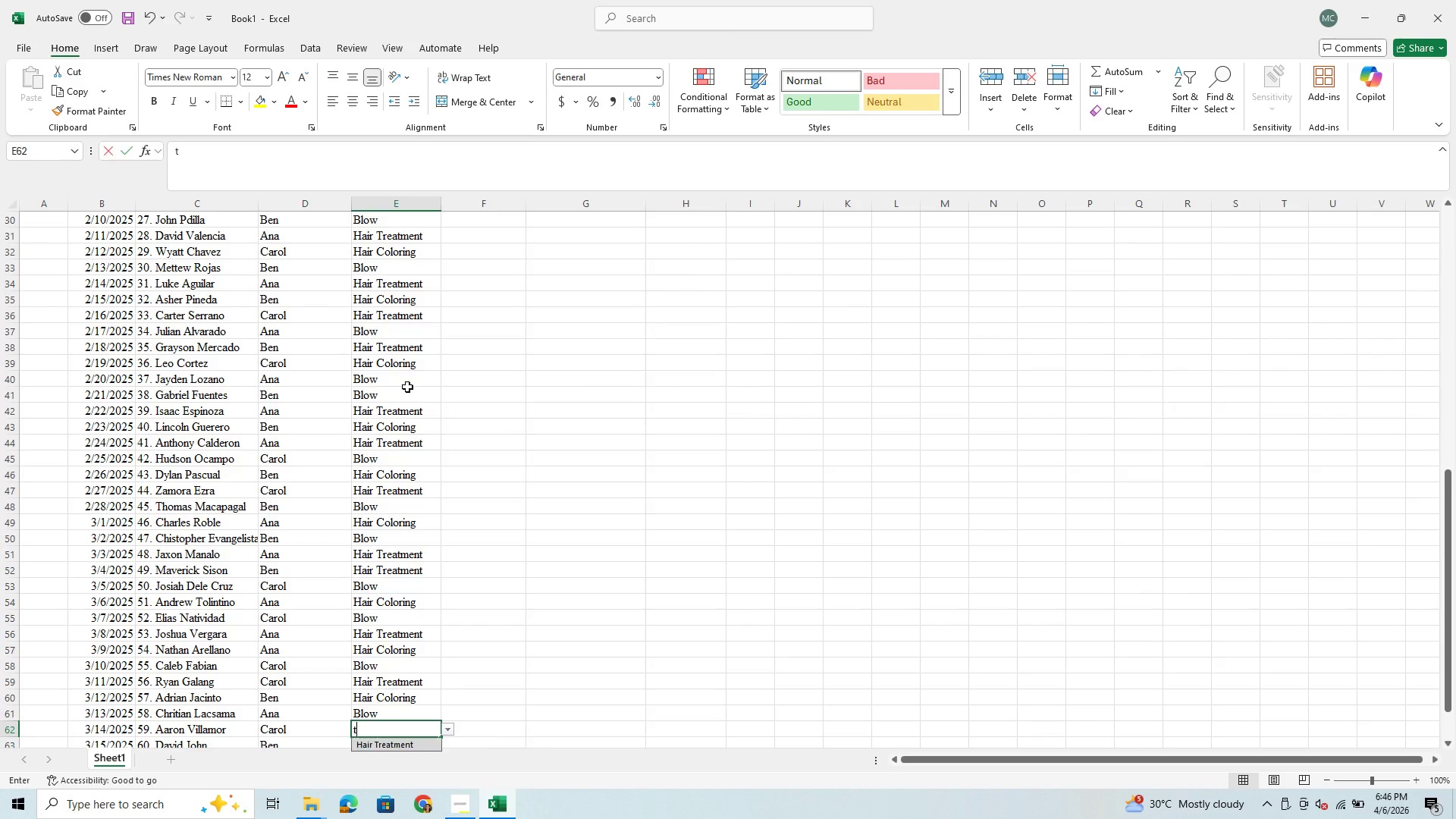 
key(Enter)
 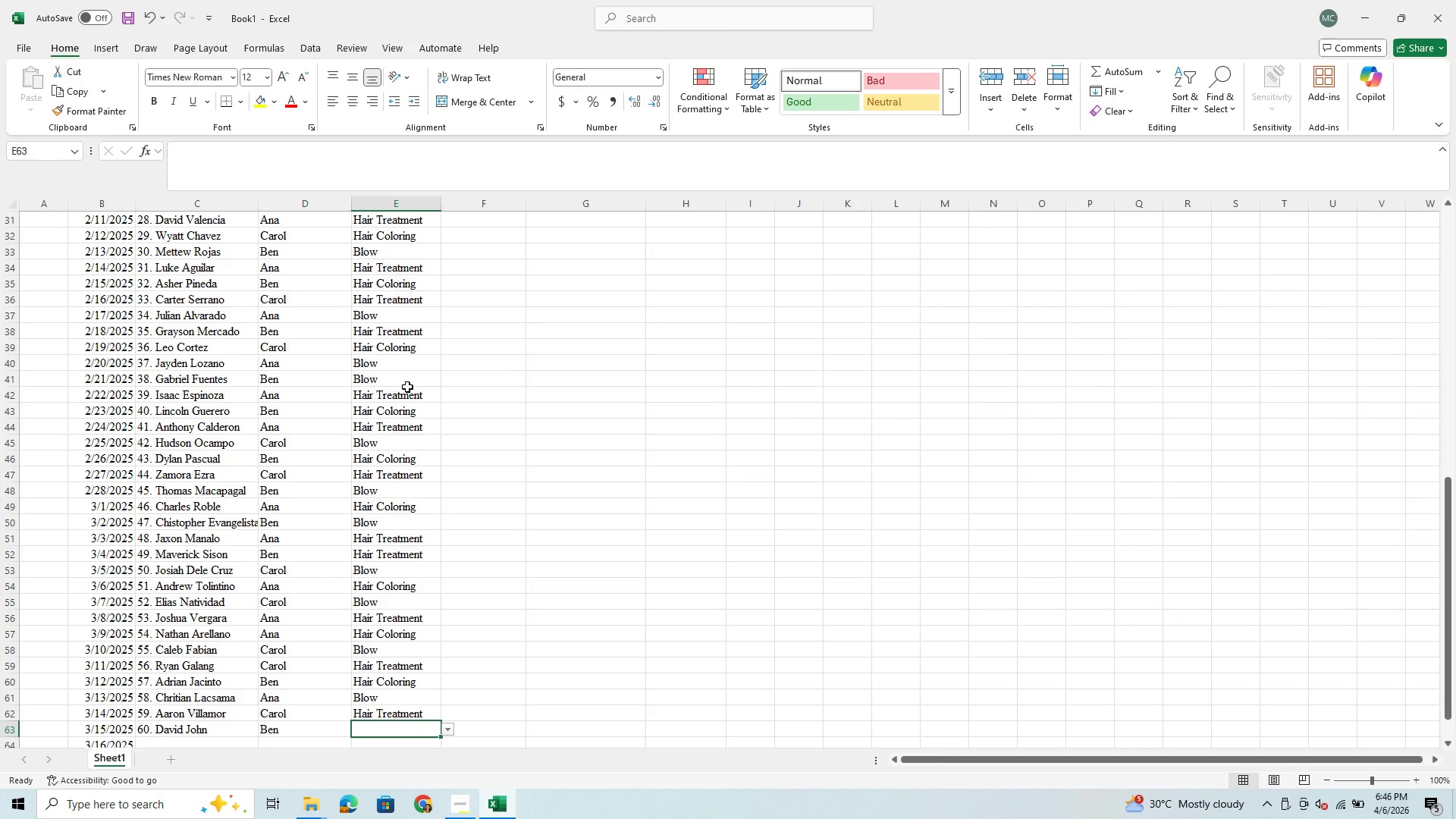 
key(C)
 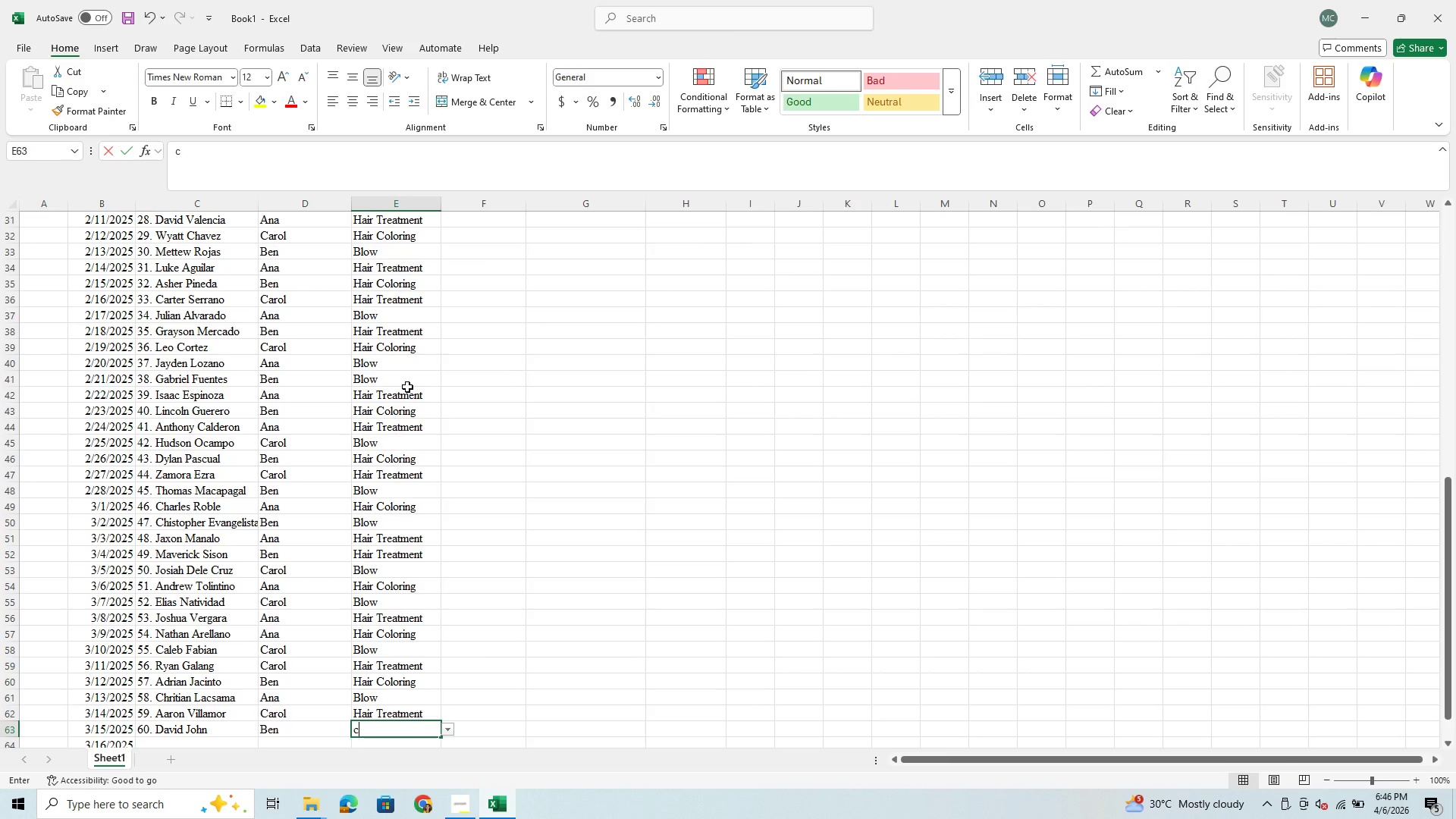 
key(Enter)
 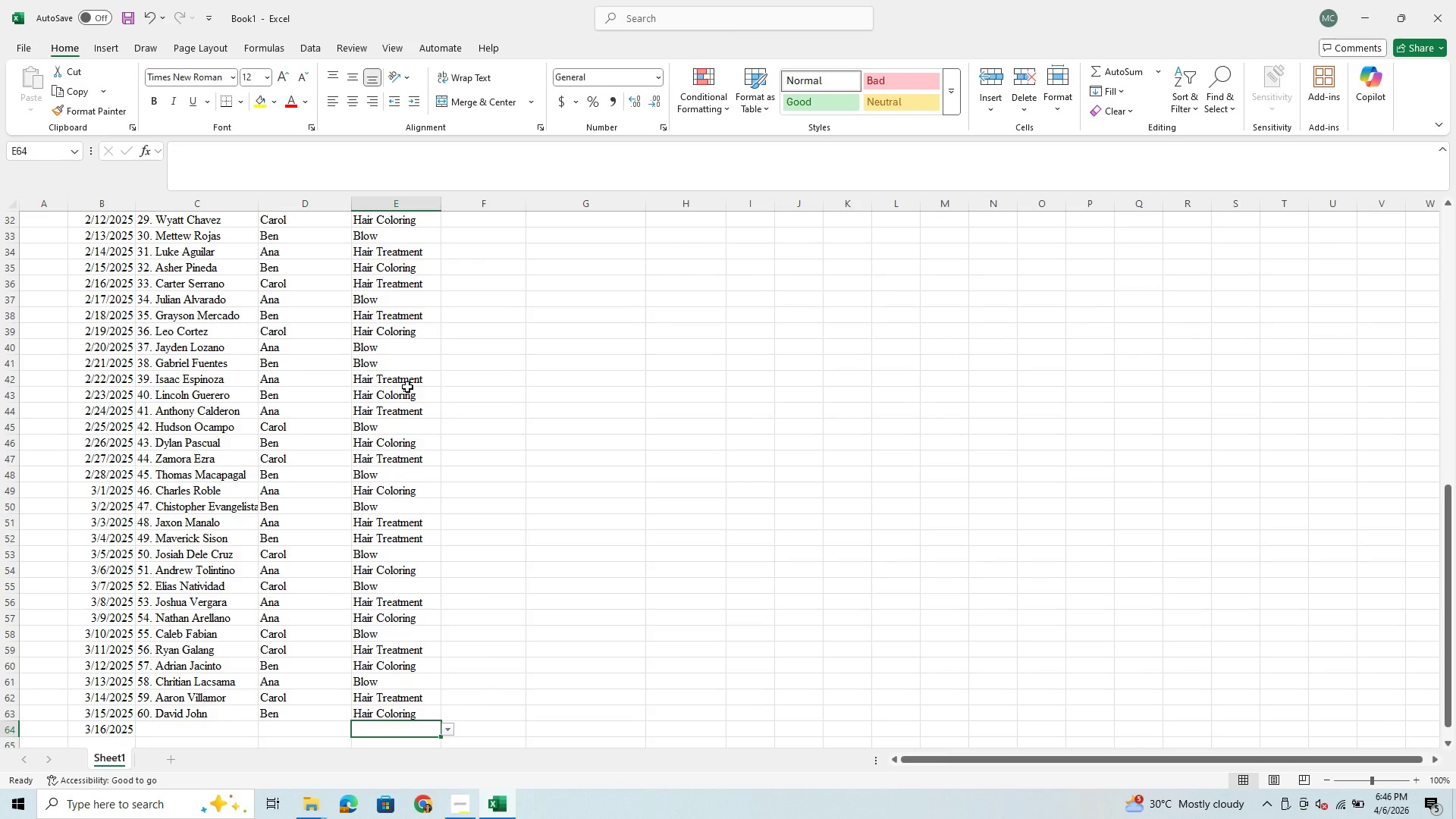 
scroll: coordinate [407, 387], scroll_direction: up, amount: 13.0
 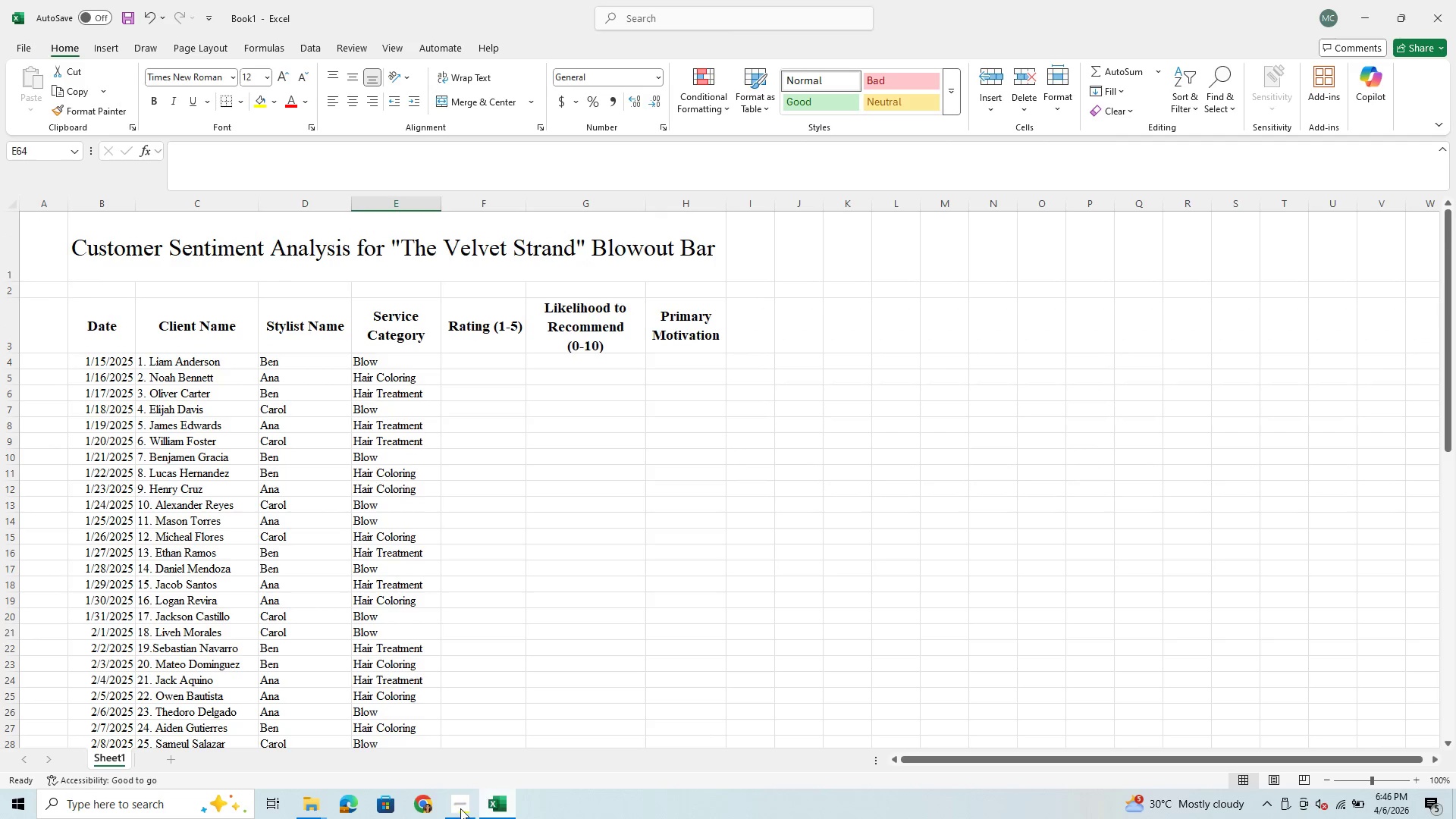 
left_click([448, 809])